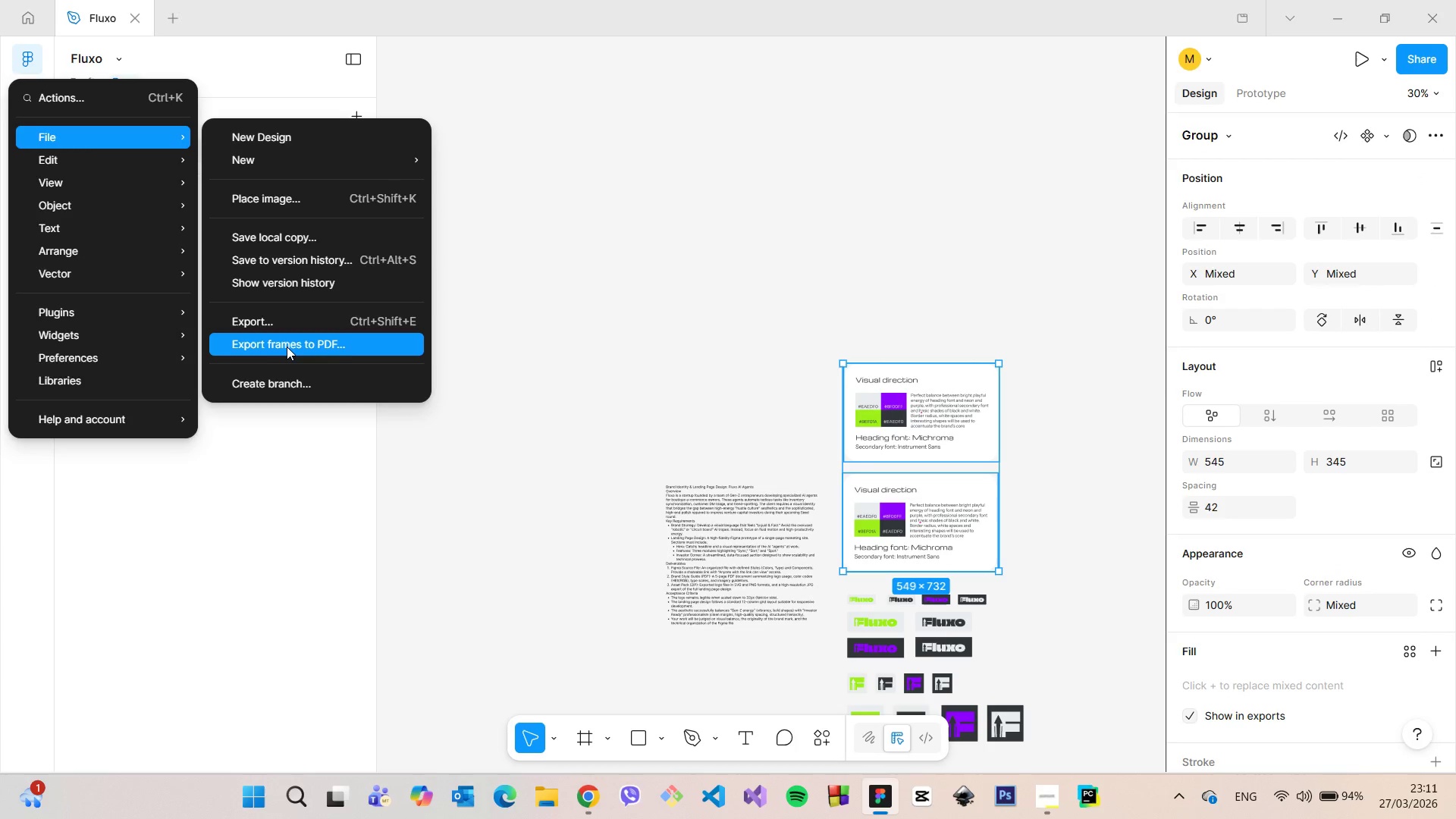 
left_click([628, 312])
 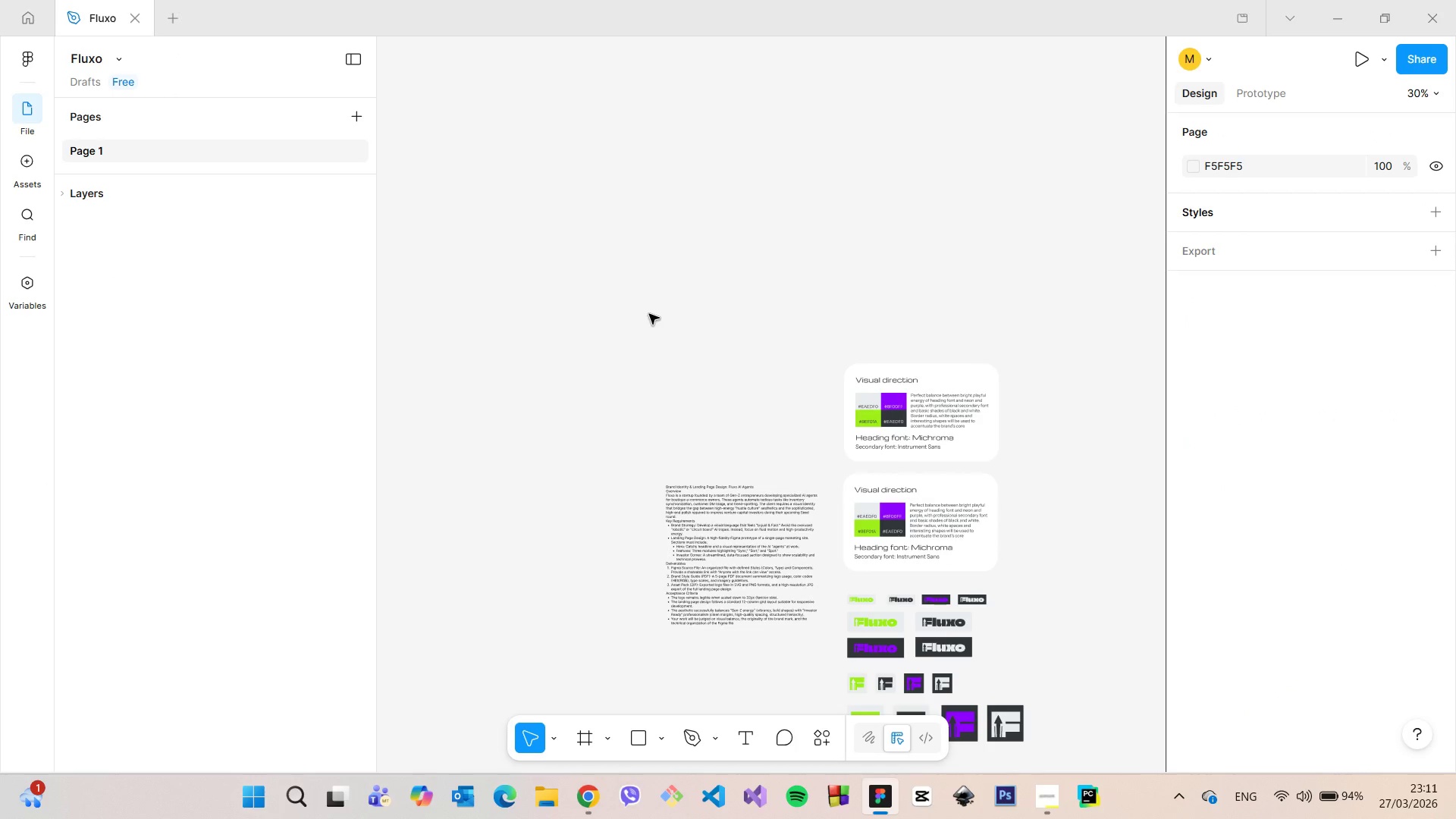 
left_click([649, 314])
 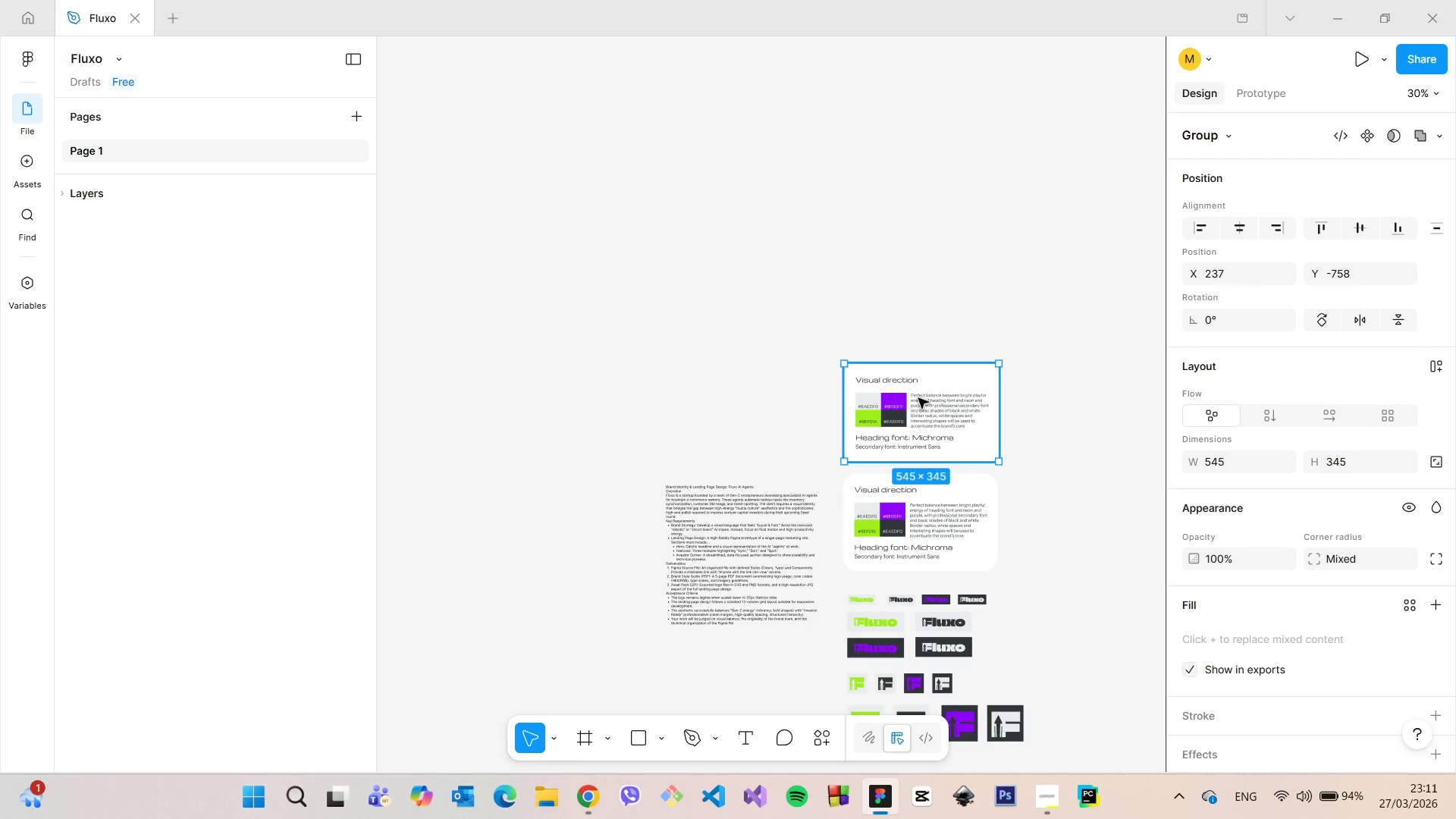 
key(Backspace)
 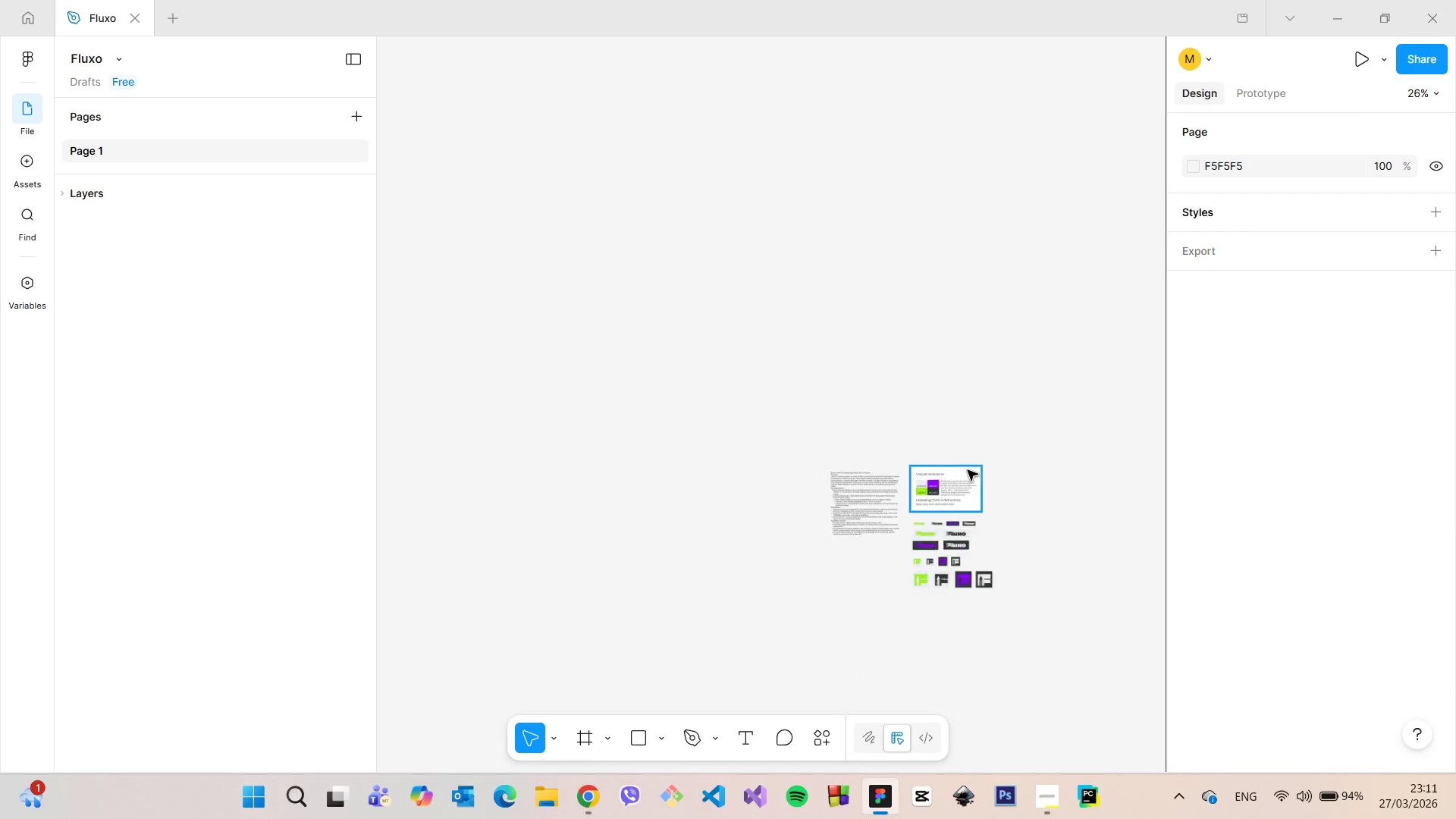 
scroll: coordinate [968, 464], scroll_direction: down, amount: 5.0
 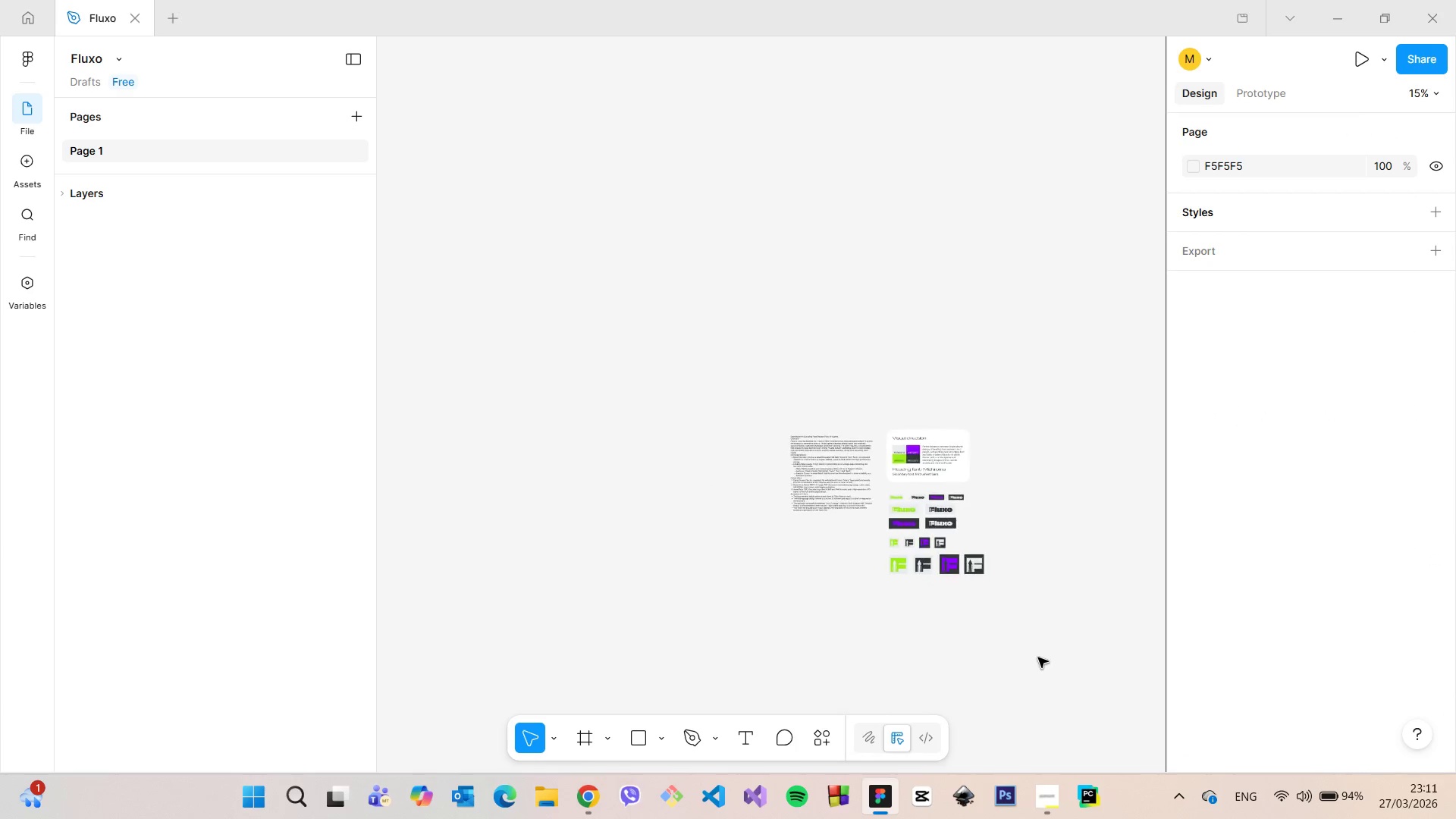 
scroll: coordinate [1020, 633], scroll_direction: up, amount: 11.0
 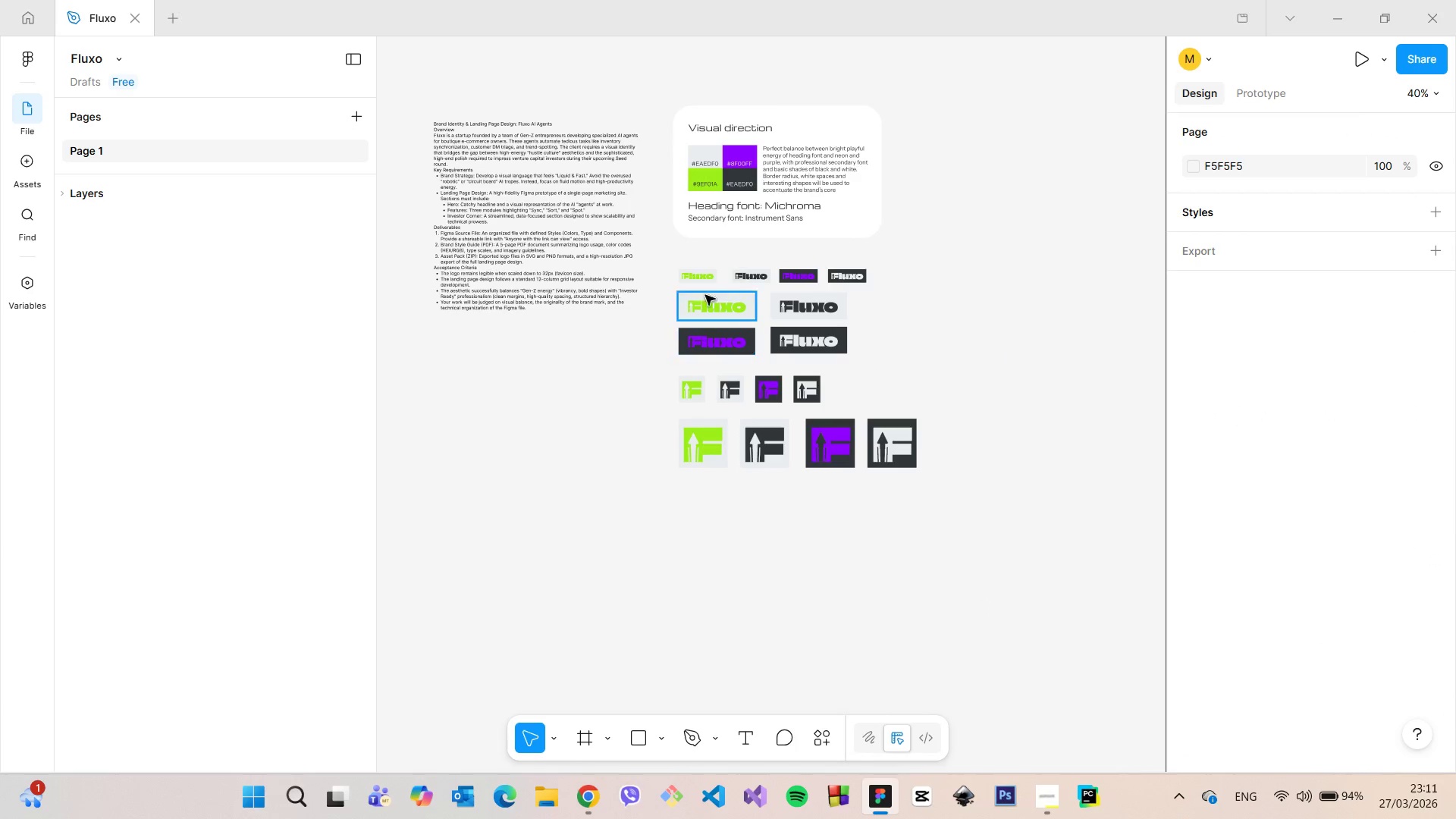 
left_click([704, 277])
 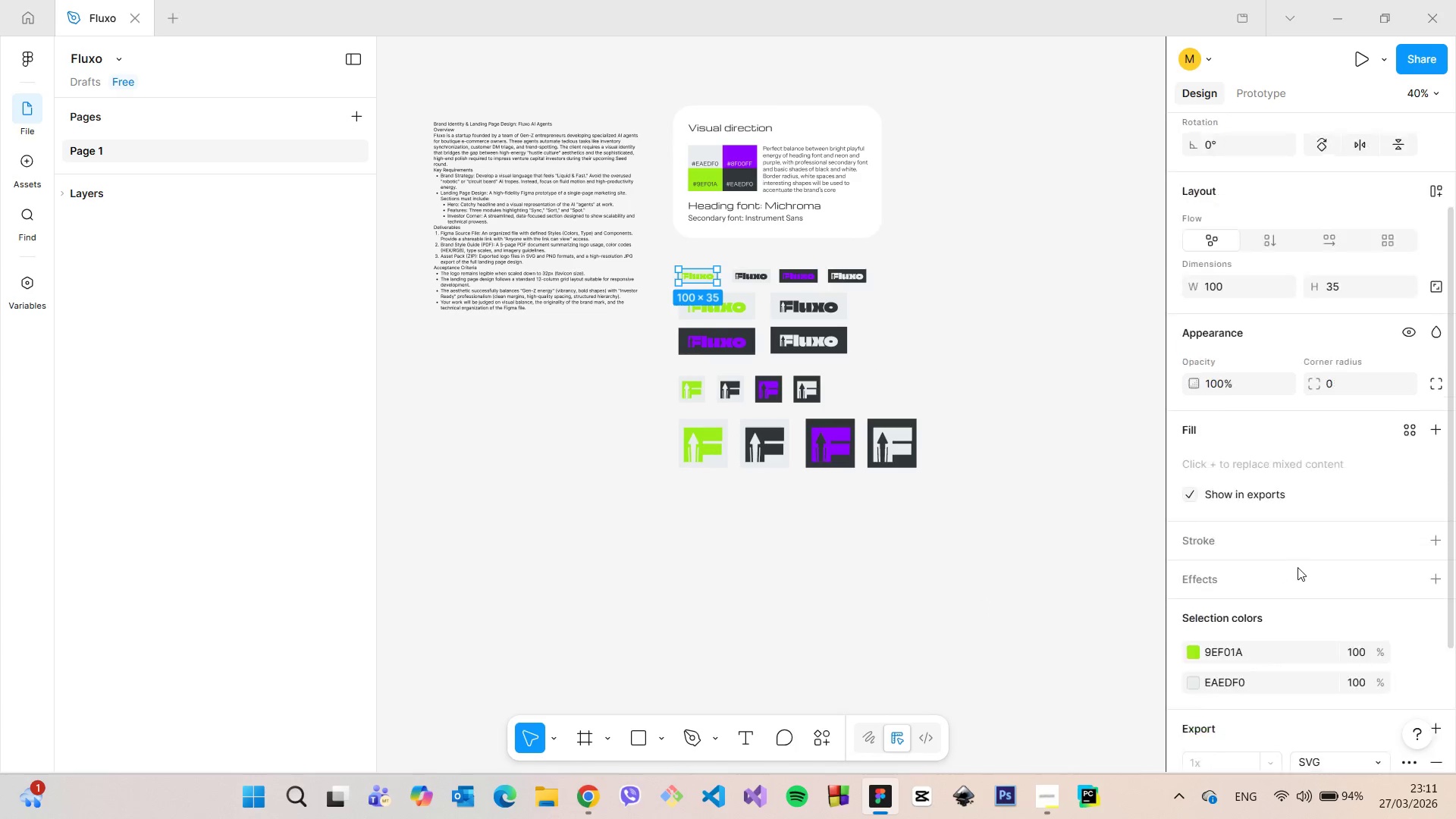 
scroll: coordinate [1298, 567], scroll_direction: down, amount: 4.0
 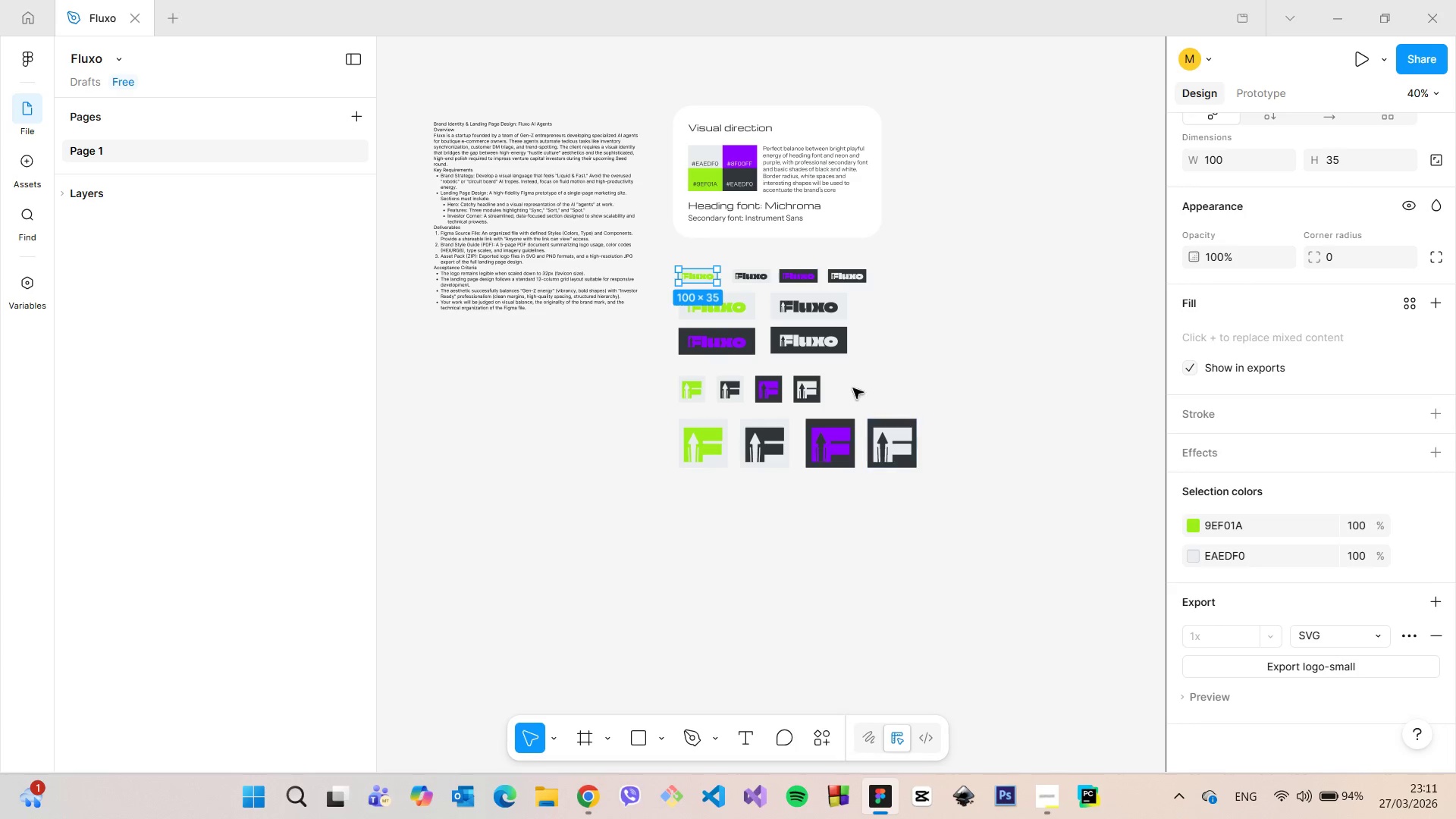 
left_click([718, 315])
 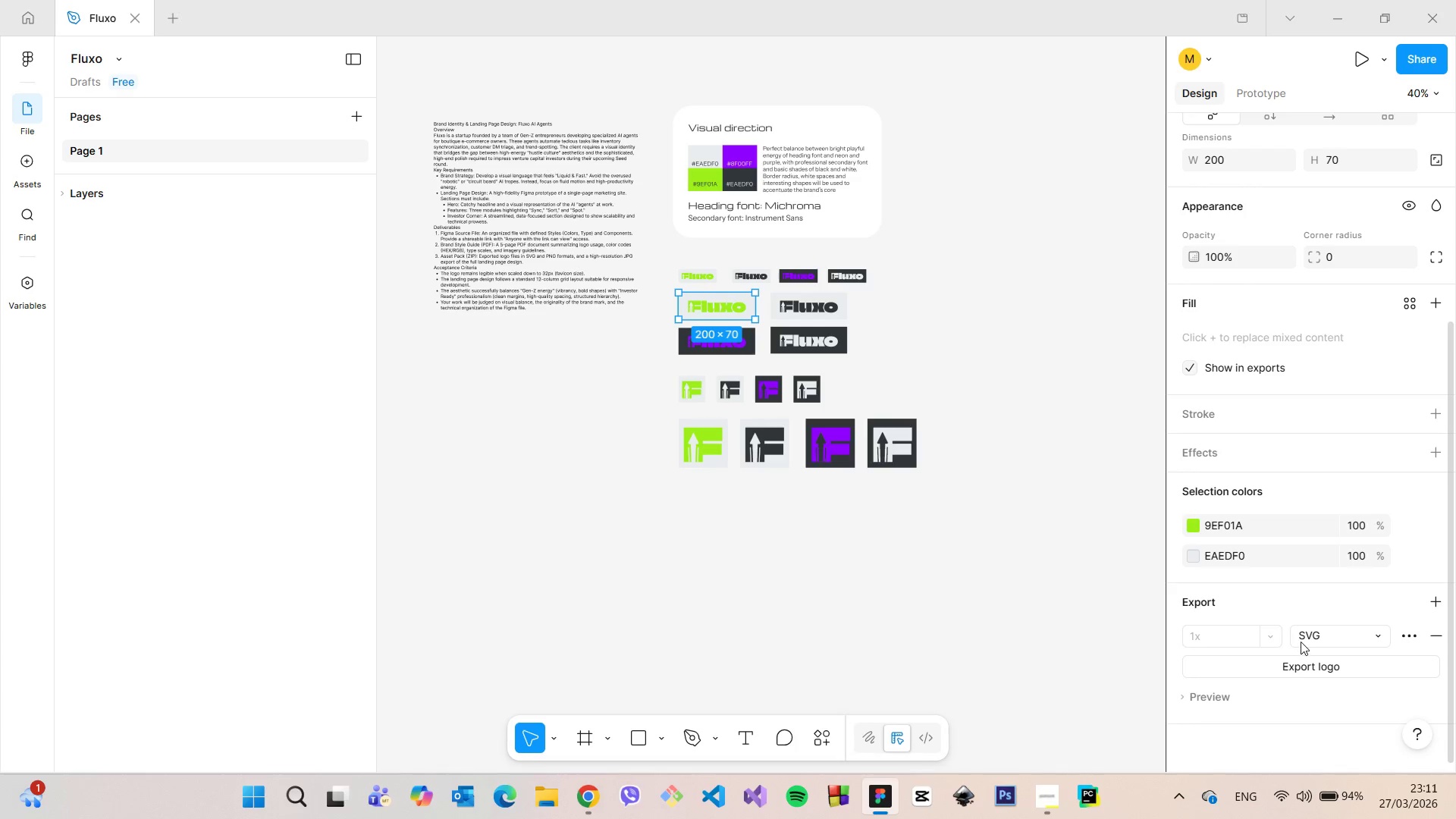 
left_click([1304, 637])
 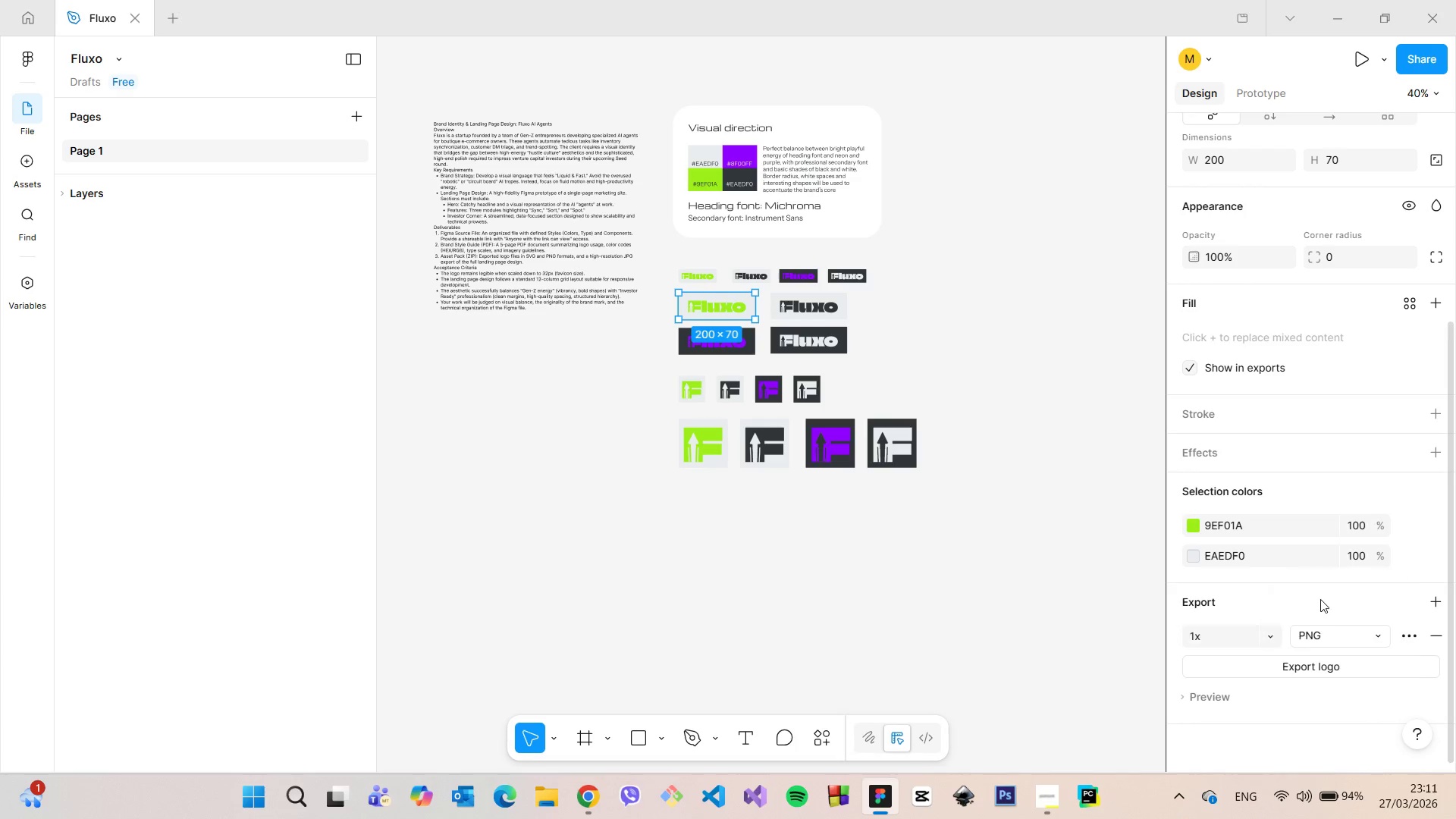 
left_click([1320, 592])
 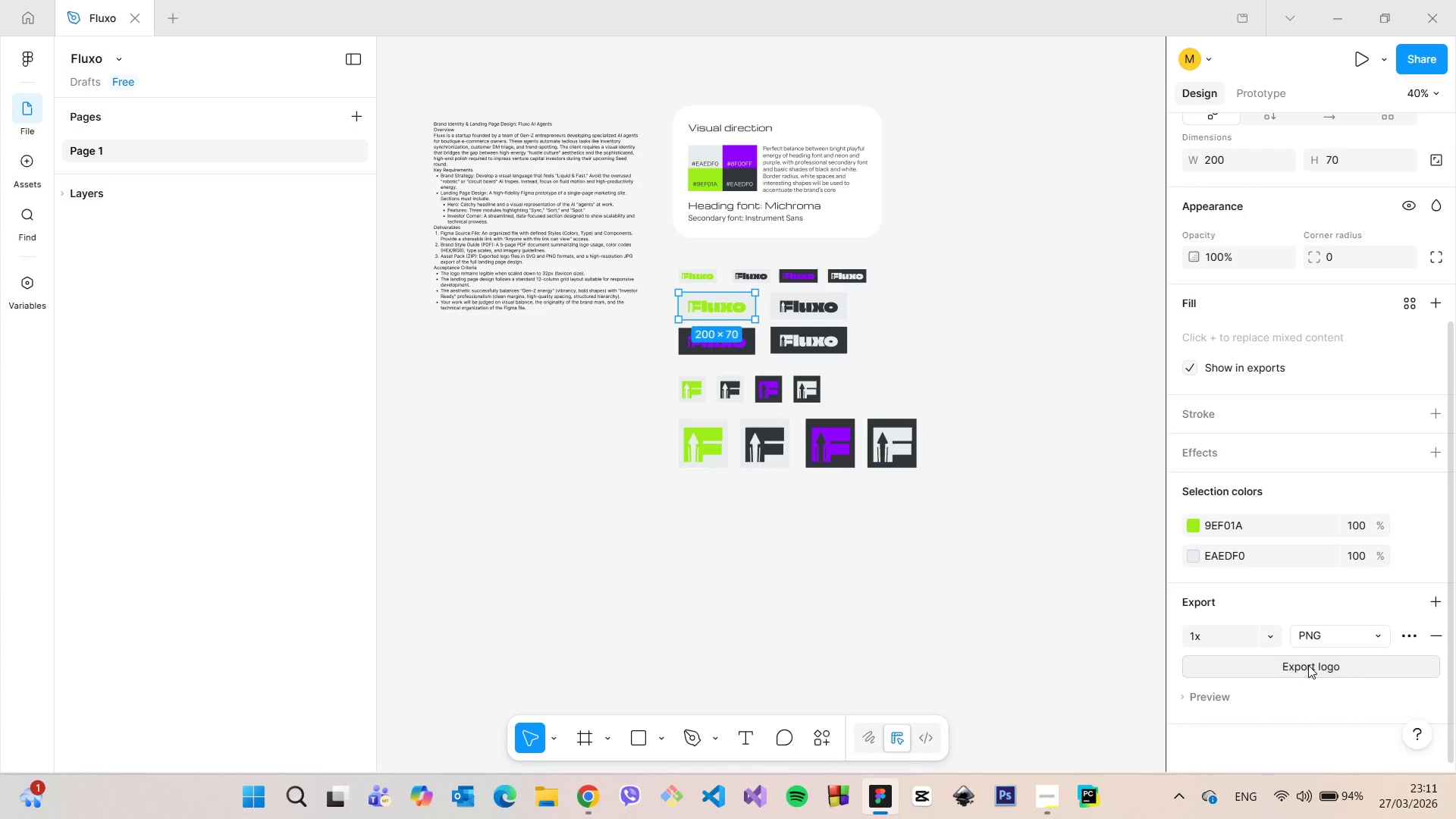 
left_click([1308, 665])
 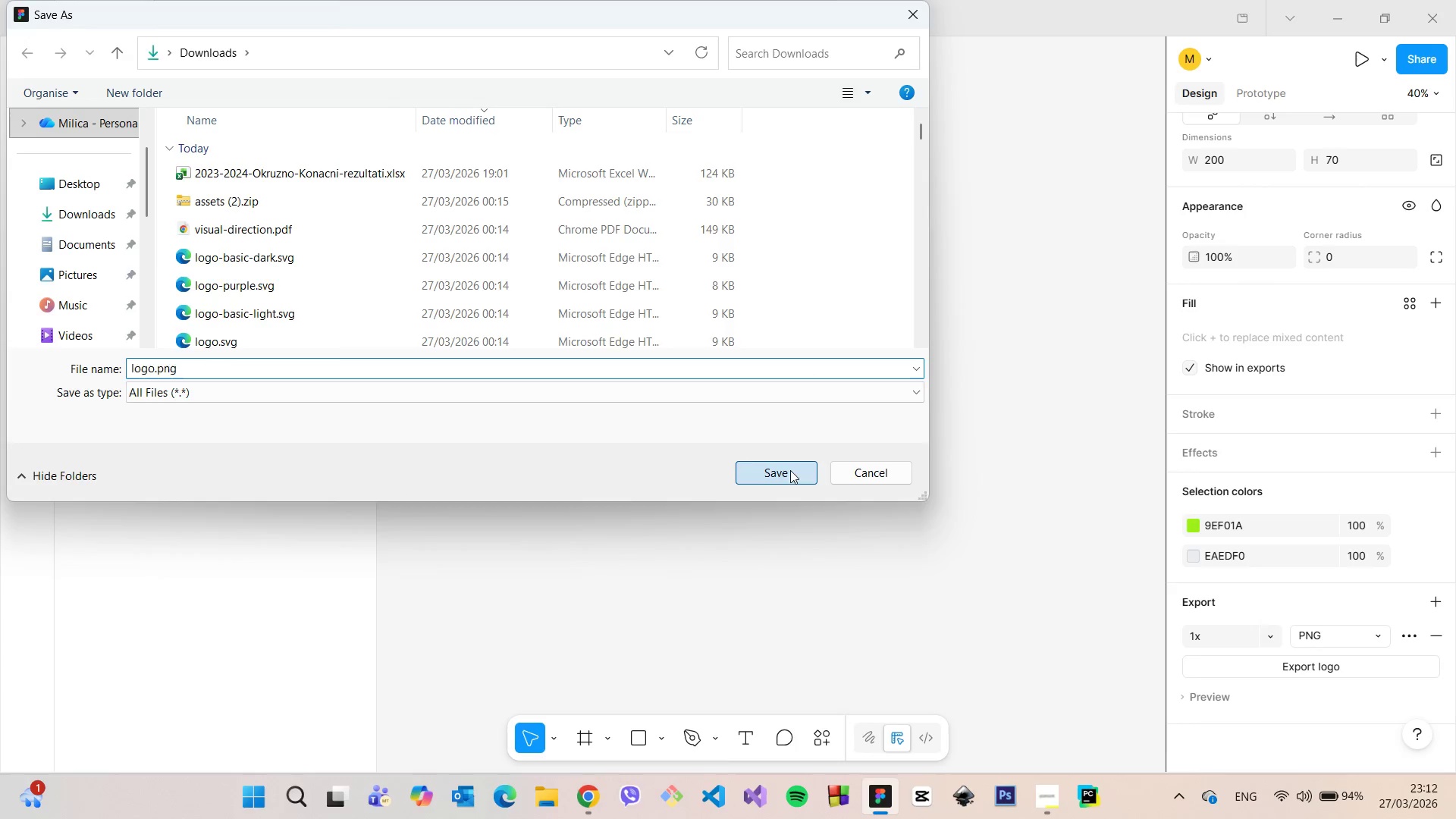 
wait(5.97)
 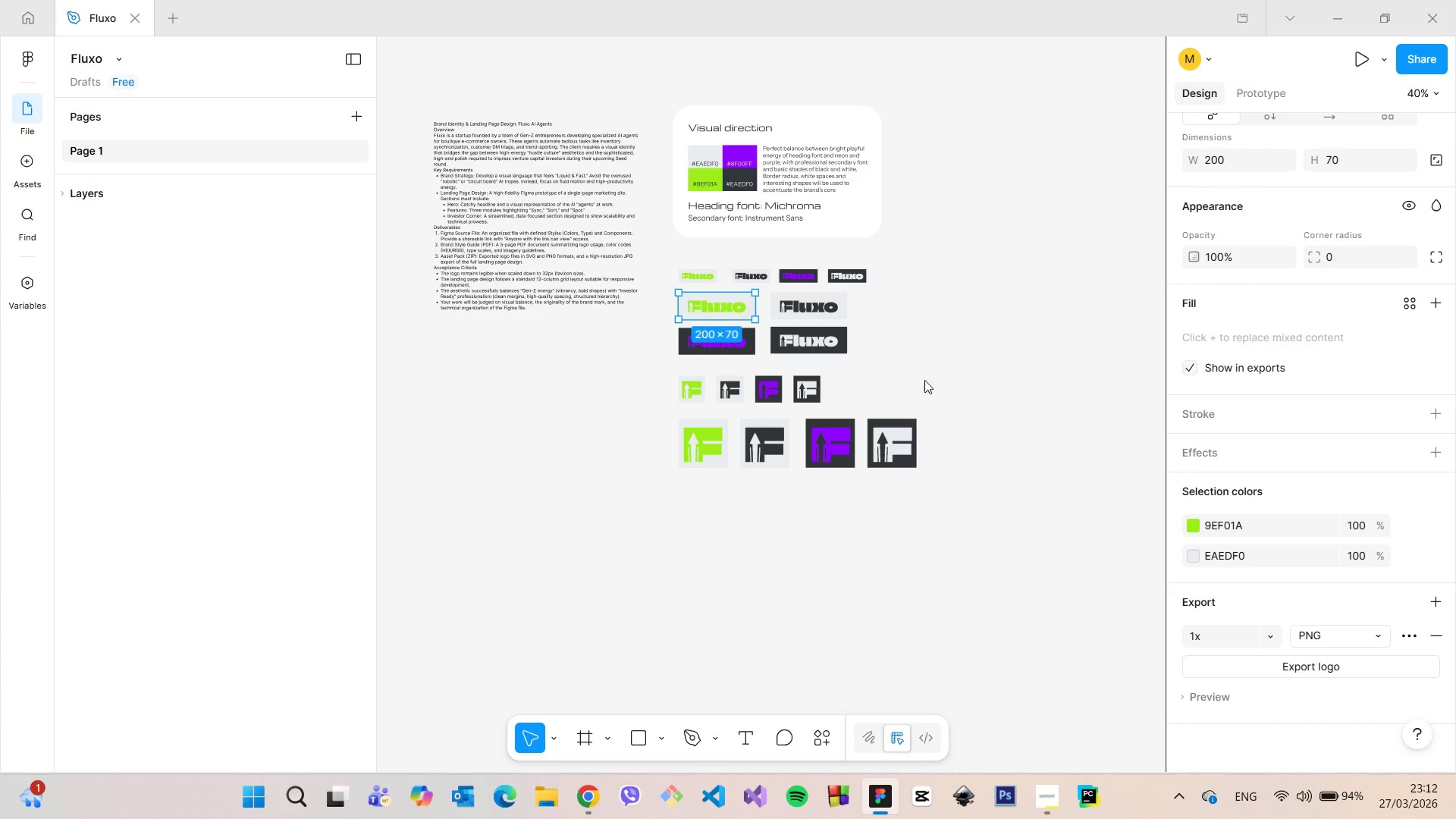 
left_click([780, 391])
 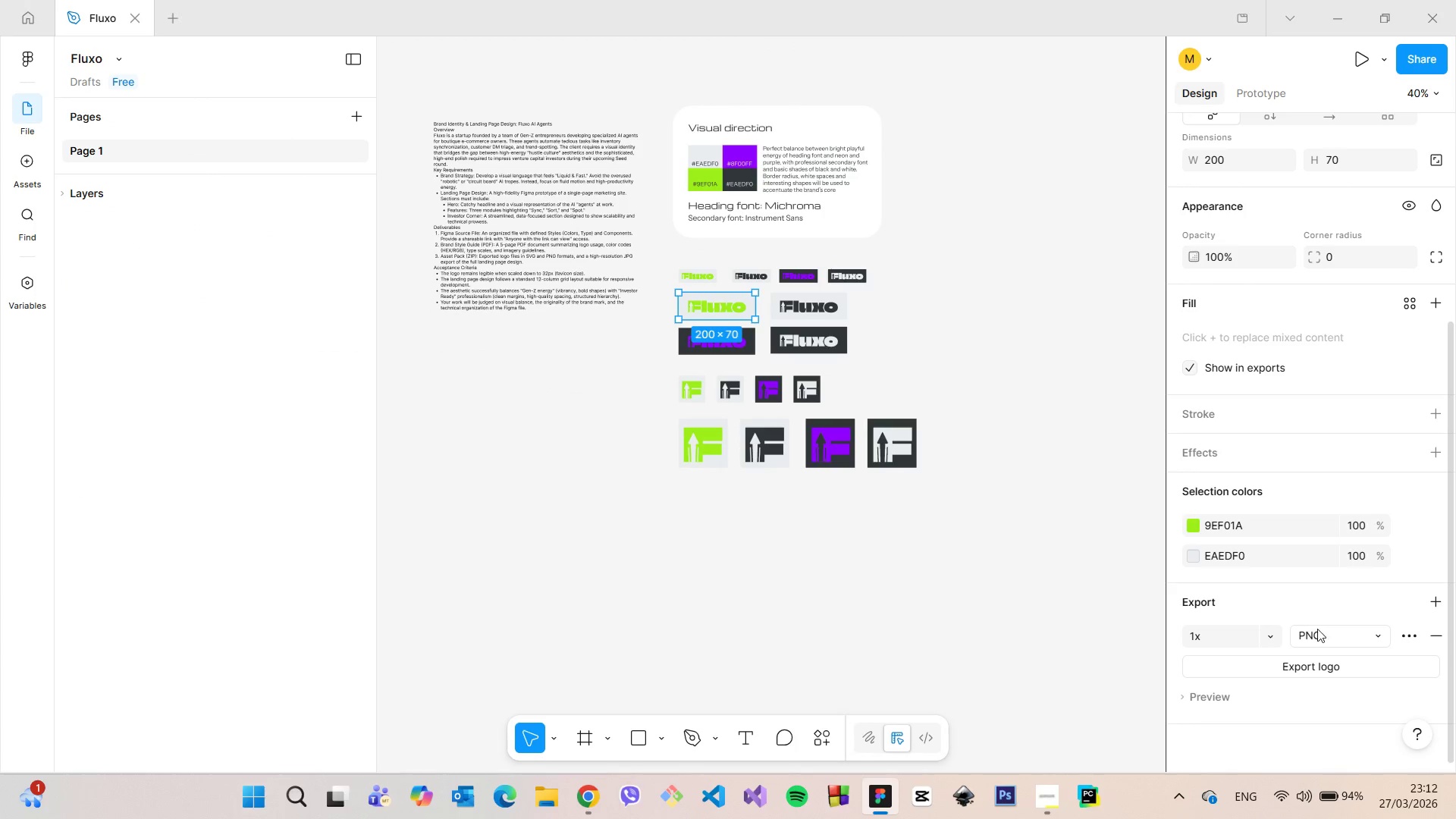 
left_click([1318, 629])
 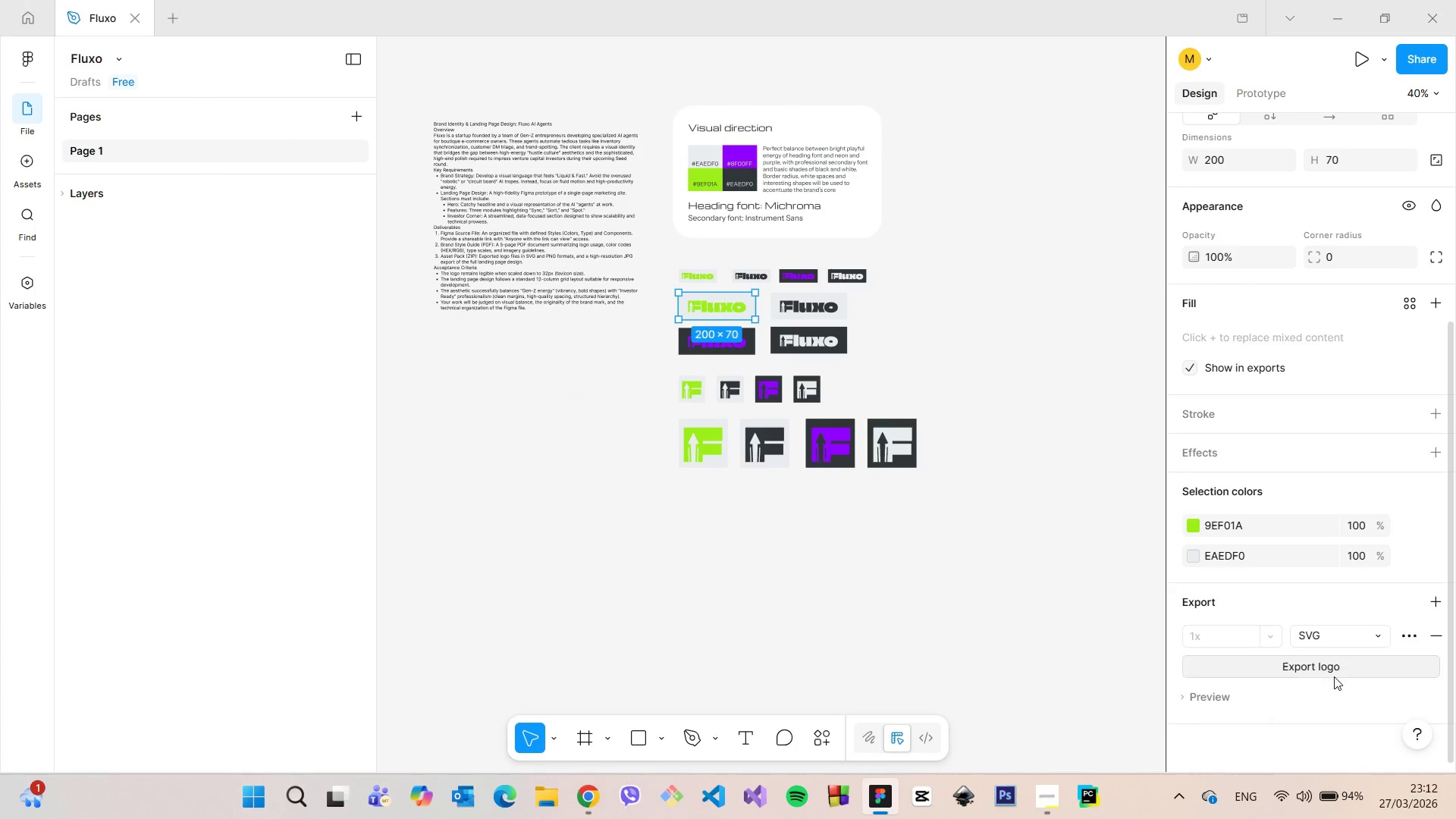 
left_click([1334, 676])
 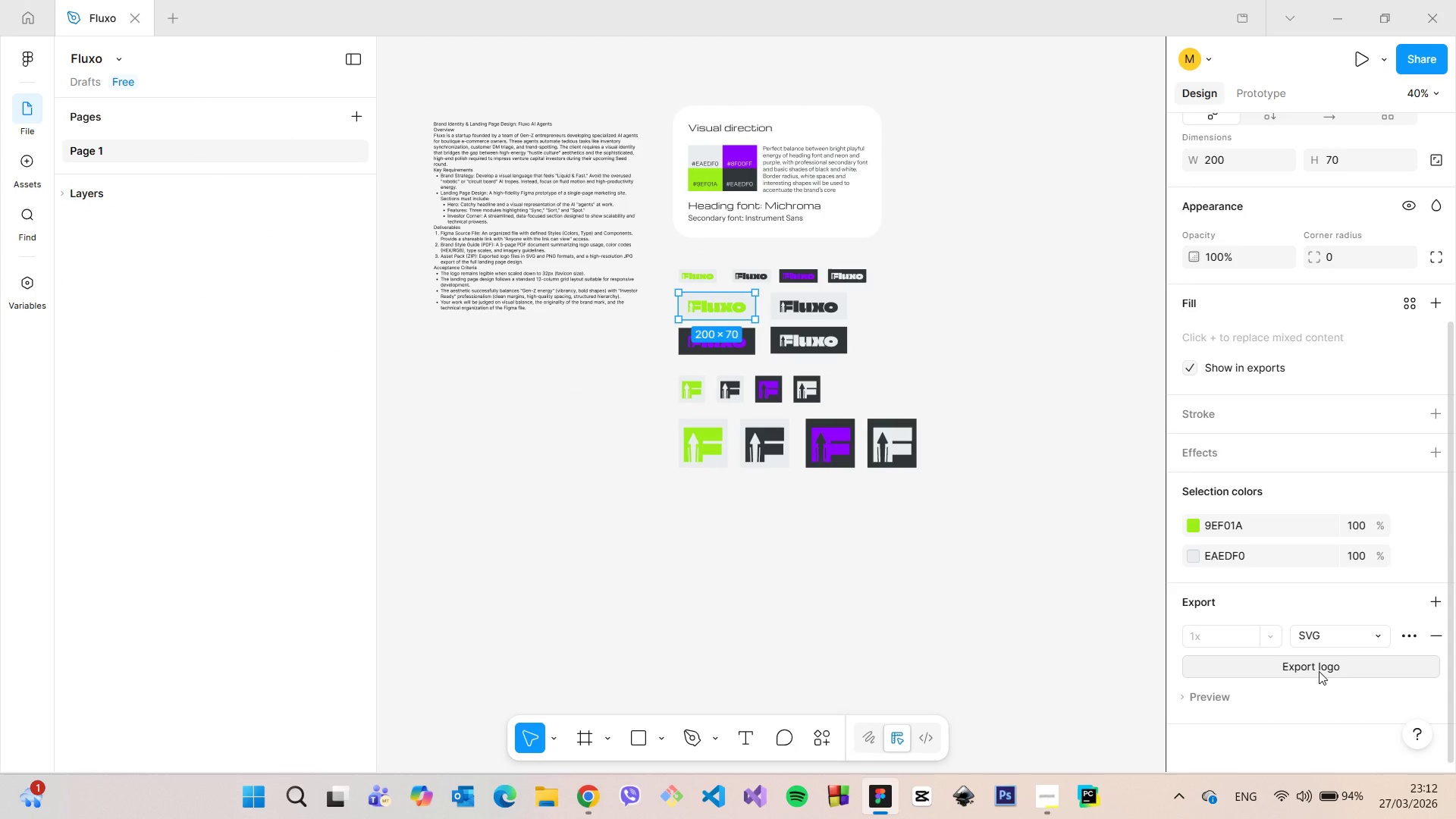 
left_click([1320, 673])
 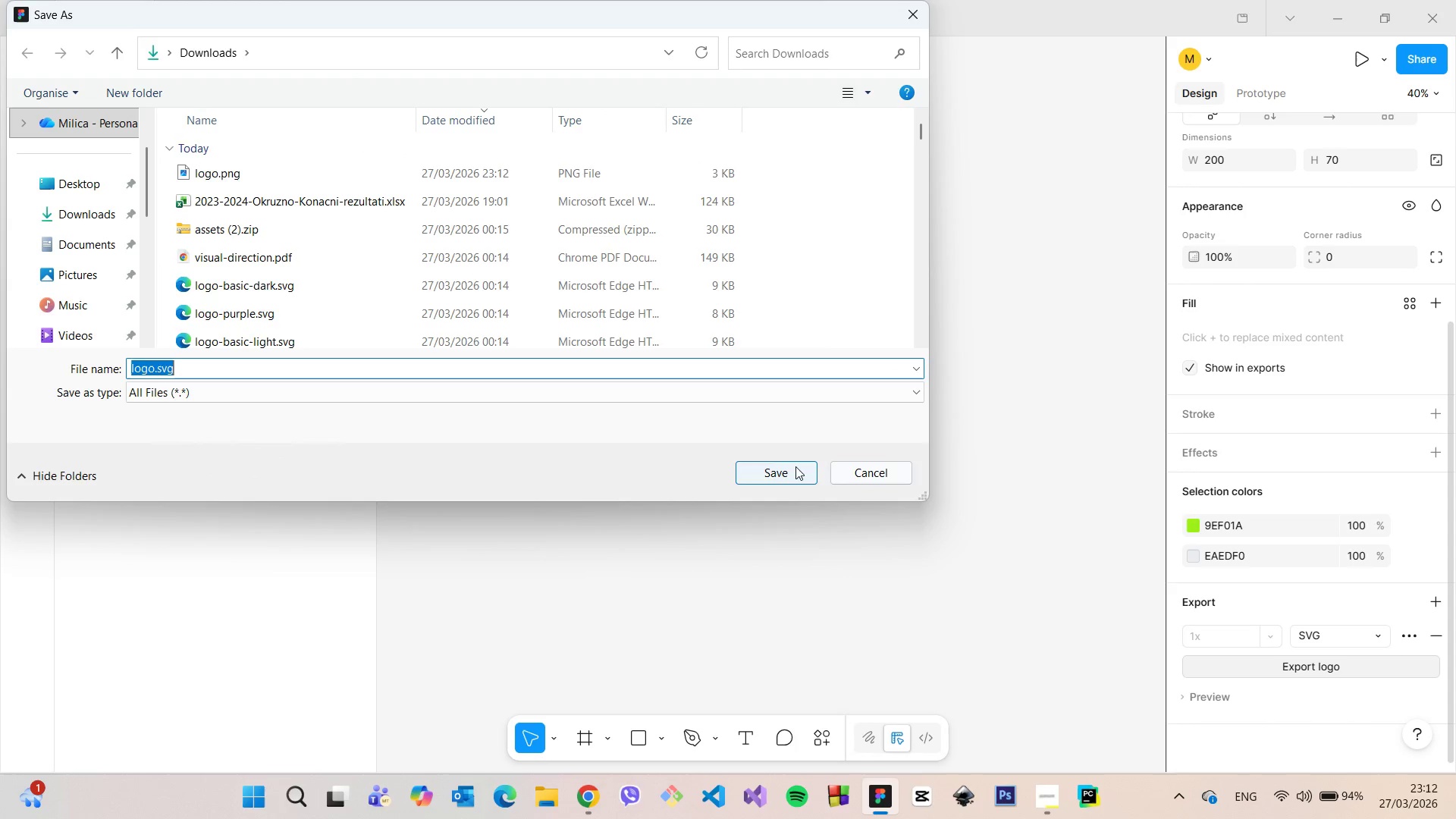 
left_click([794, 466])
 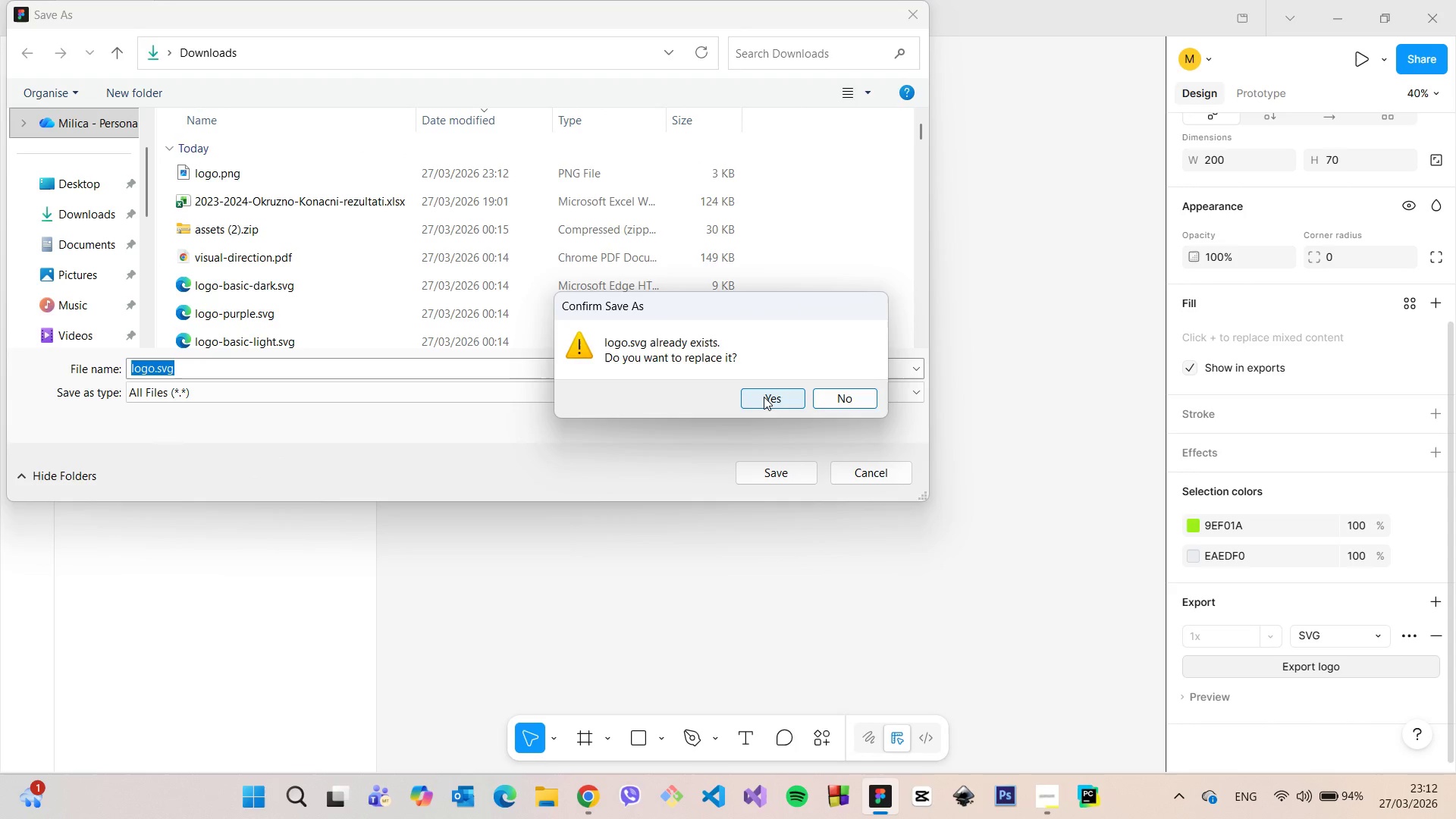 
left_click([764, 397])
 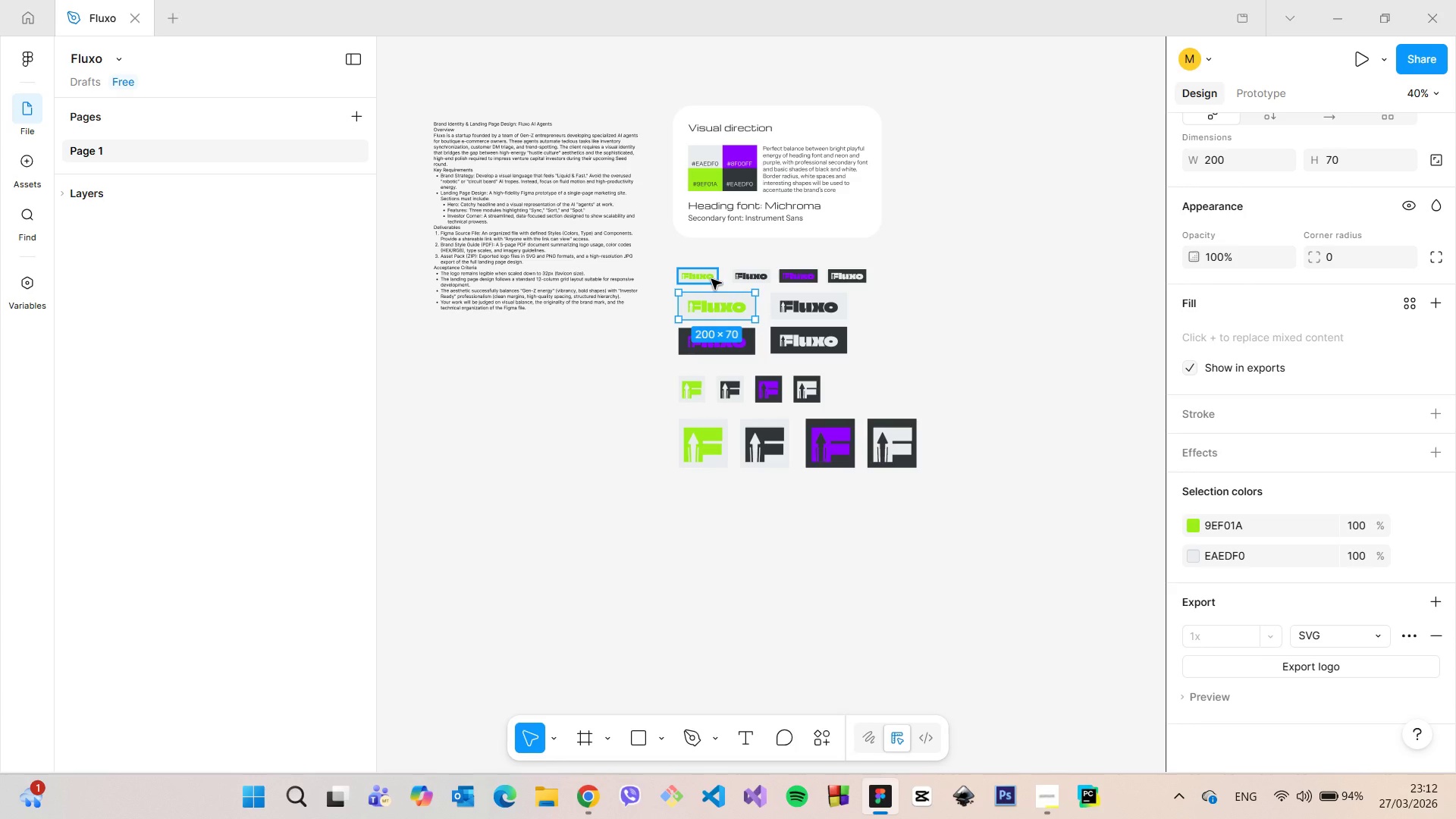 
left_click([711, 279])
 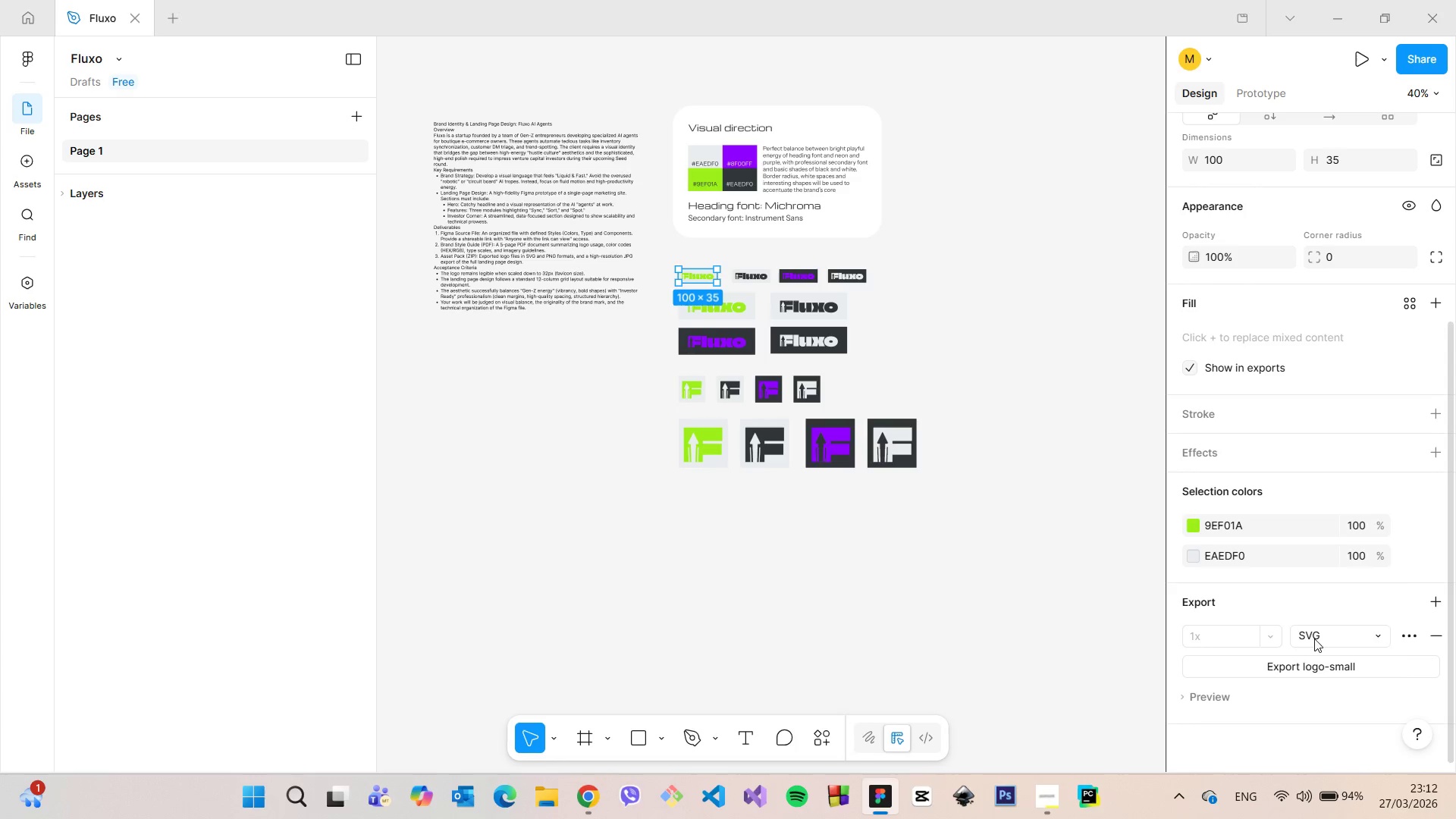 
left_click([1314, 639])
 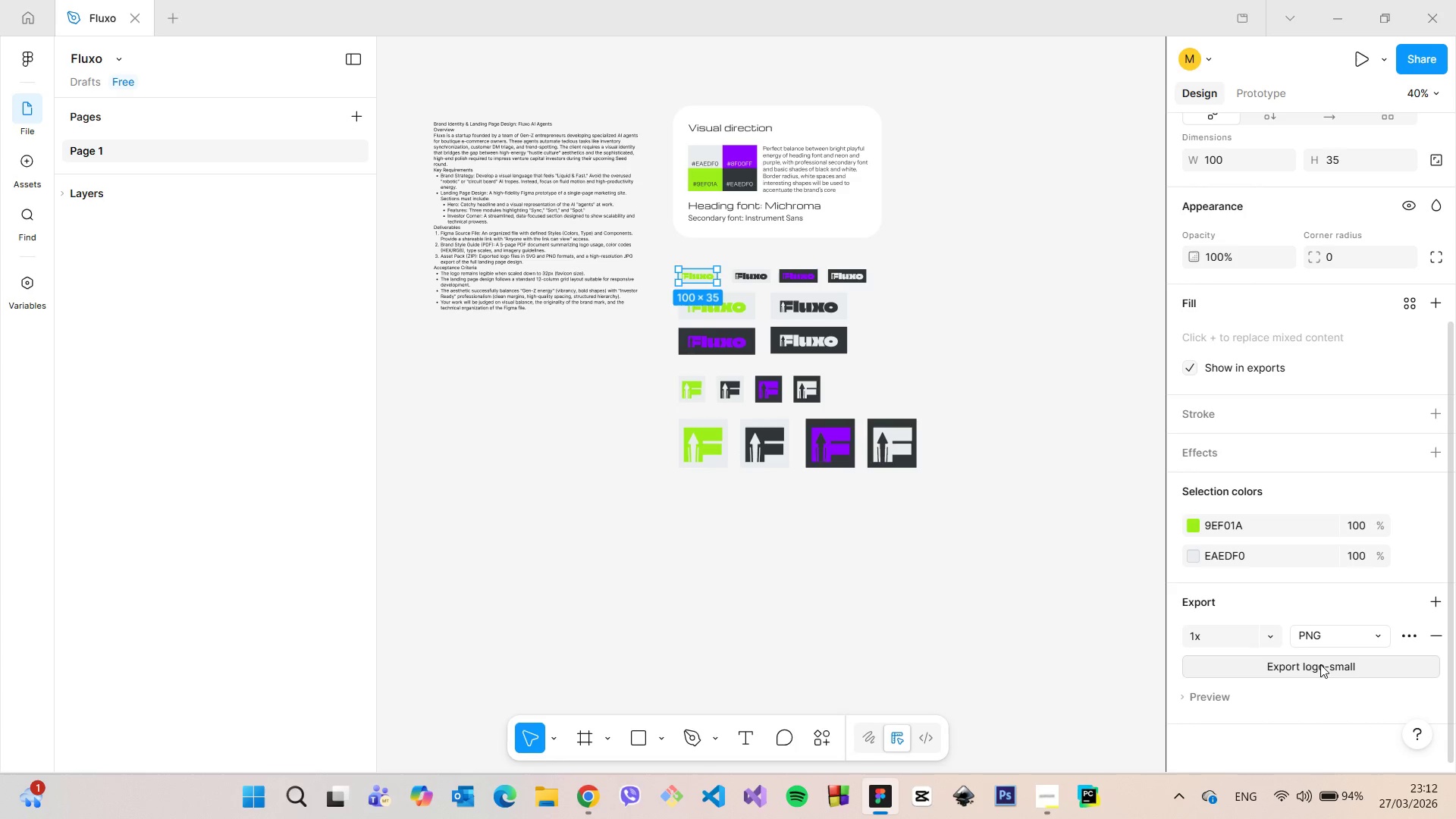 
left_click([1320, 665])
 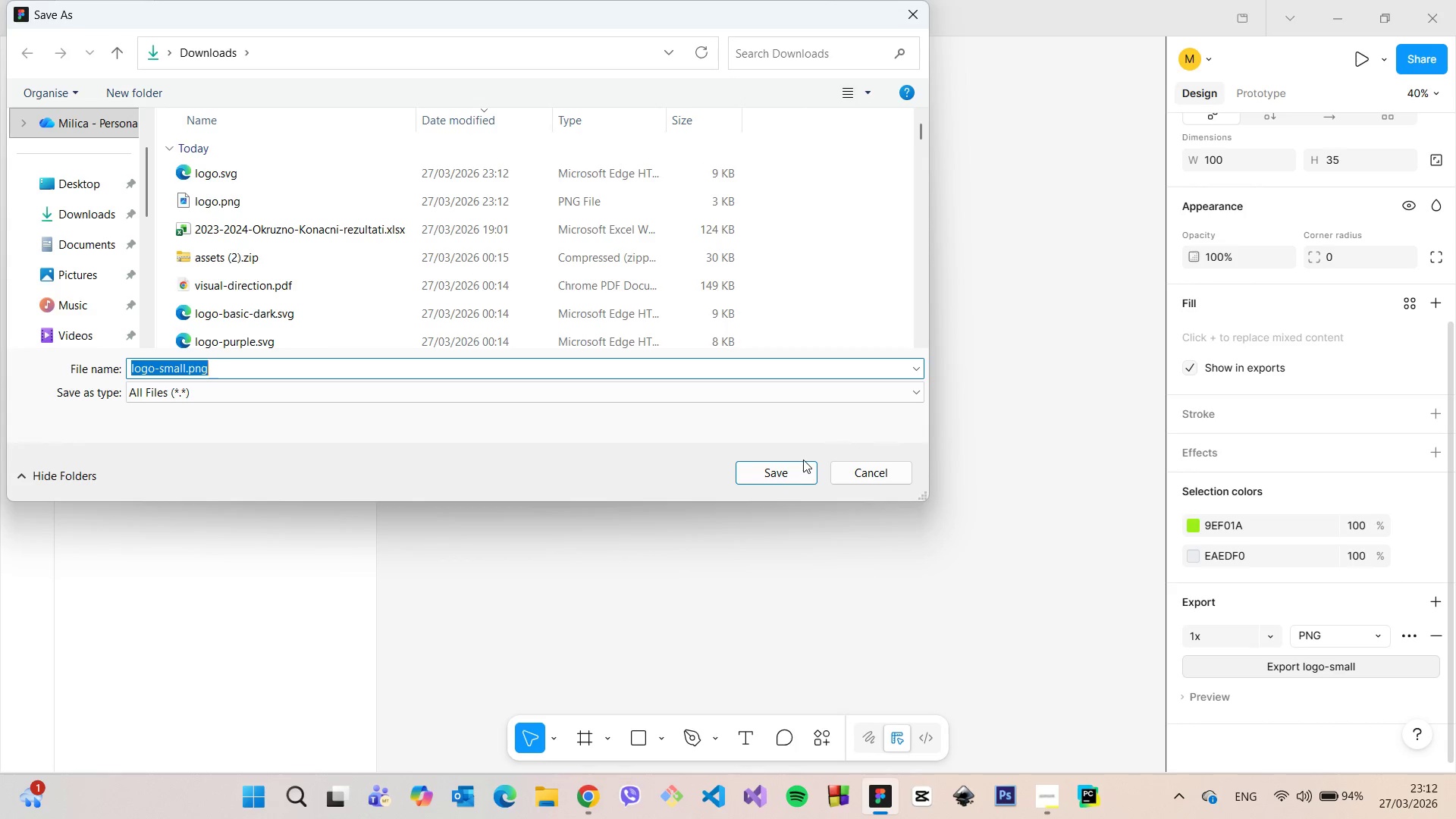 
left_click([800, 462])
 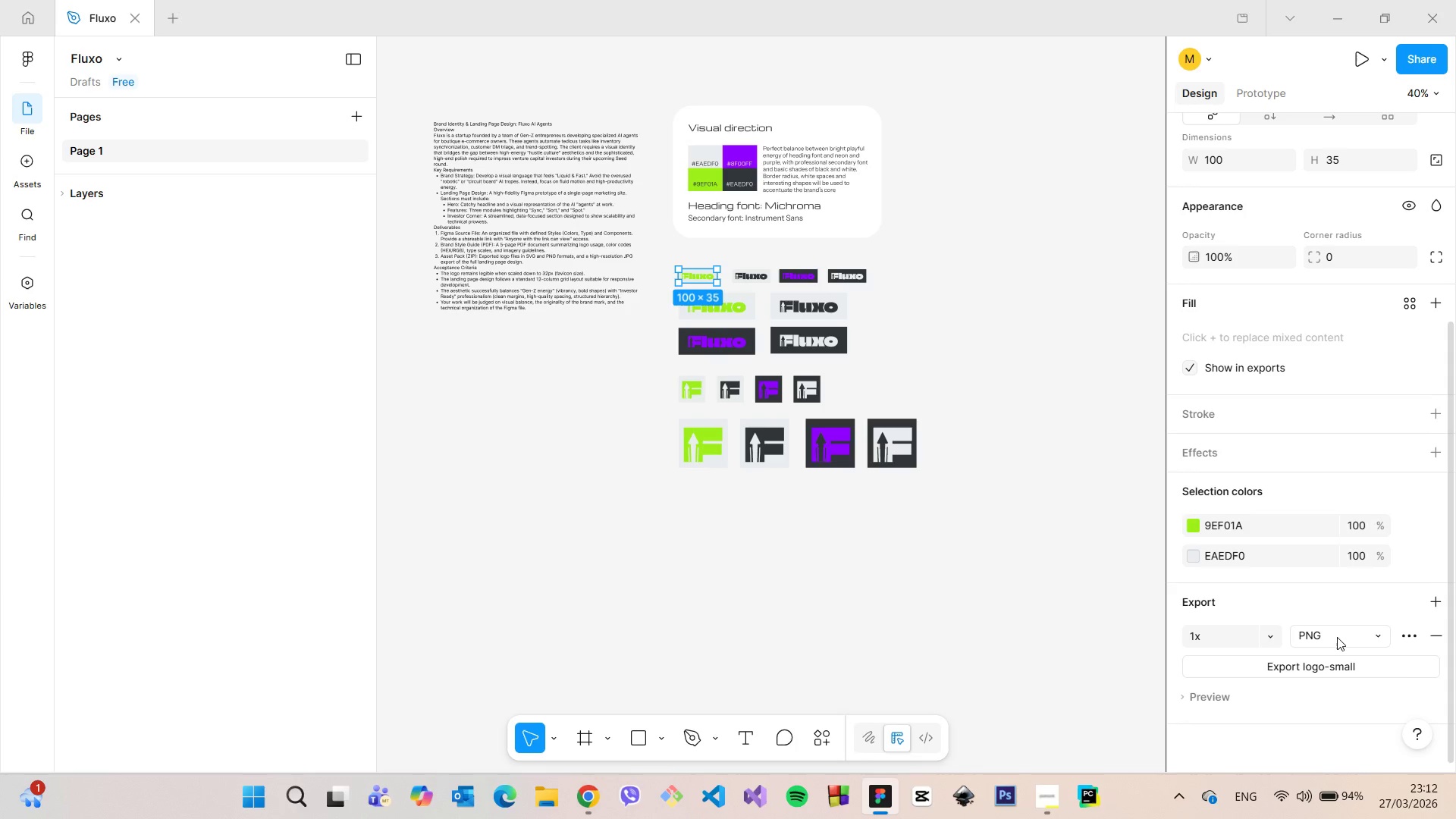 
left_click([1337, 637])
 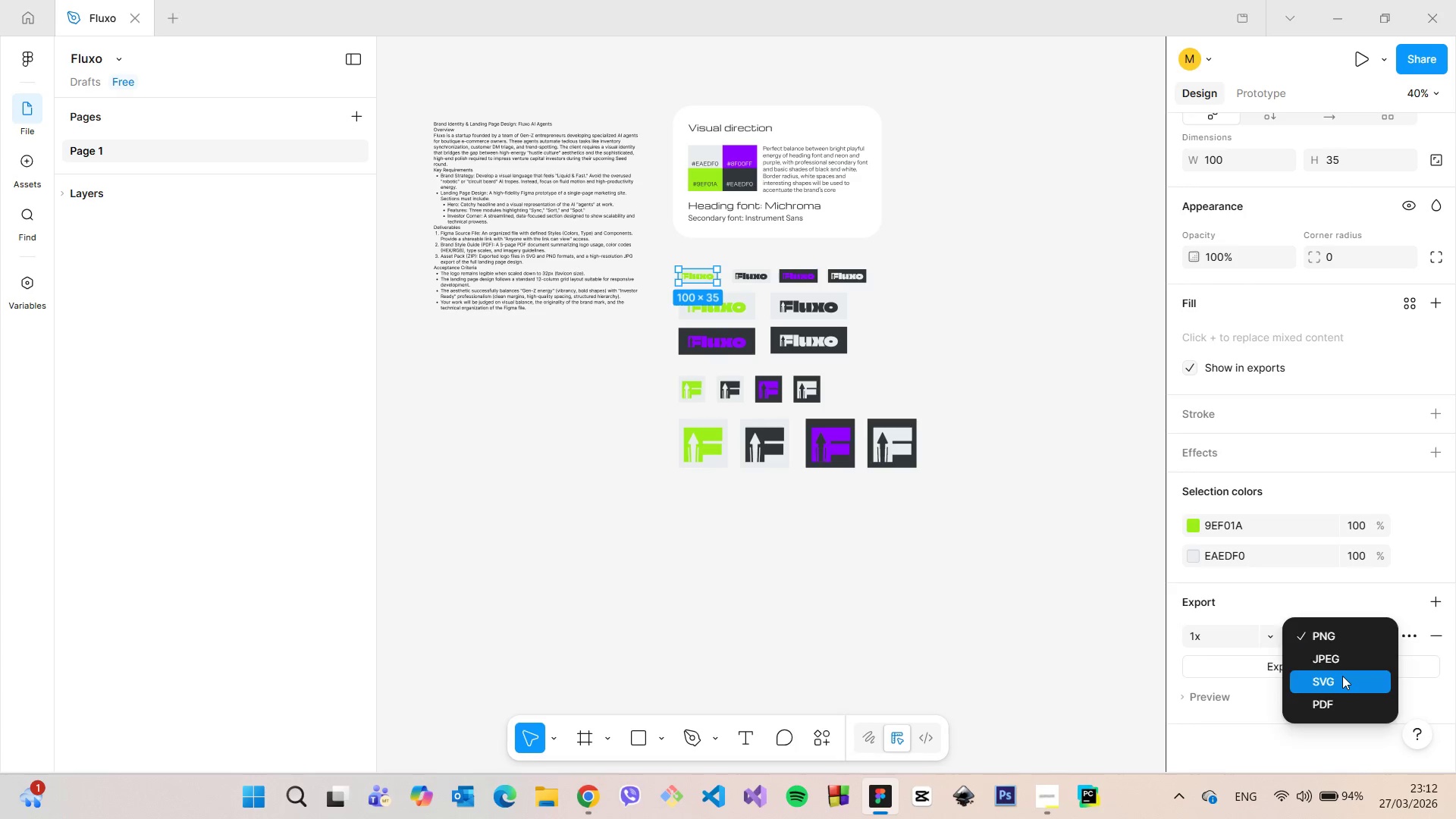 
left_click([1342, 676])
 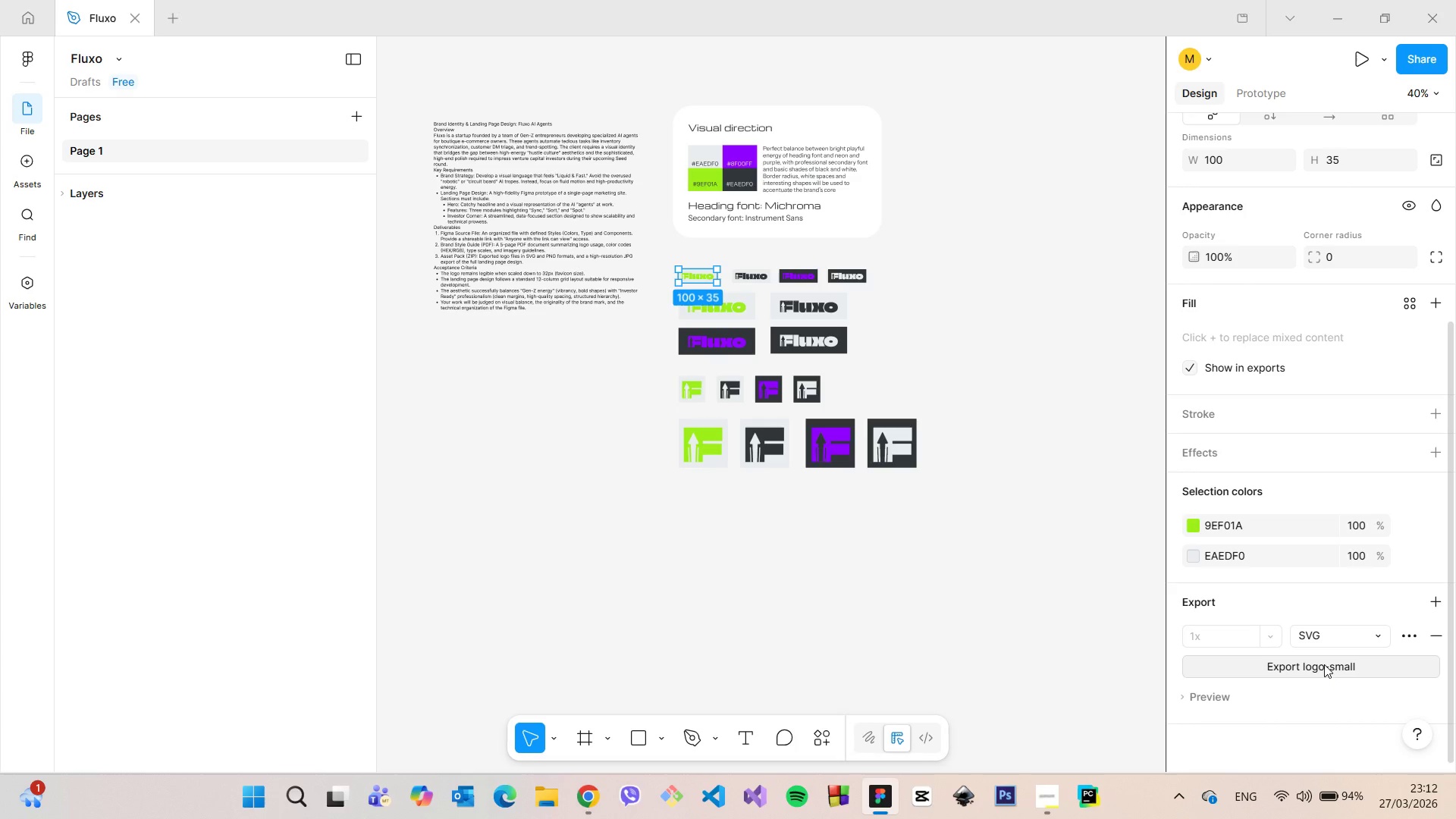 
left_click([1324, 665])
 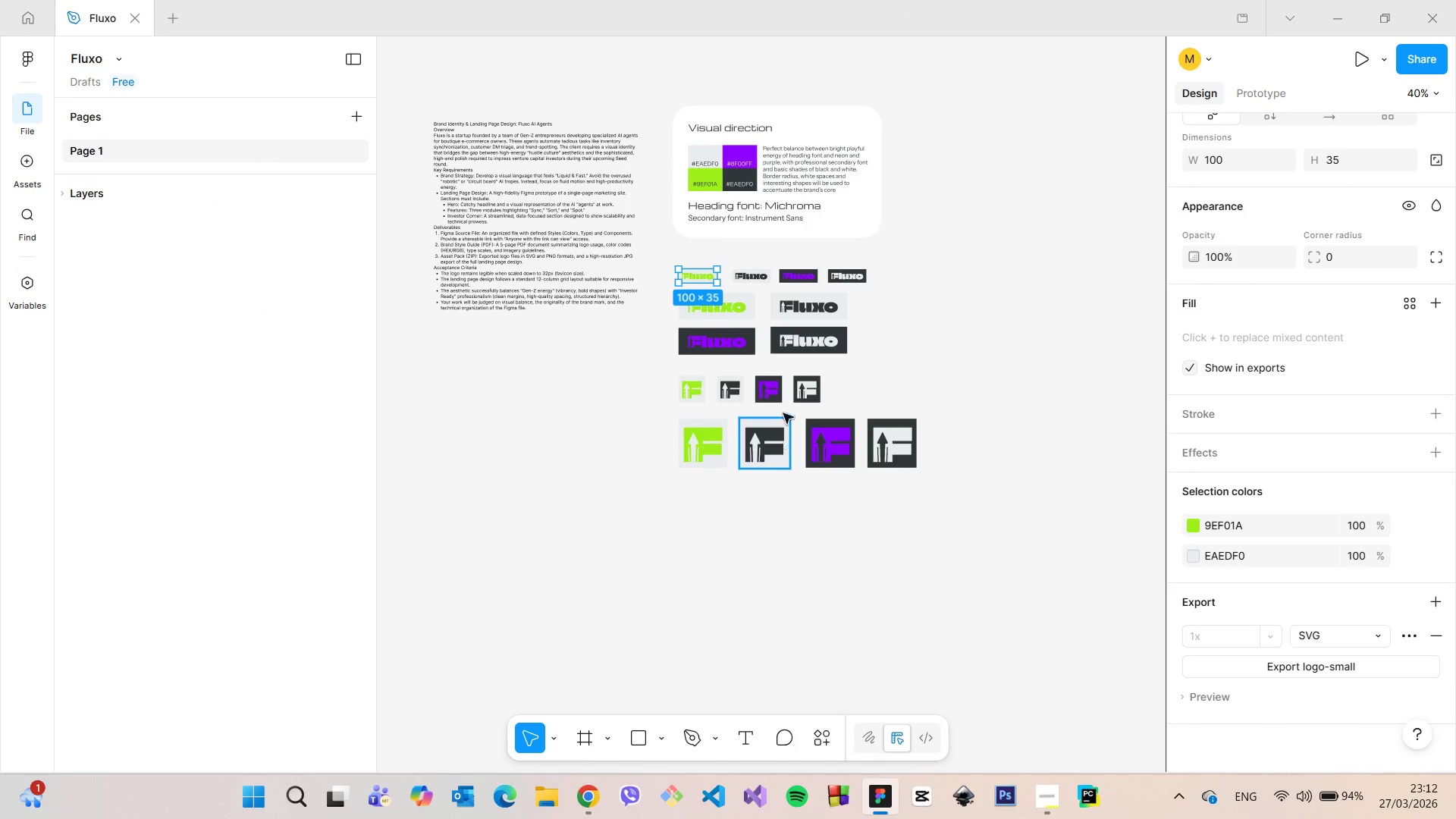 
wait(6.77)
 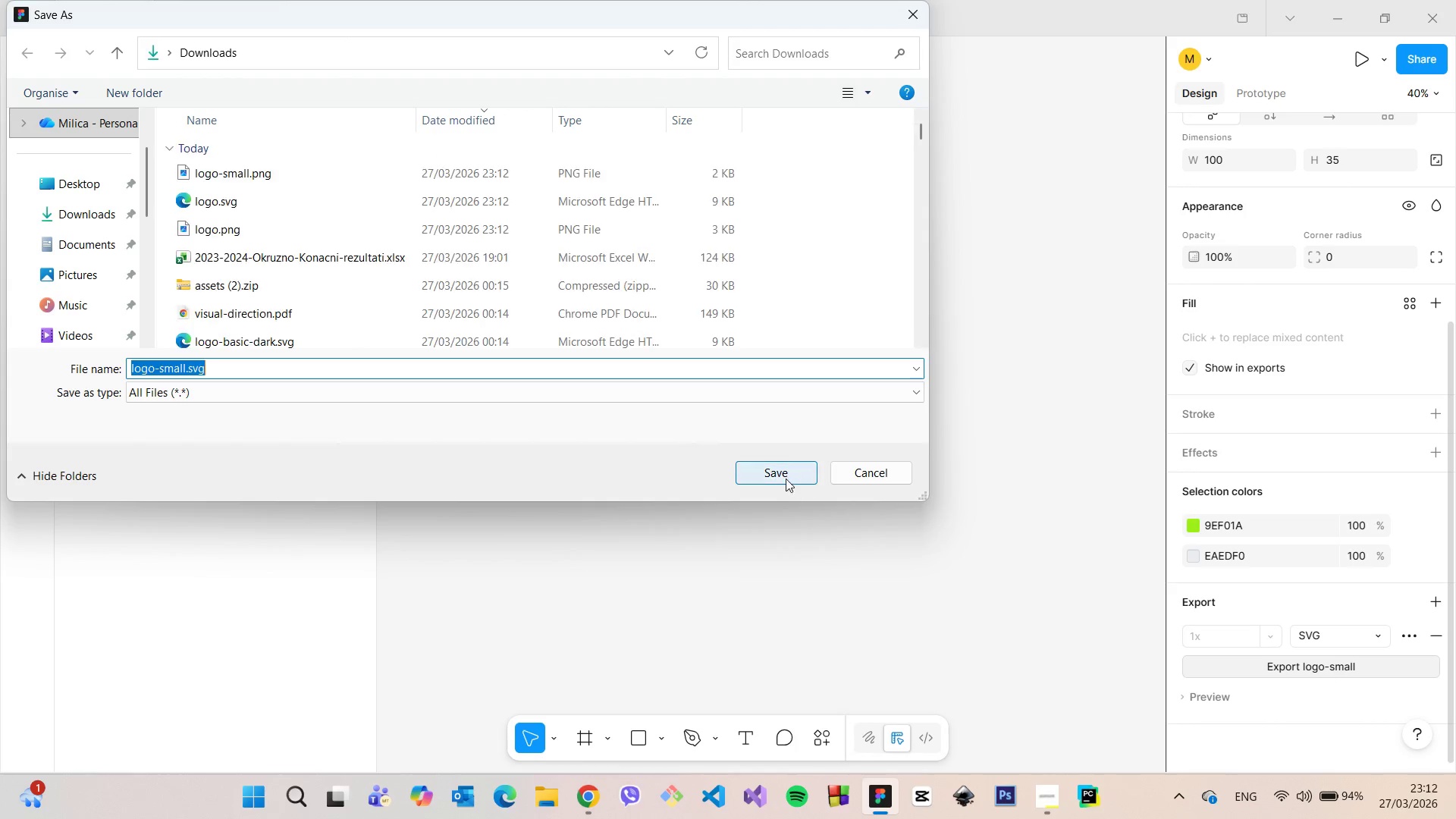 
left_click([805, 312])
 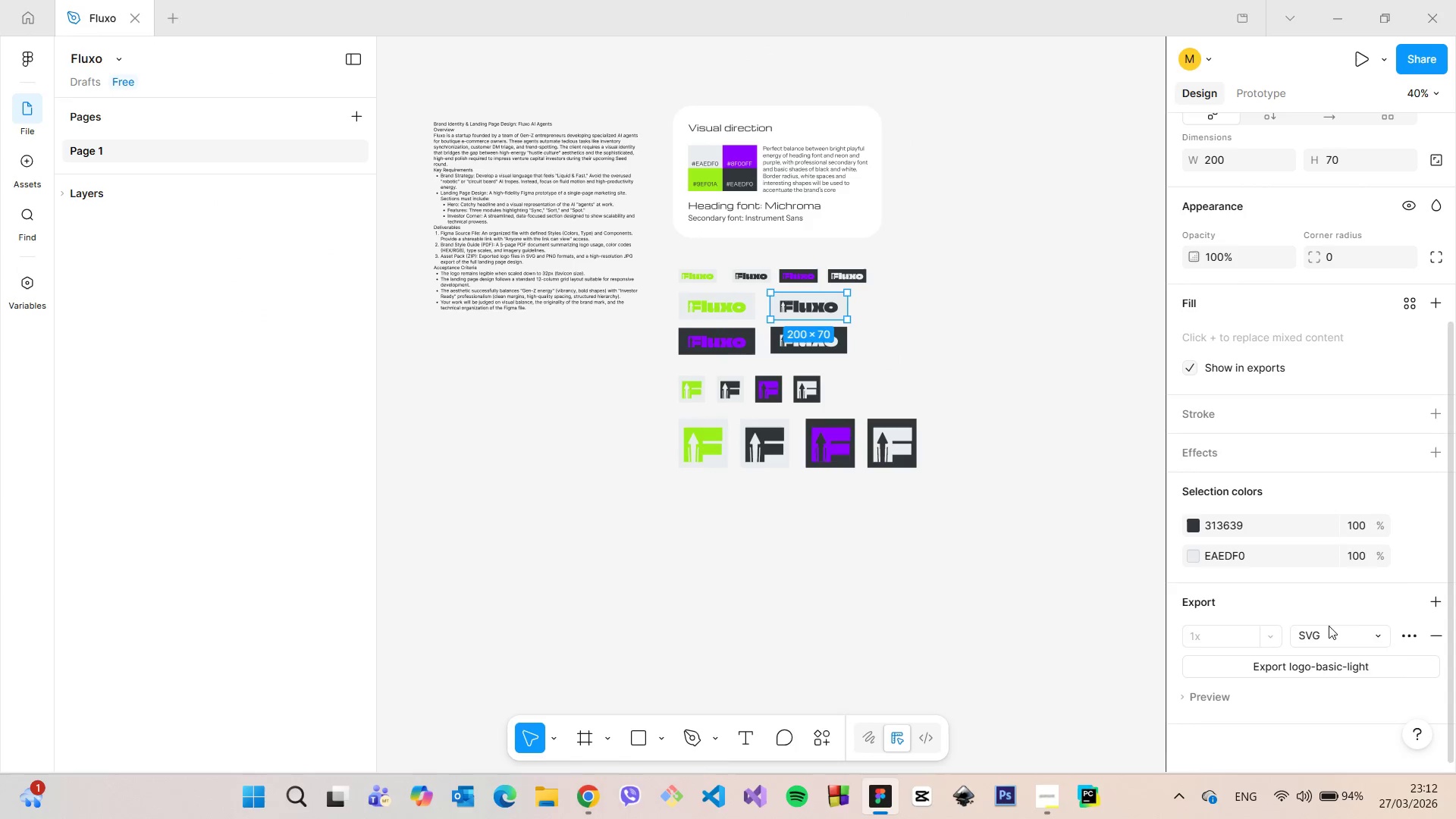 
left_click([1329, 626])
 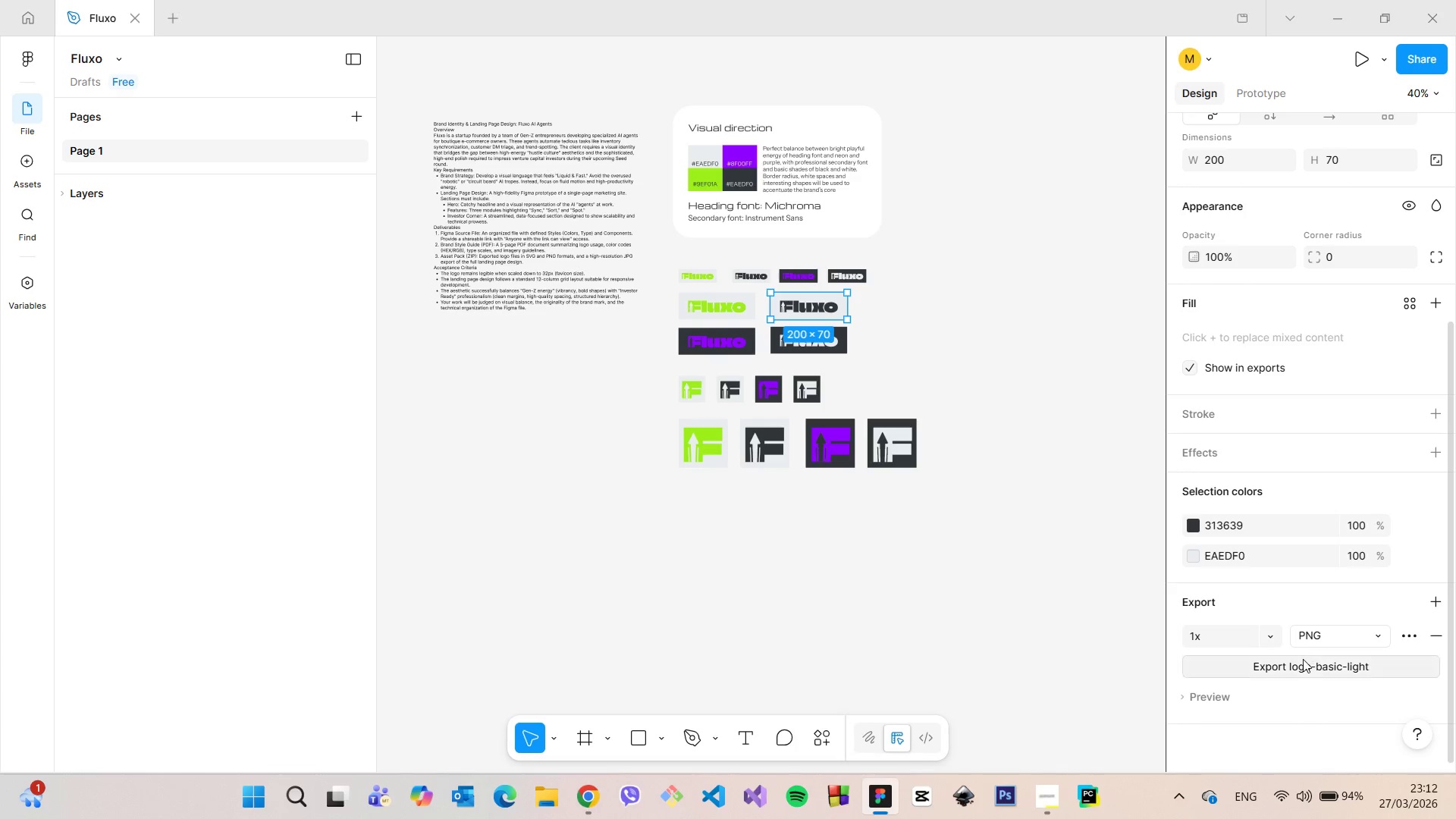 
left_click([1303, 659])
 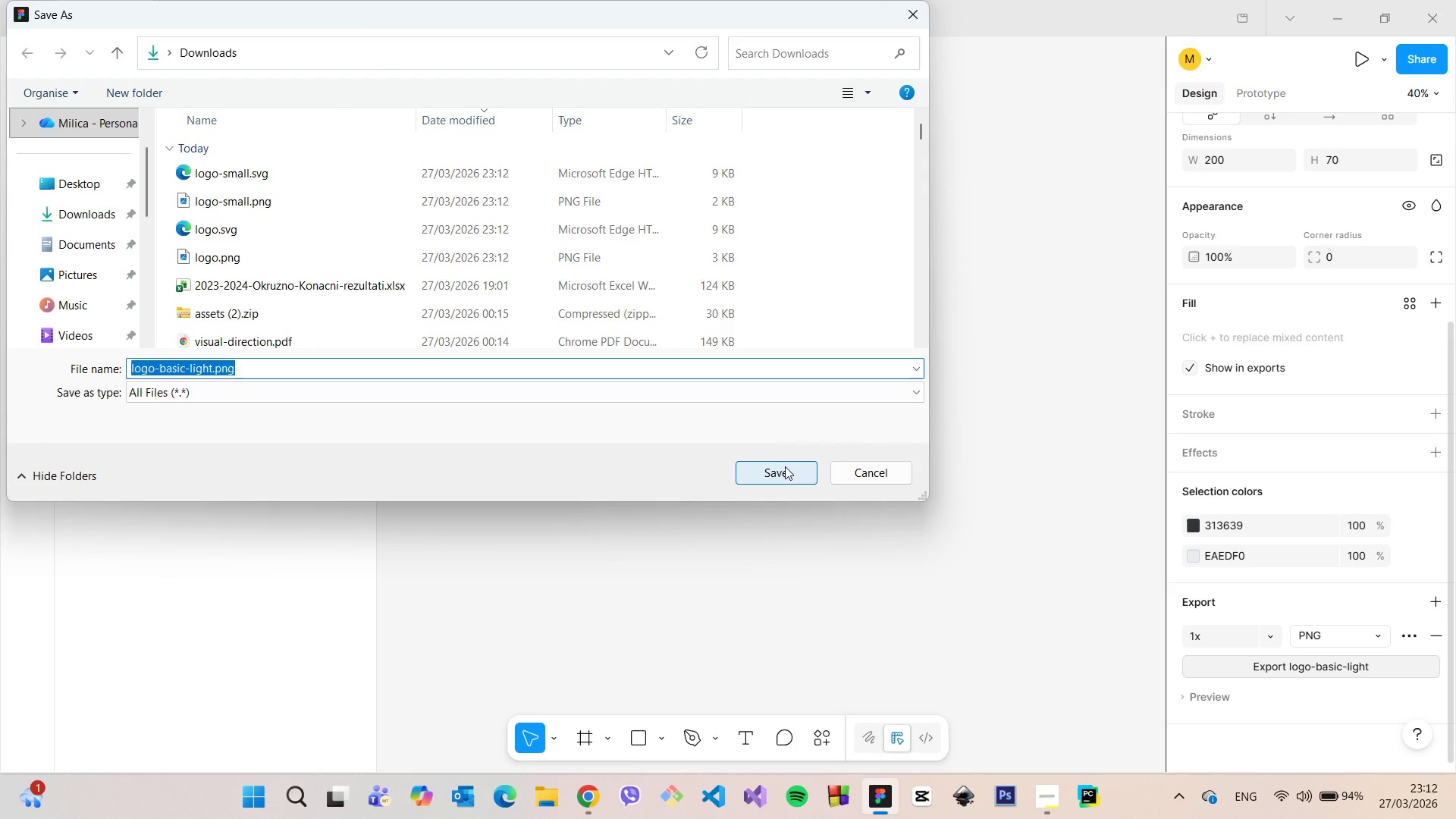 
left_click([785, 466])
 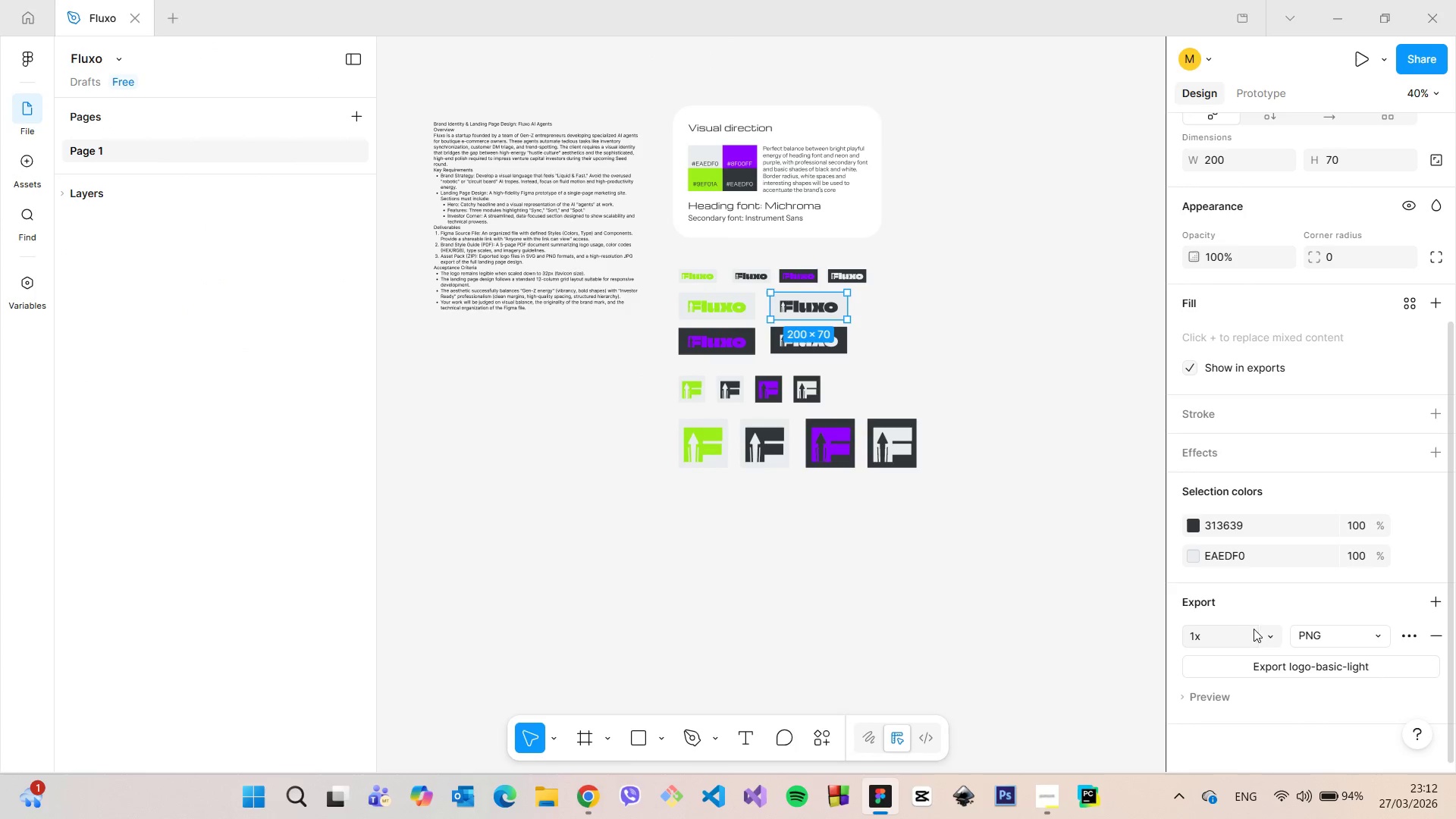 
left_click([1305, 637])
 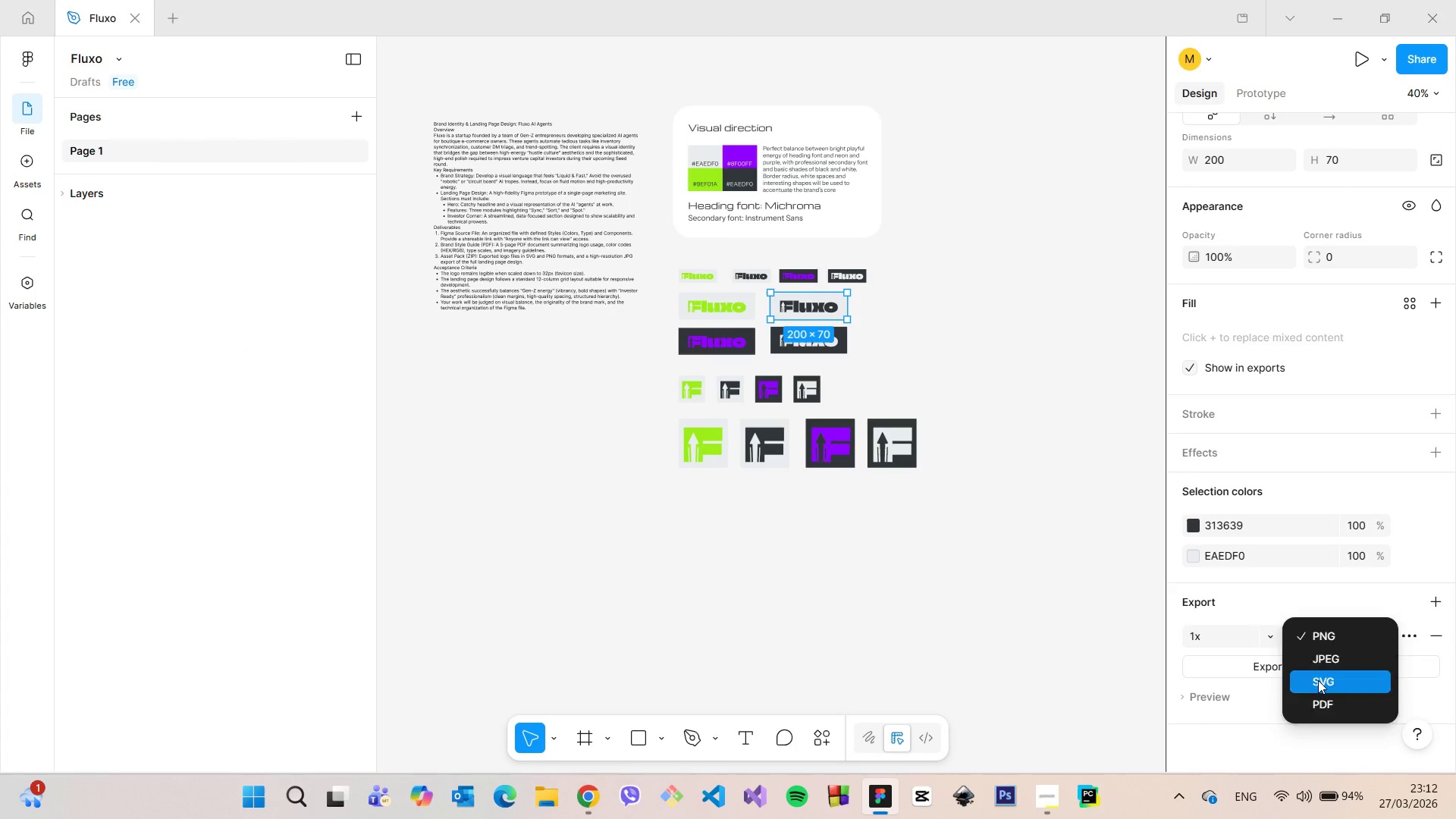 
left_click([1318, 680])
 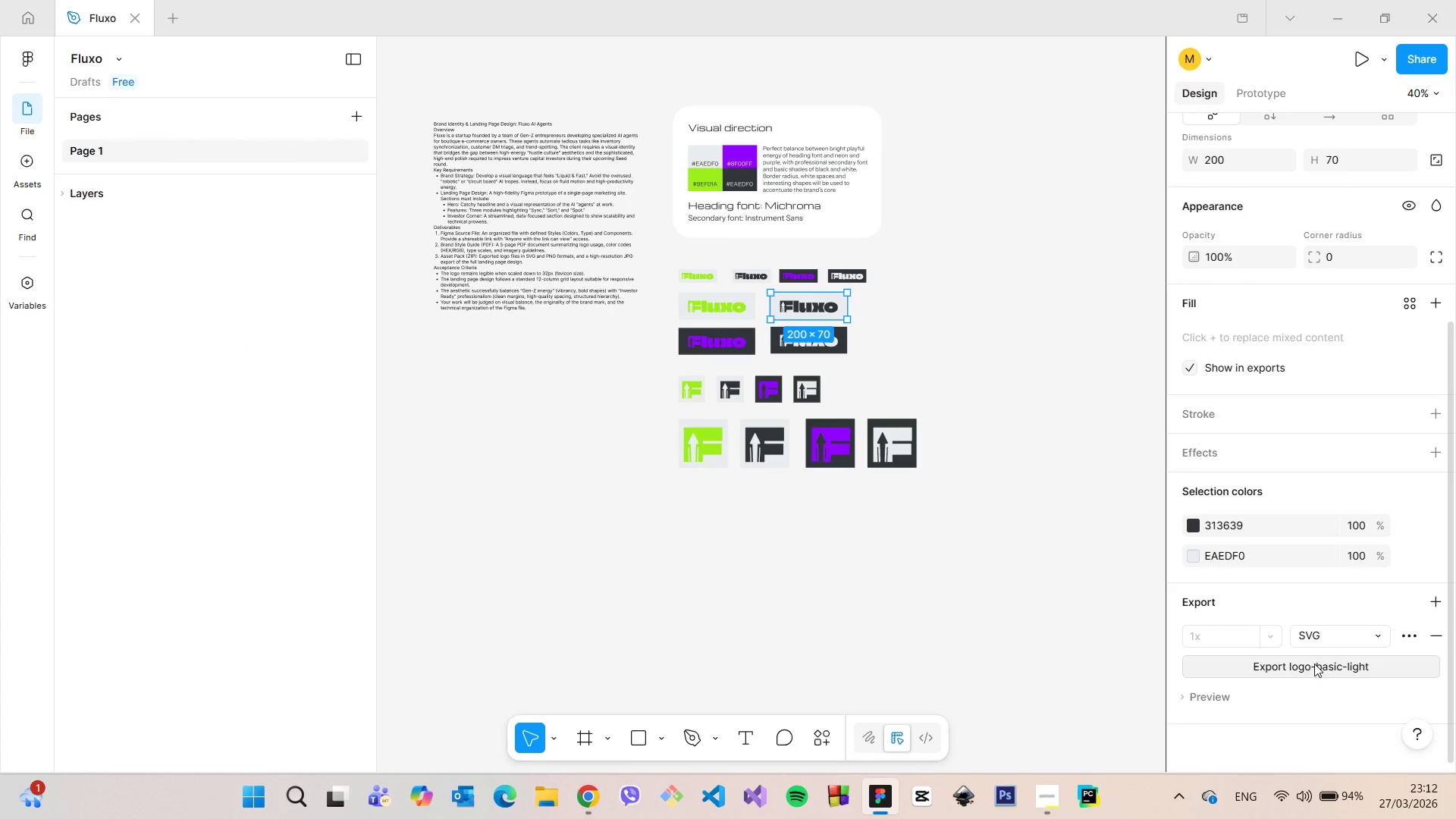 
left_click([1314, 664])
 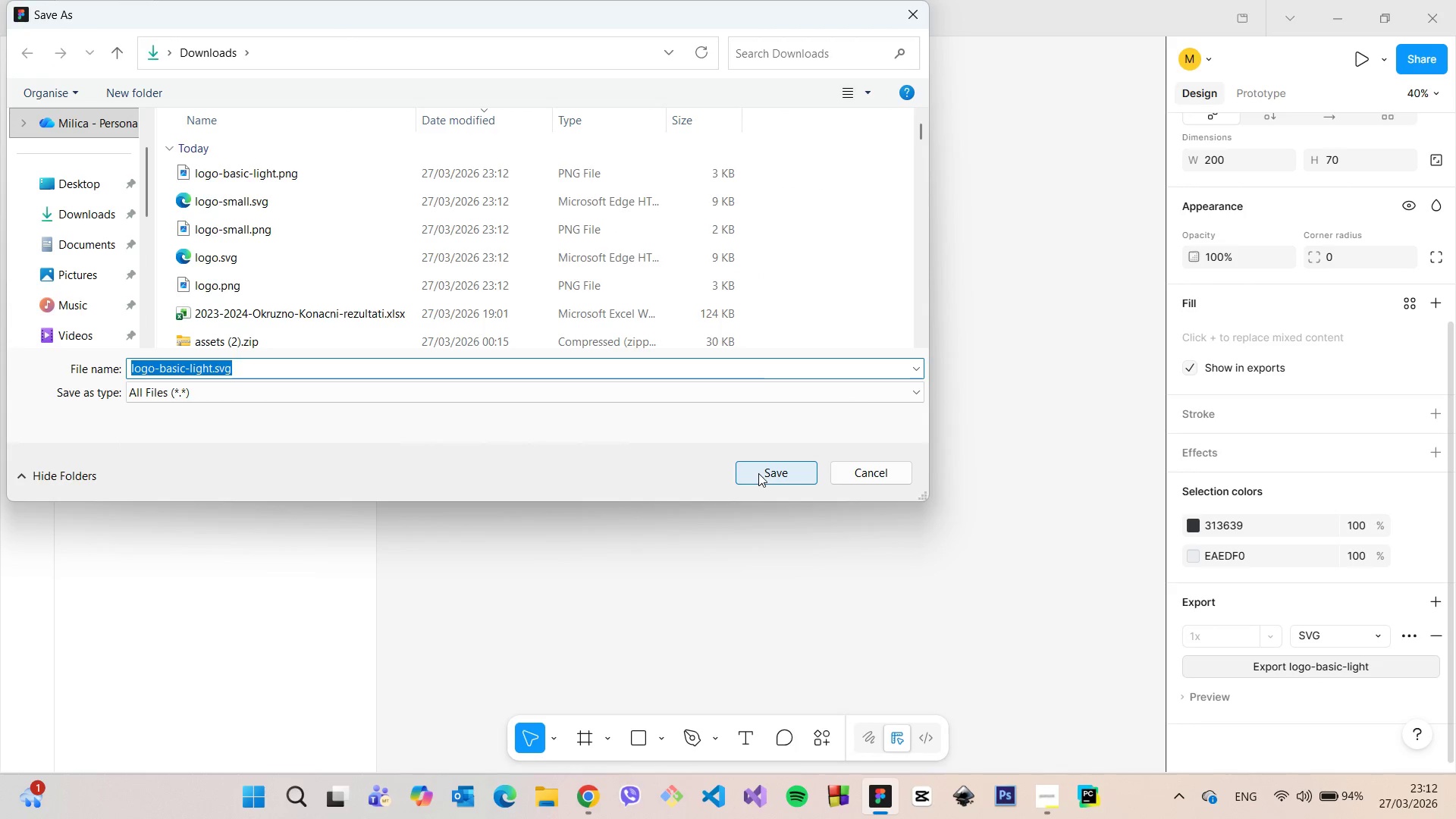 
left_click([758, 473])
 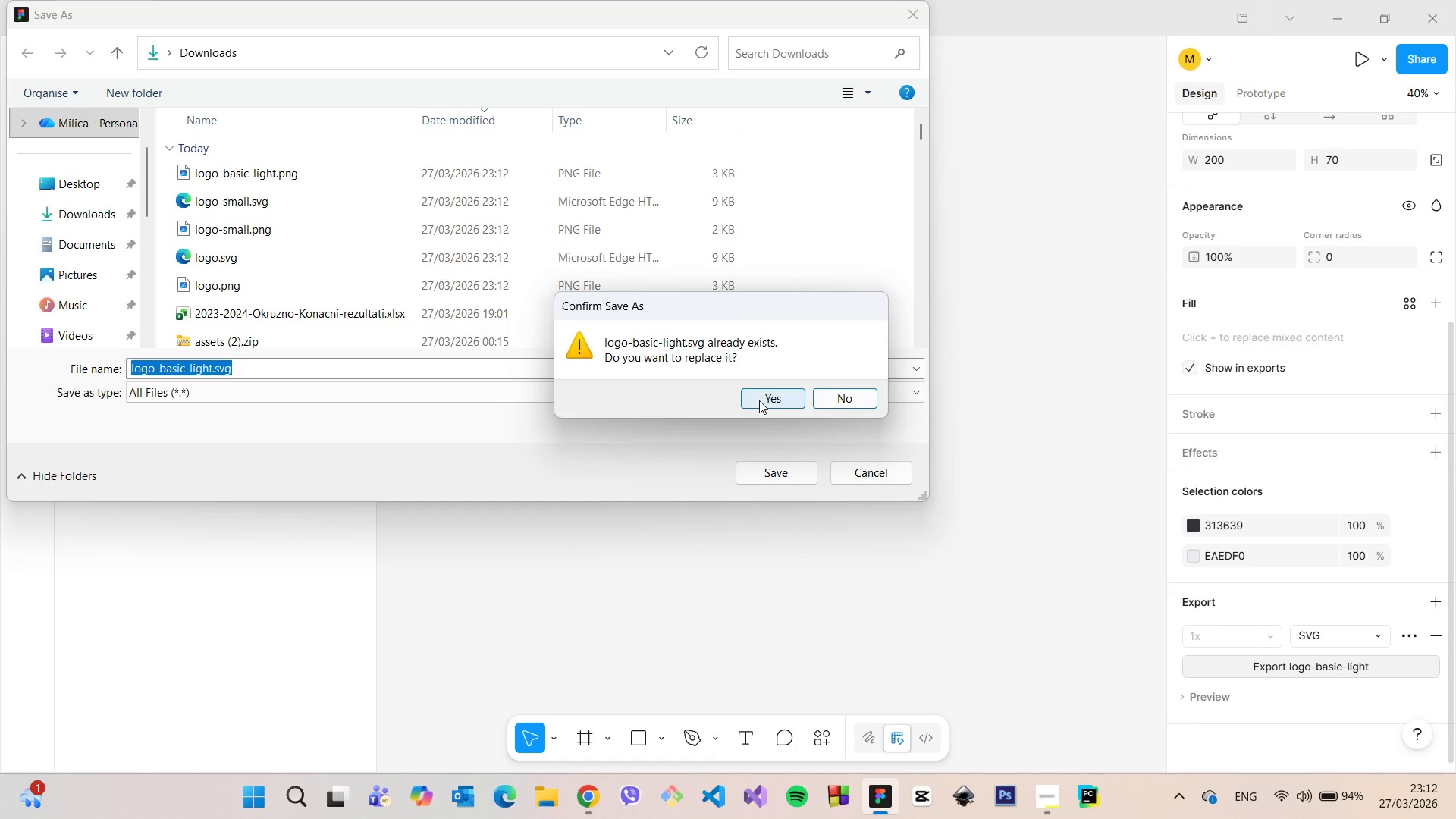 
left_click([759, 400])
 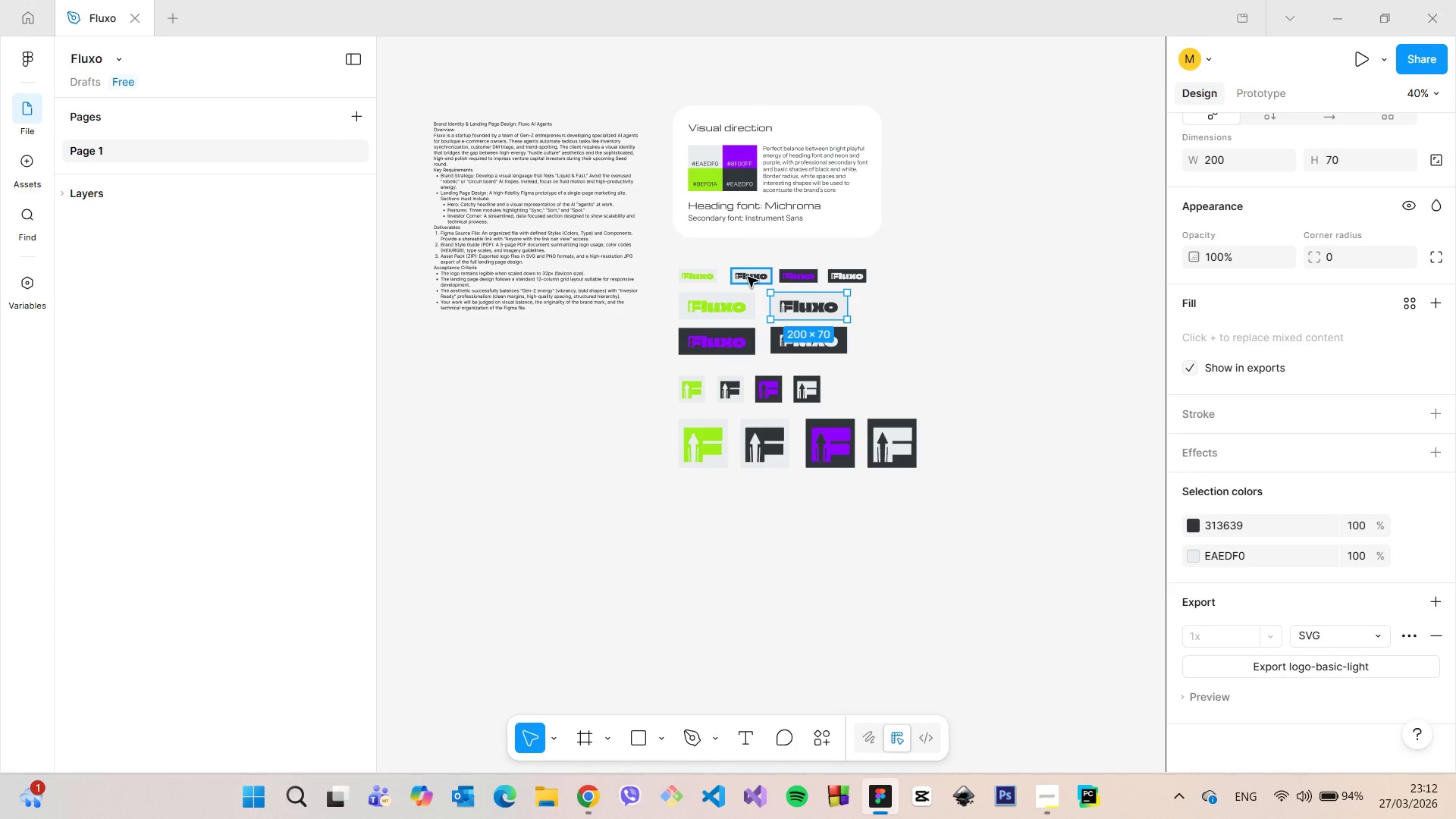 
left_click([748, 277])
 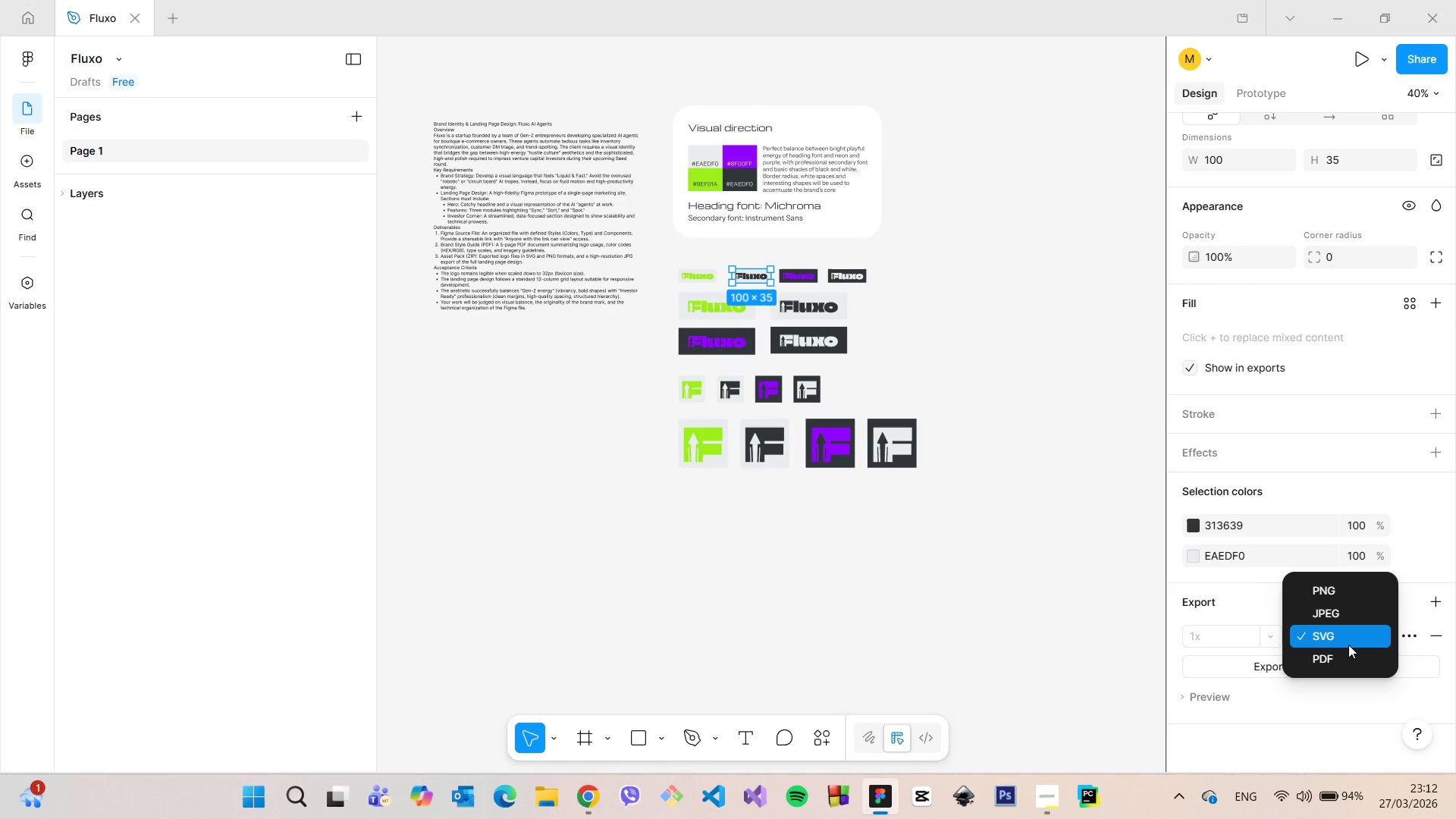 
left_click([1348, 645])
 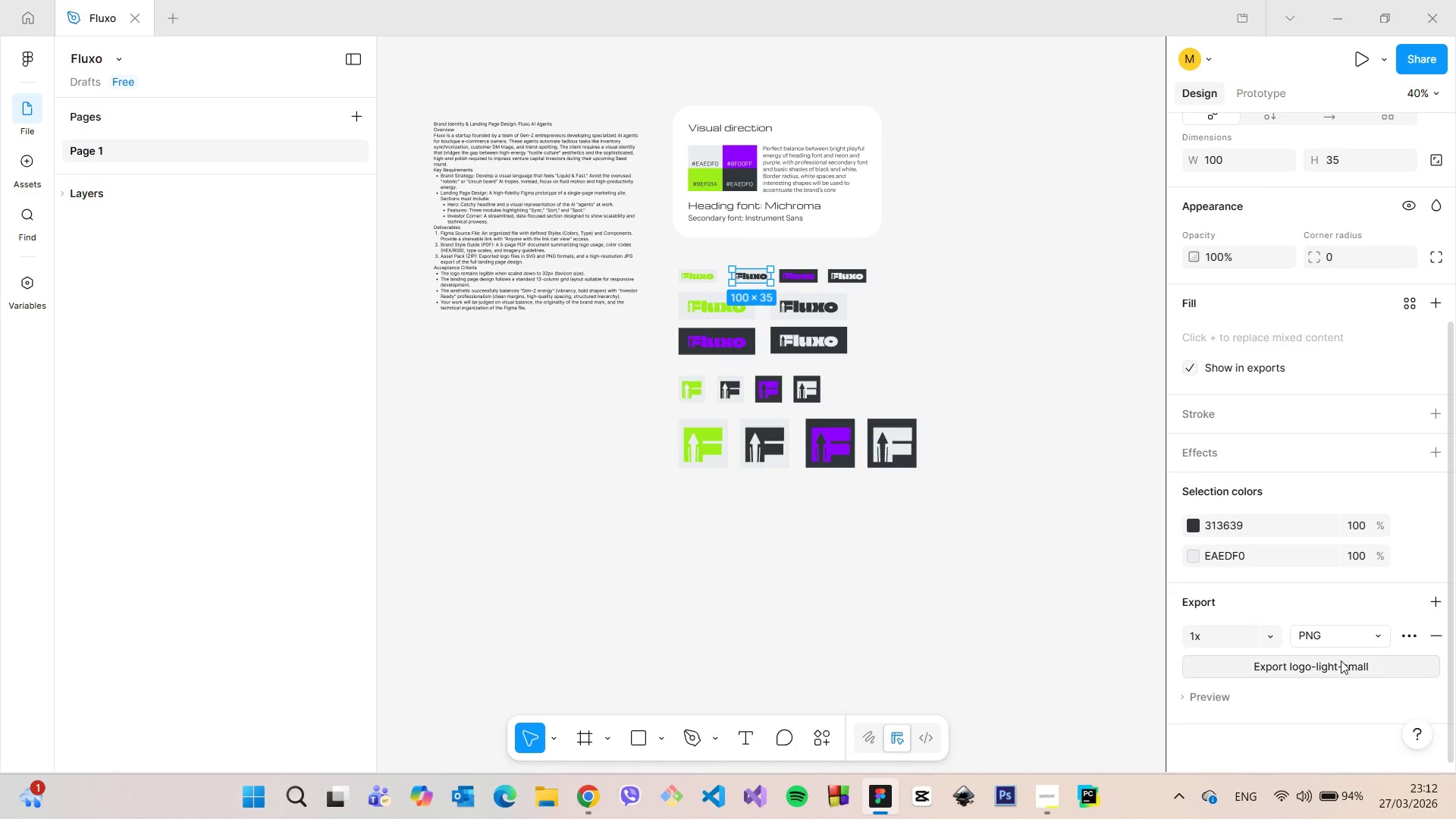 
left_click([1341, 661])
 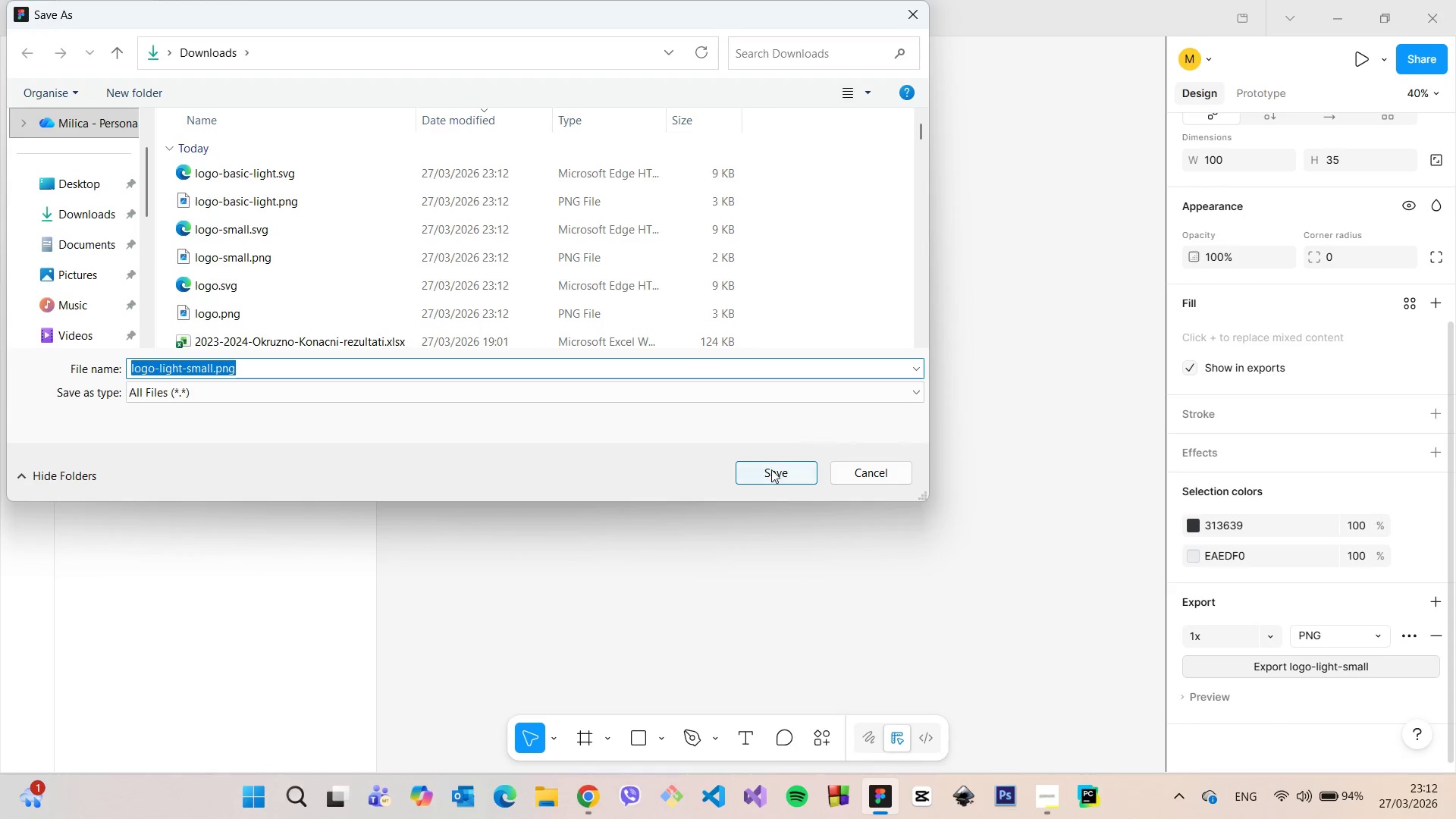 
left_click([771, 469])
 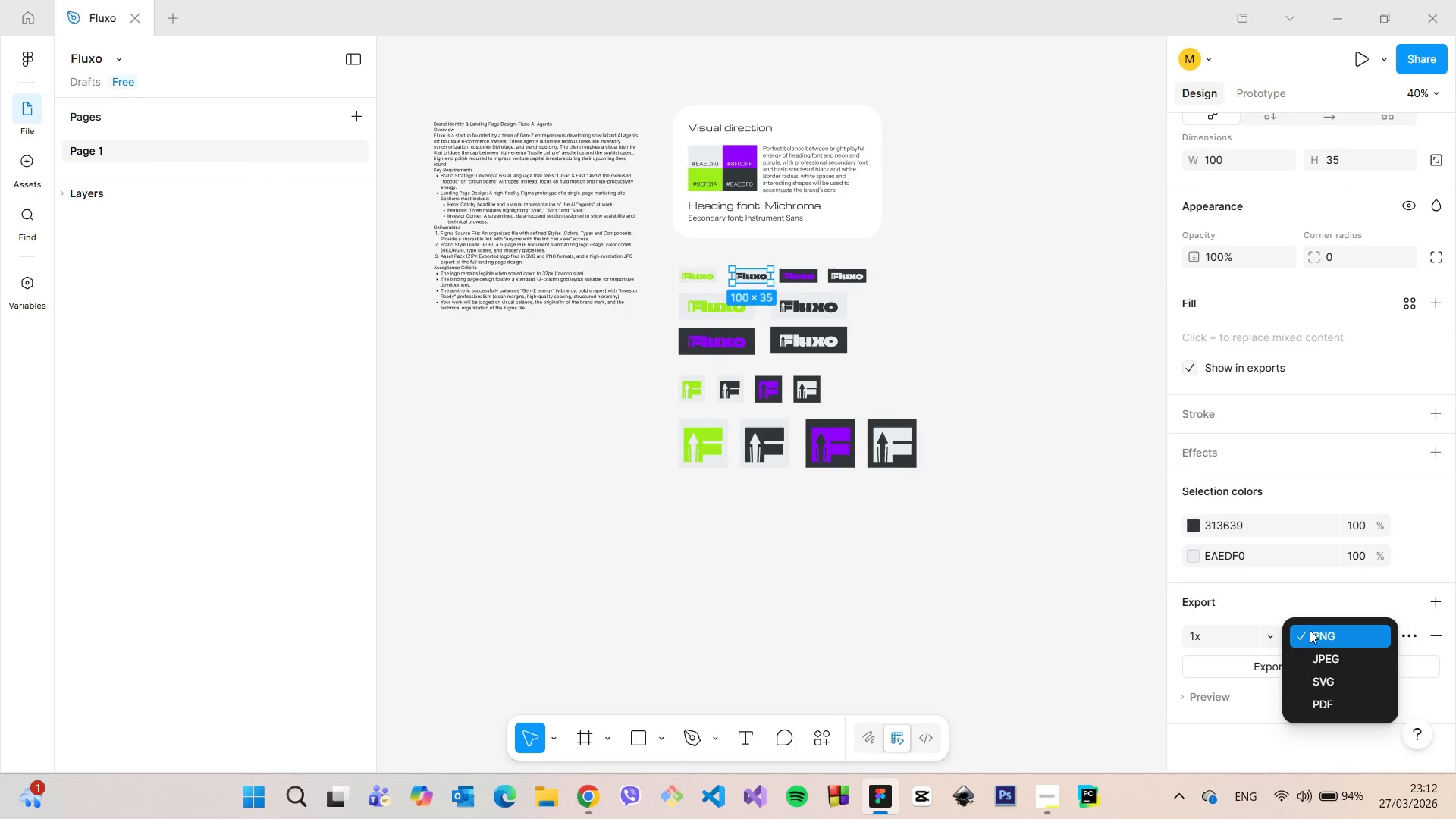 
left_click([1310, 630])
 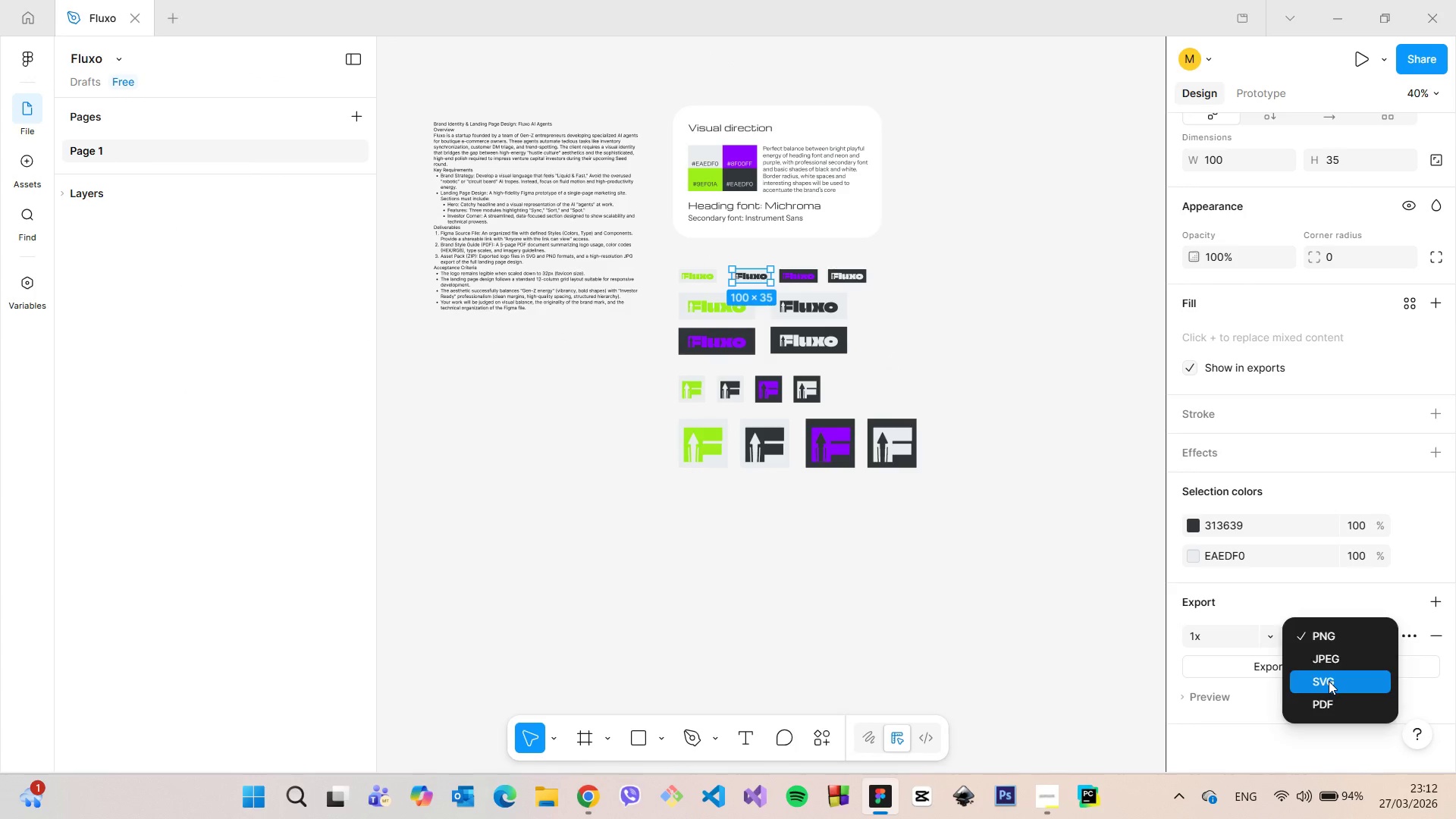 
left_click([1329, 681])
 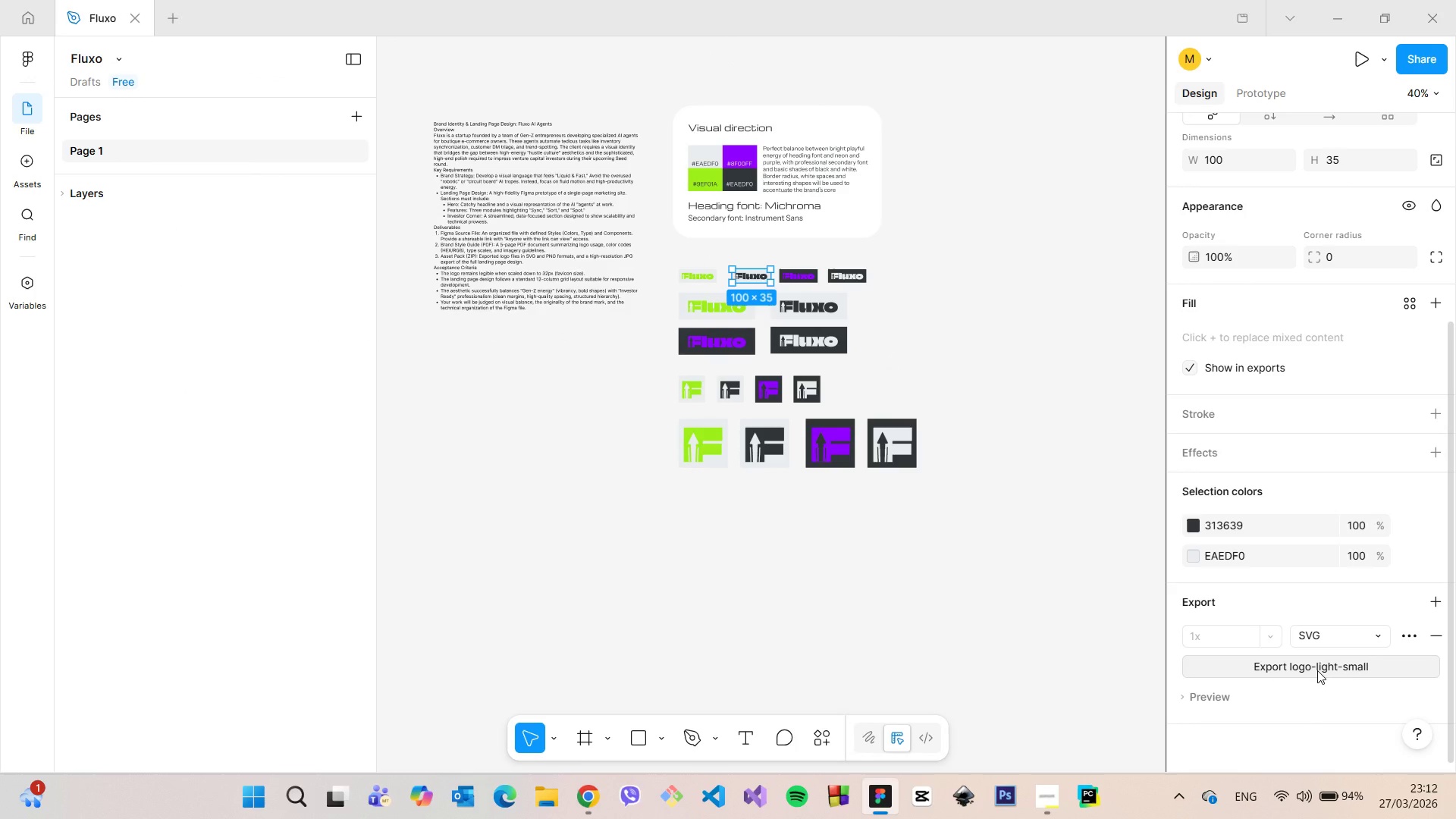 
left_click([1317, 670])
 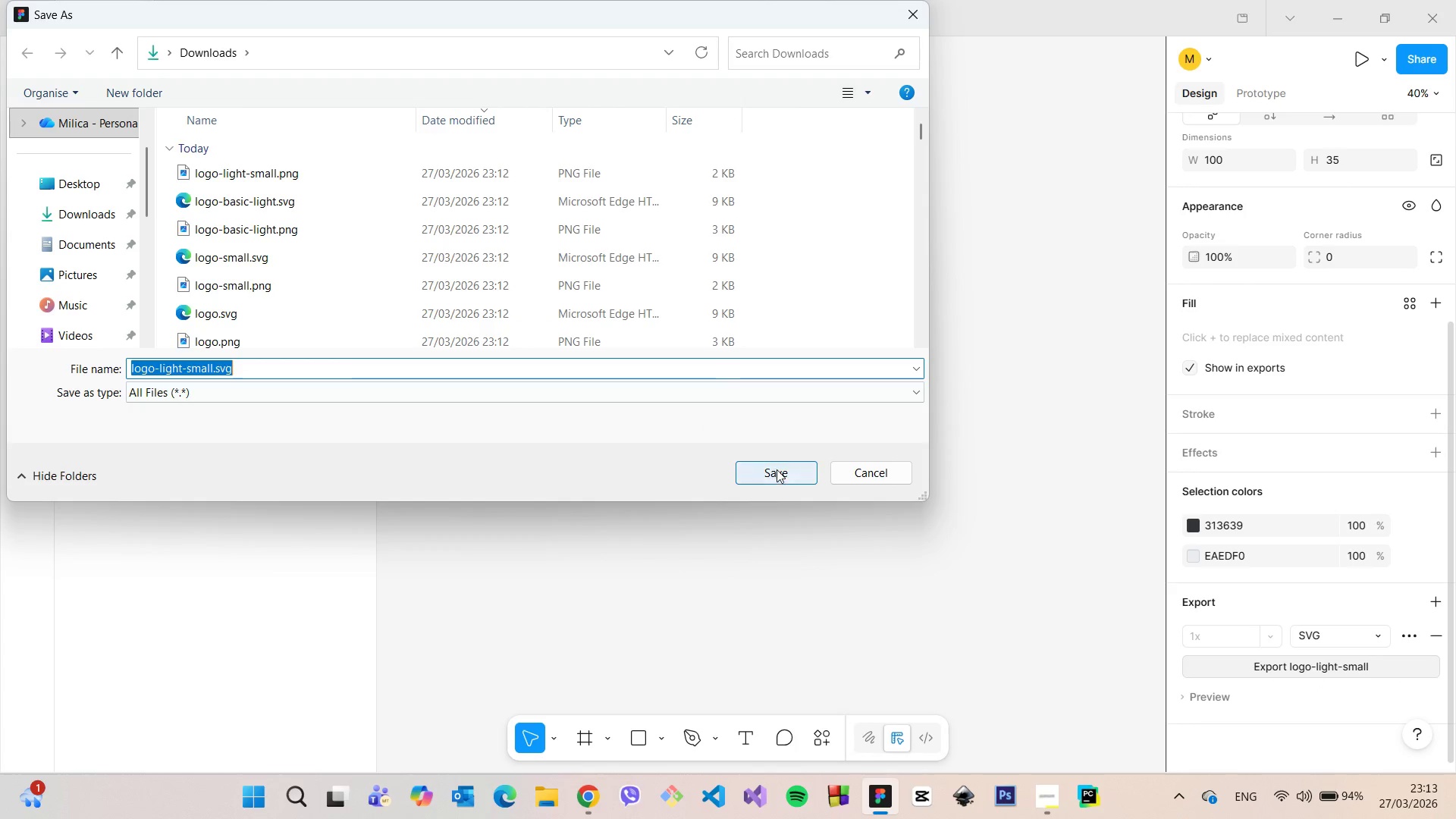 
wait(9.69)
 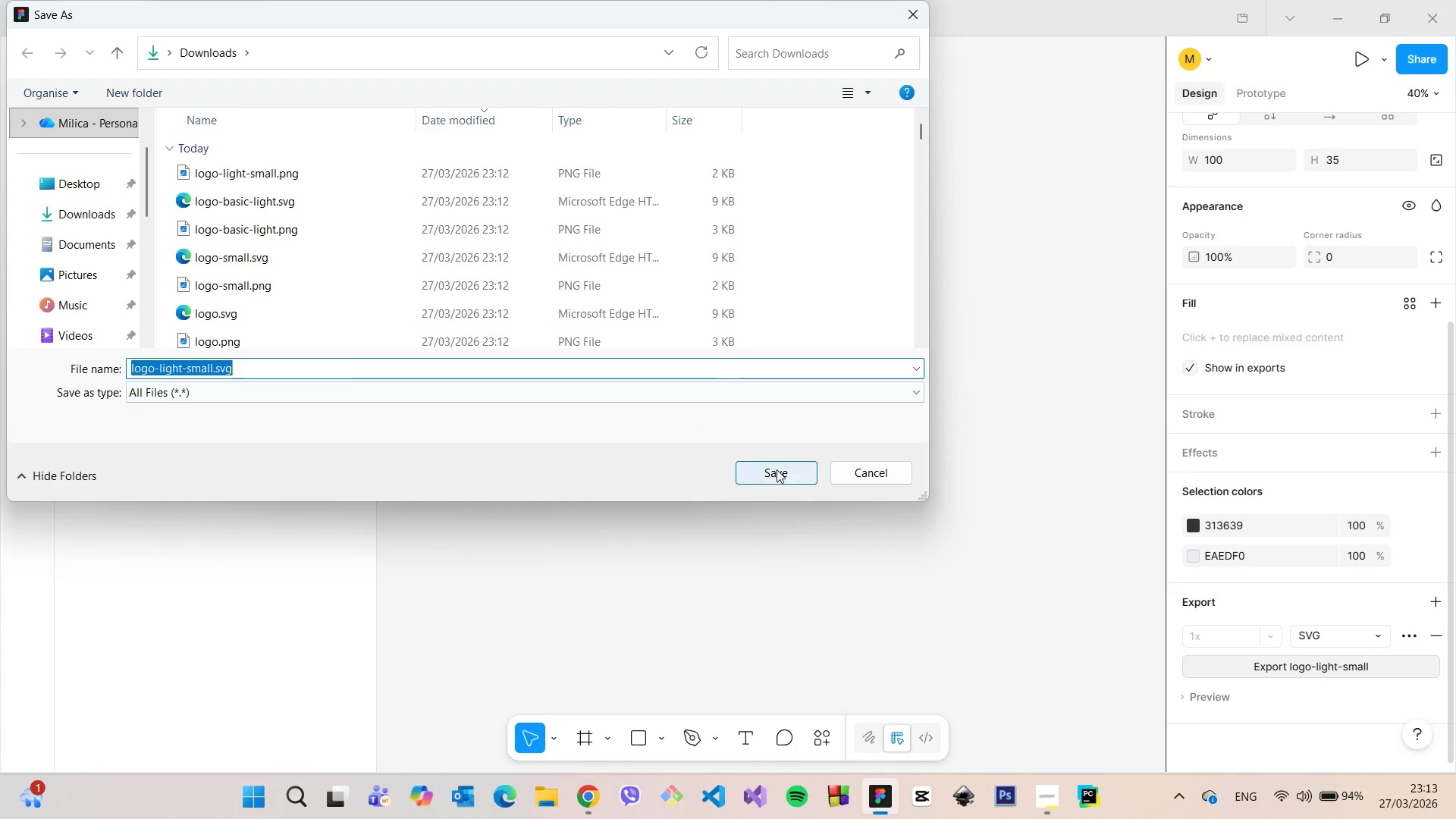 
left_click([1318, 594])
 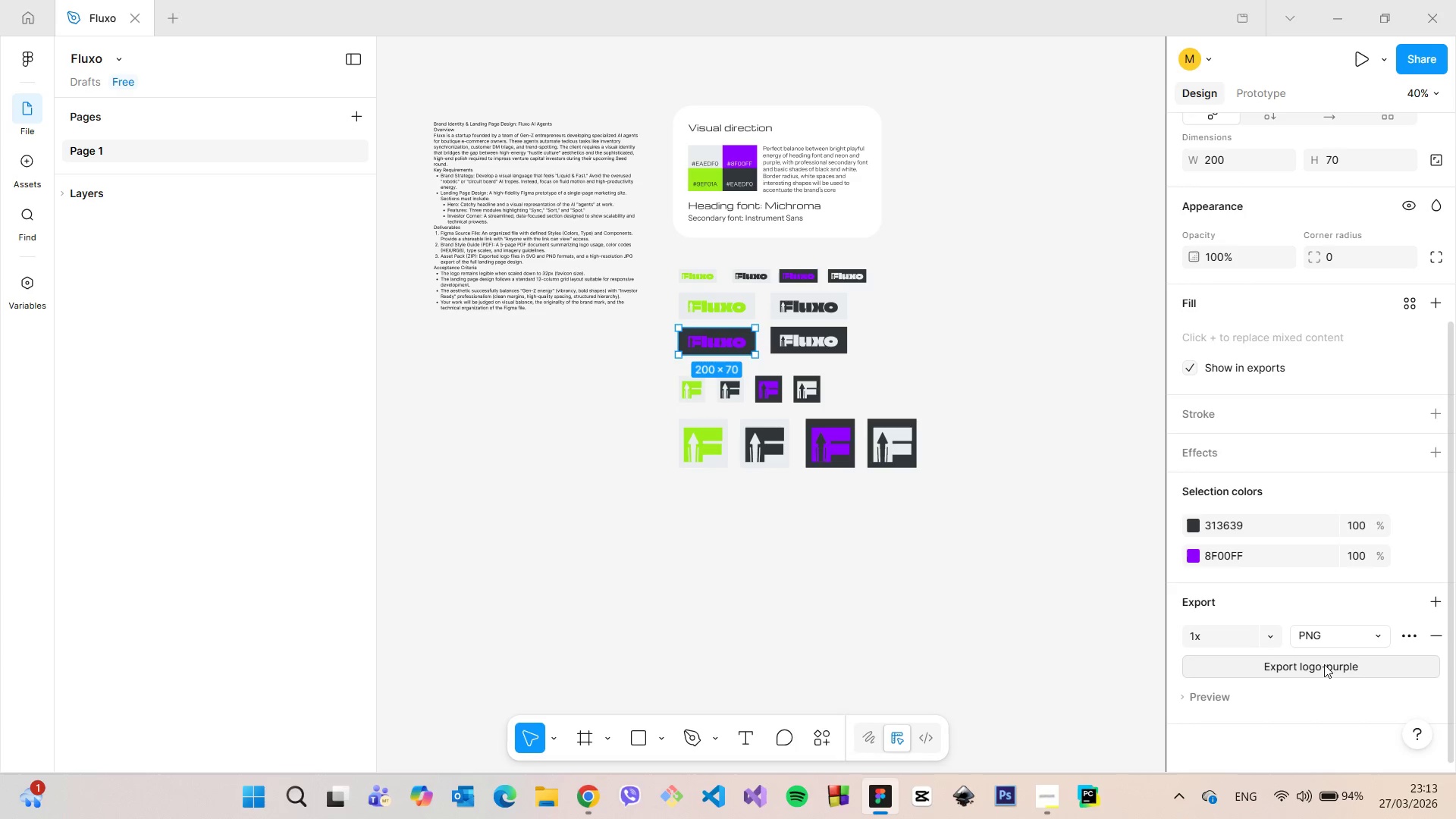 
left_click([1317, 664])
 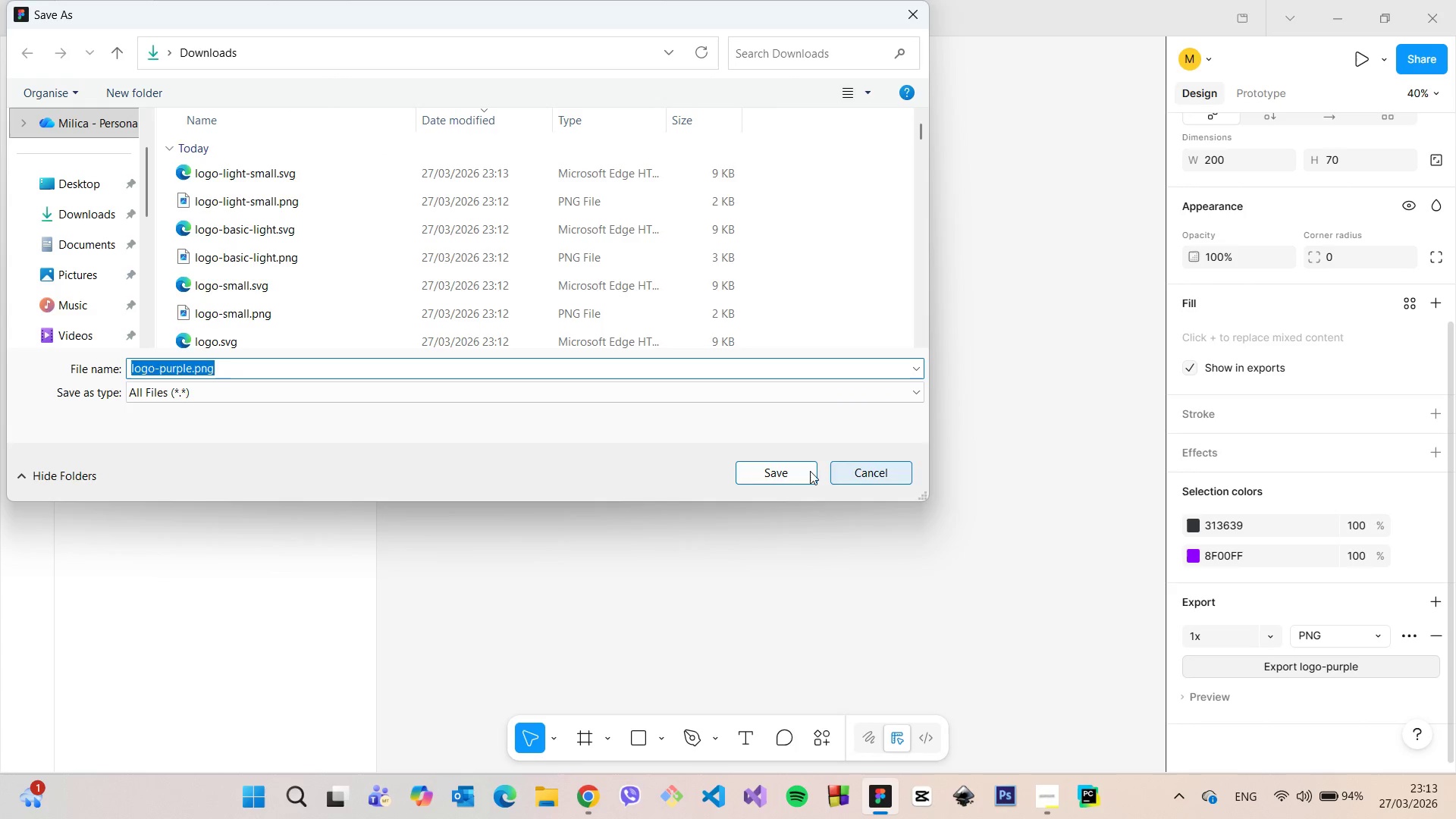 
left_click([792, 469])
 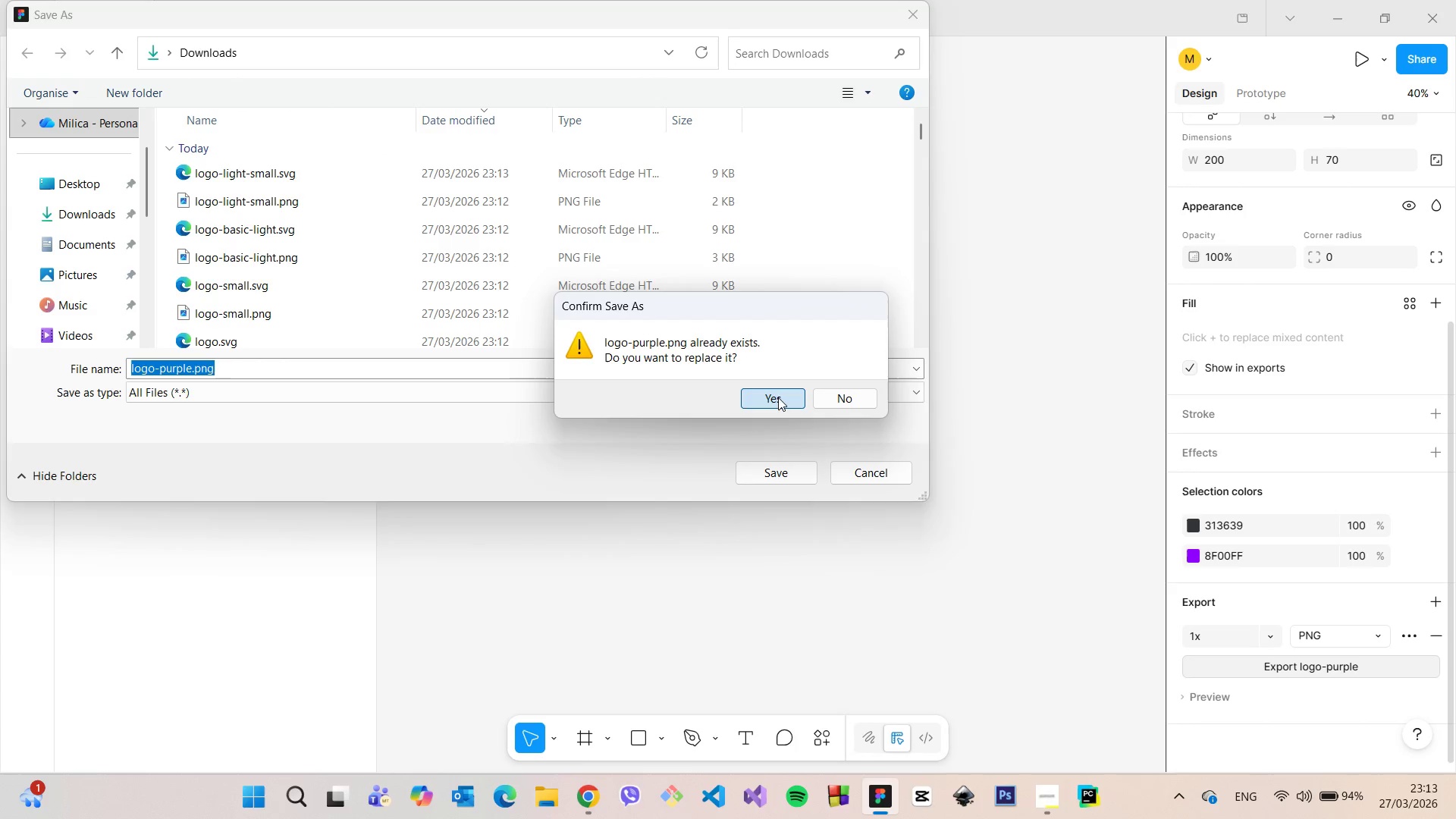 
left_click([778, 397])
 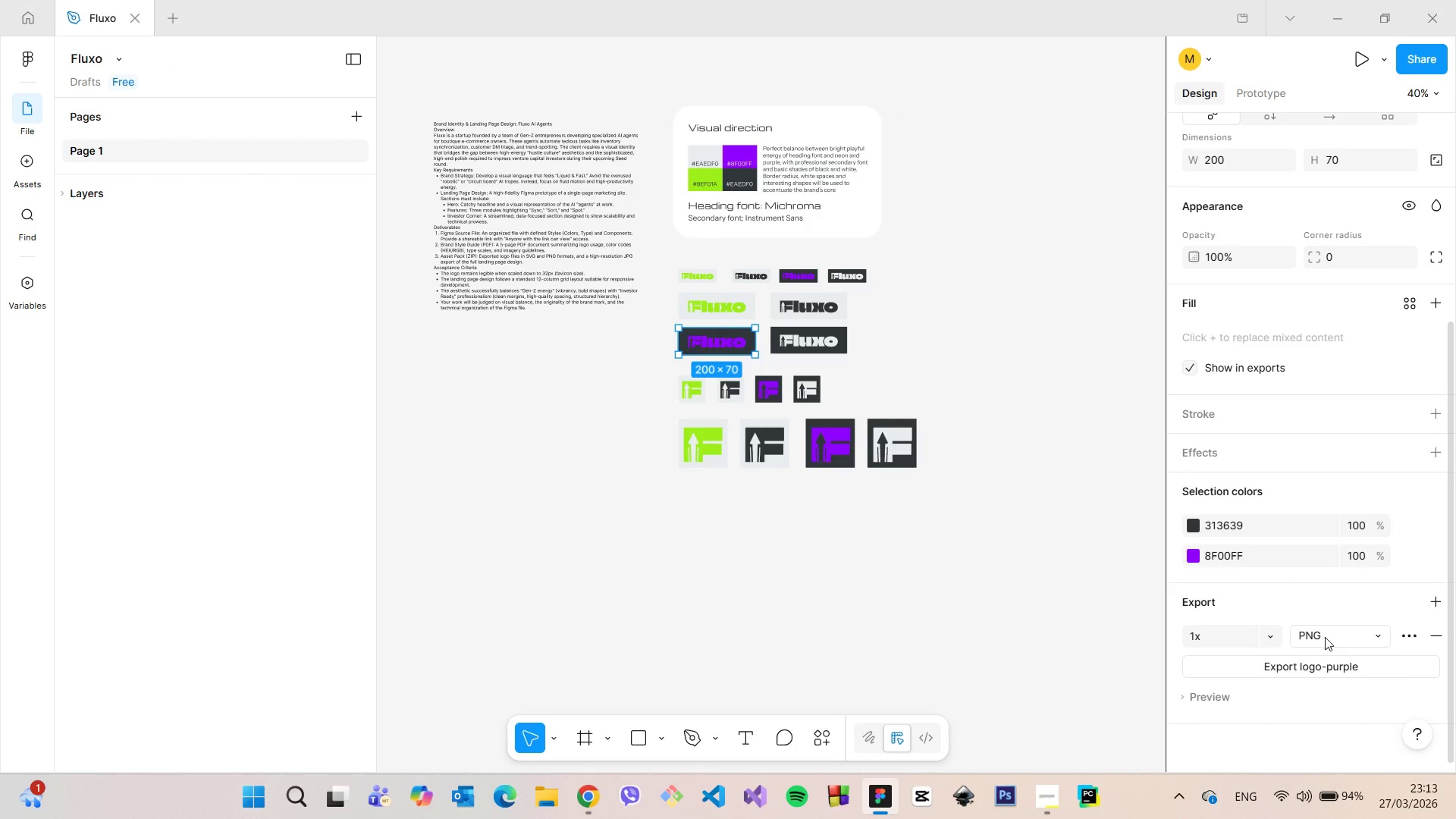 
left_click([1325, 637])
 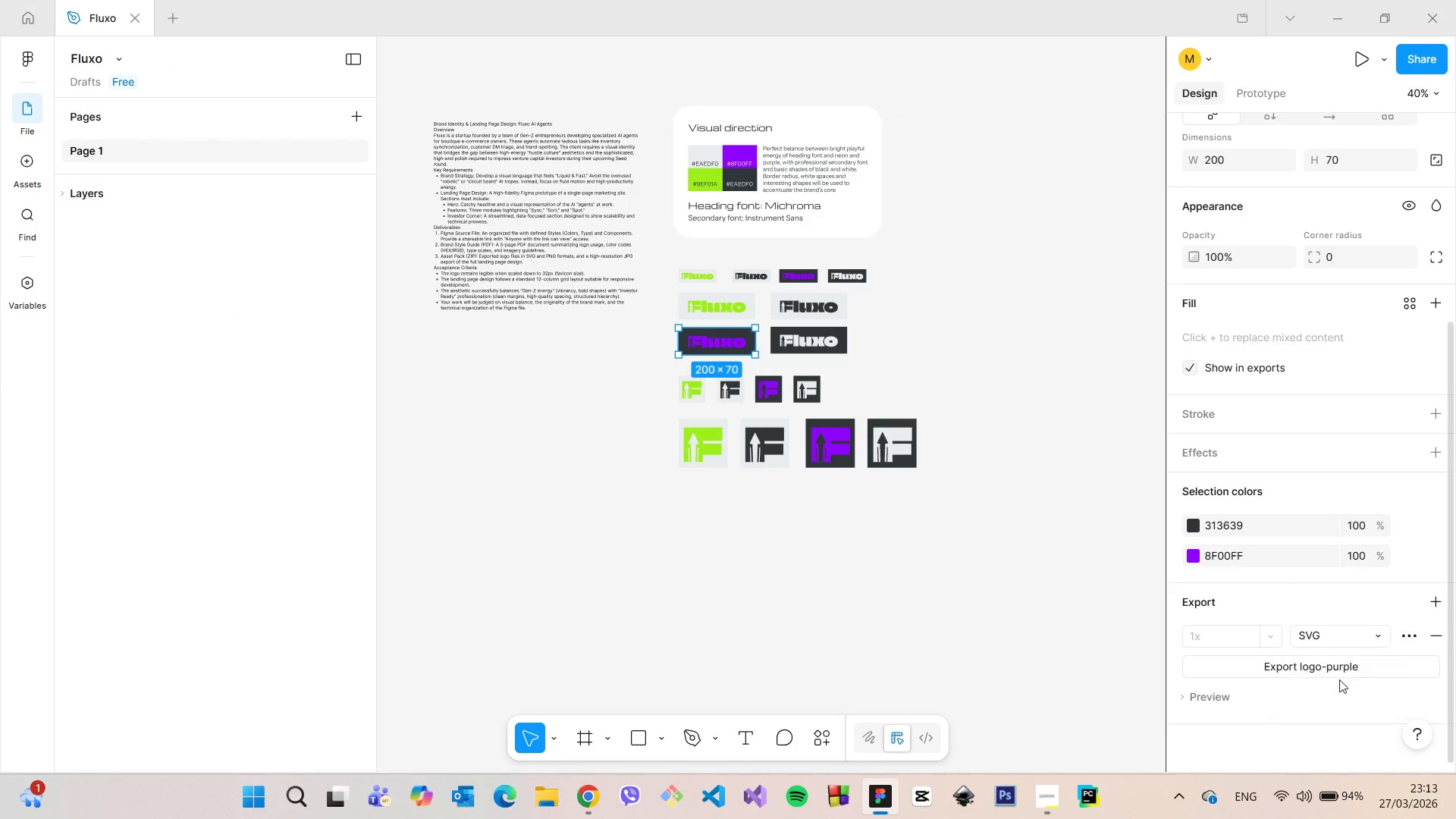 
left_click([1339, 679])
 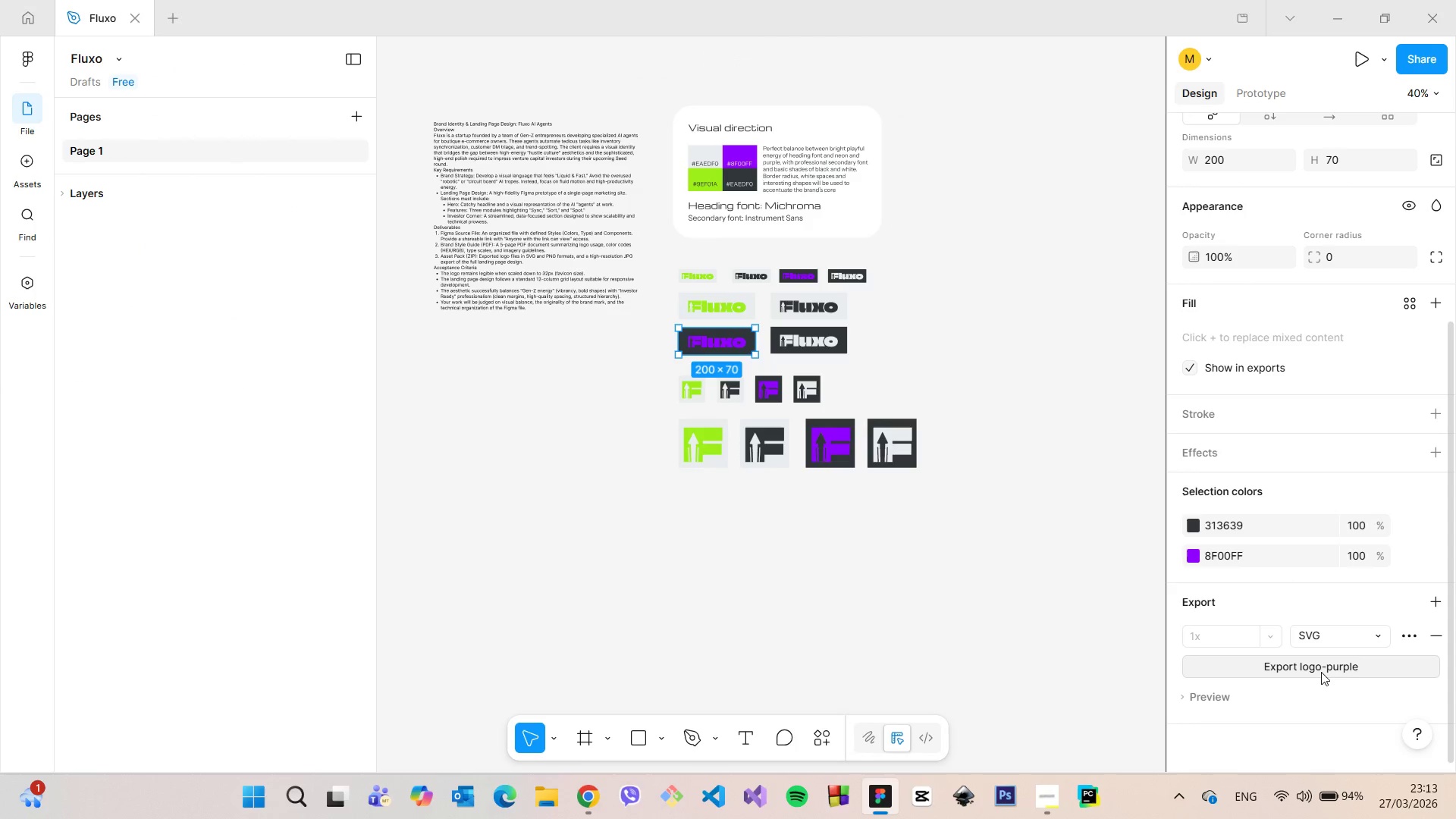 
left_click([1321, 672])
 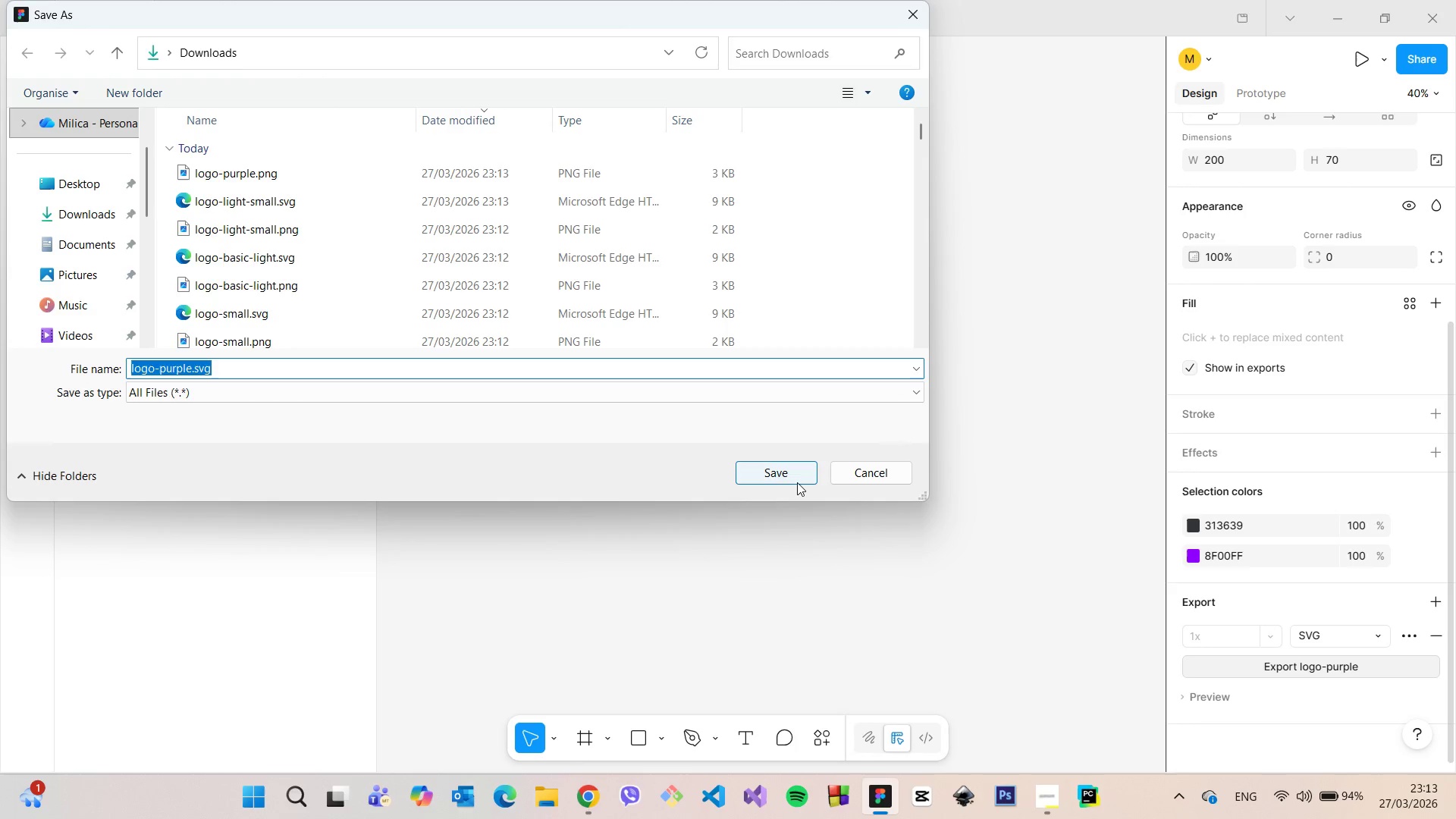 
left_click([792, 479])
 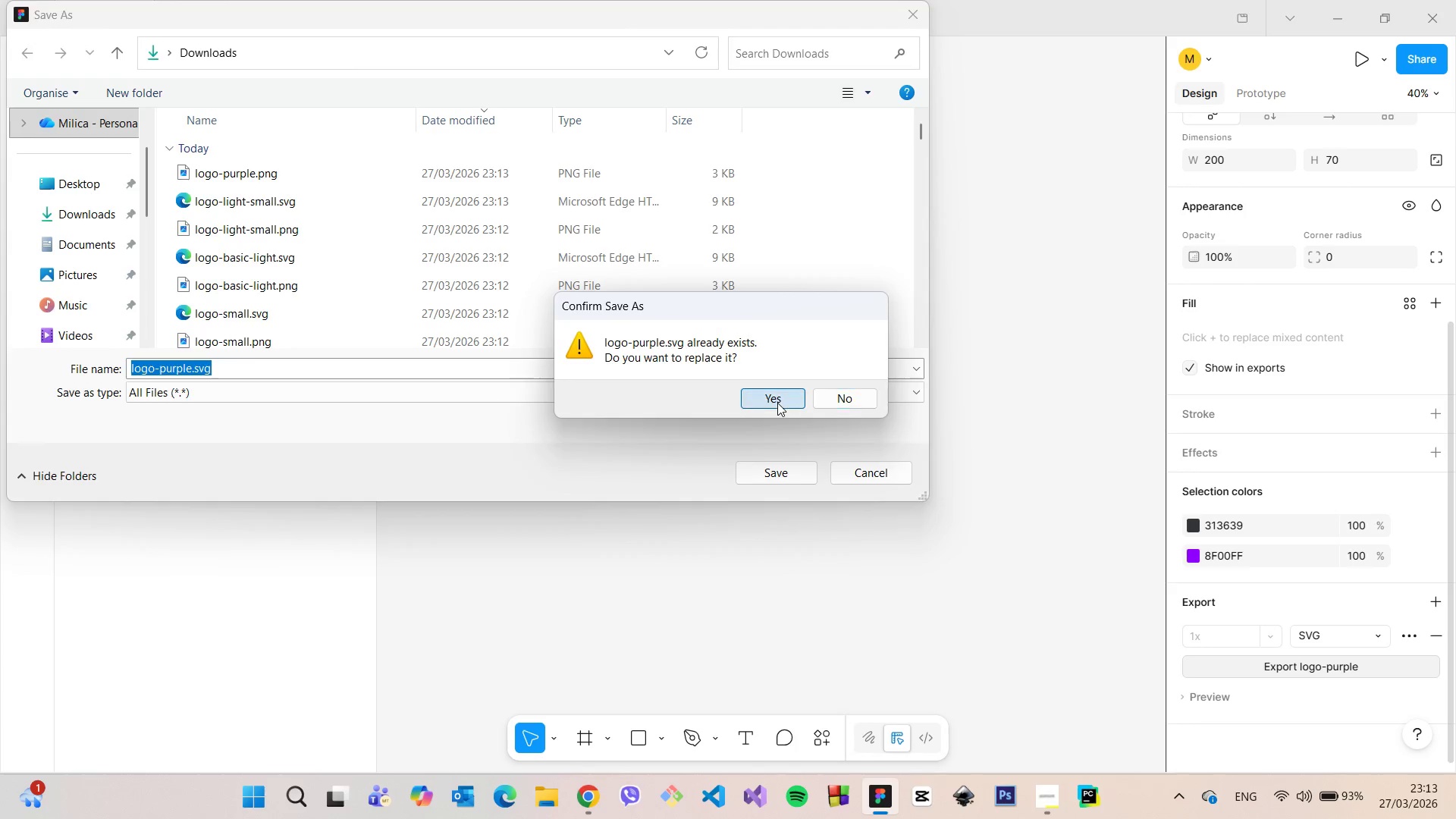 
left_click([777, 403])
 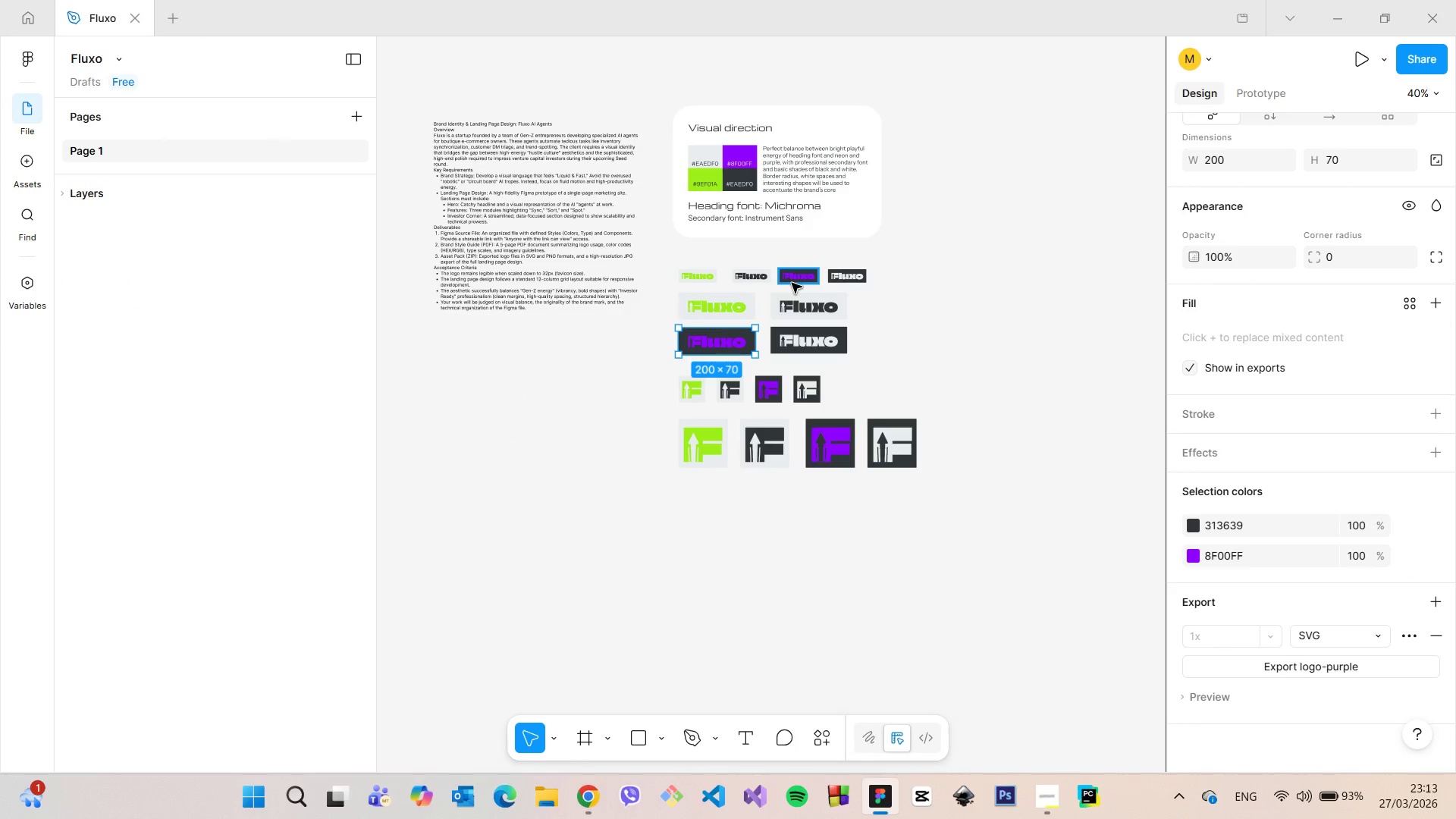 
left_click([792, 283])
 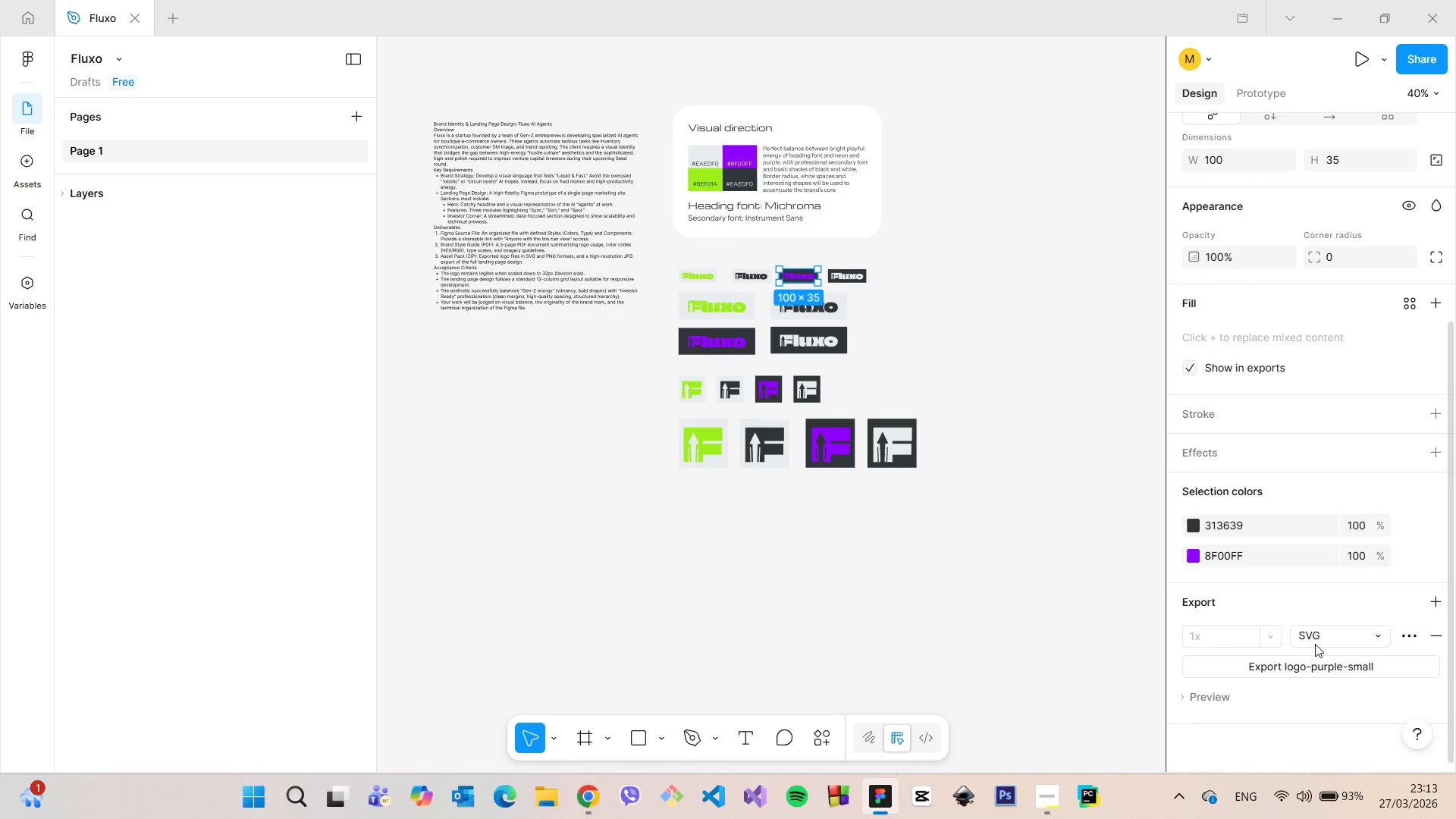 
left_click([1315, 644])
 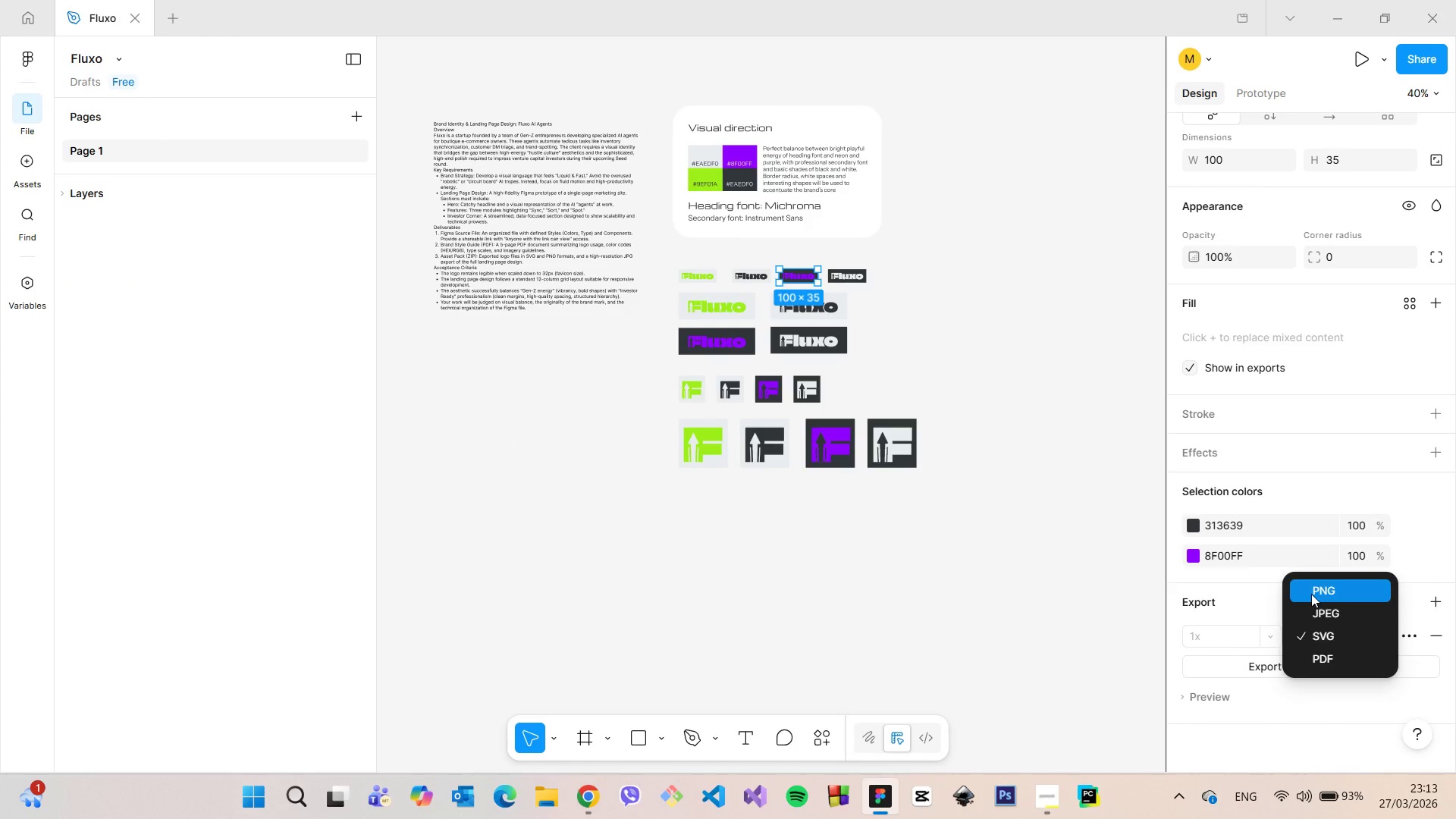 
left_click([1315, 585])
 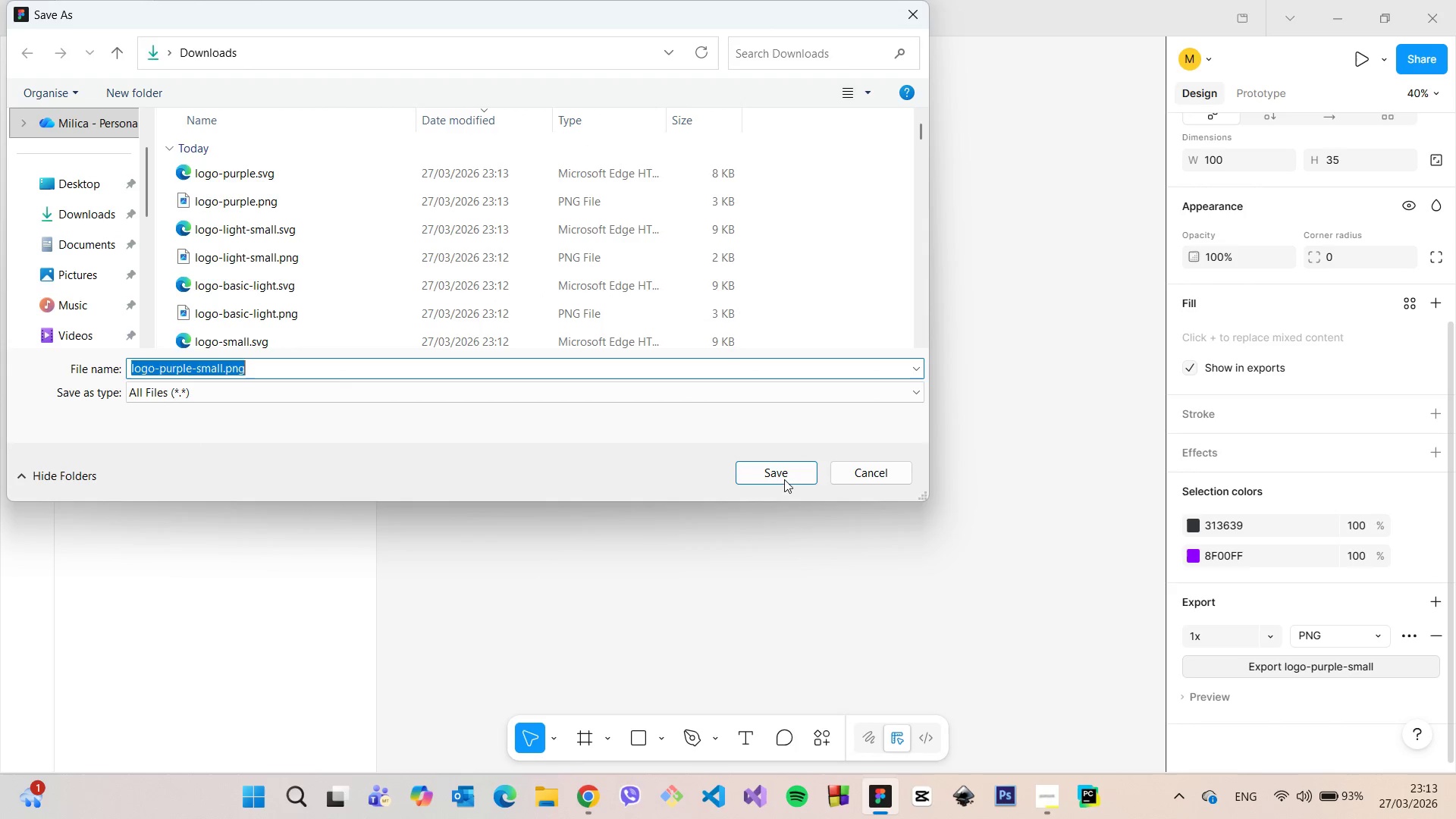 
left_click([777, 471])
 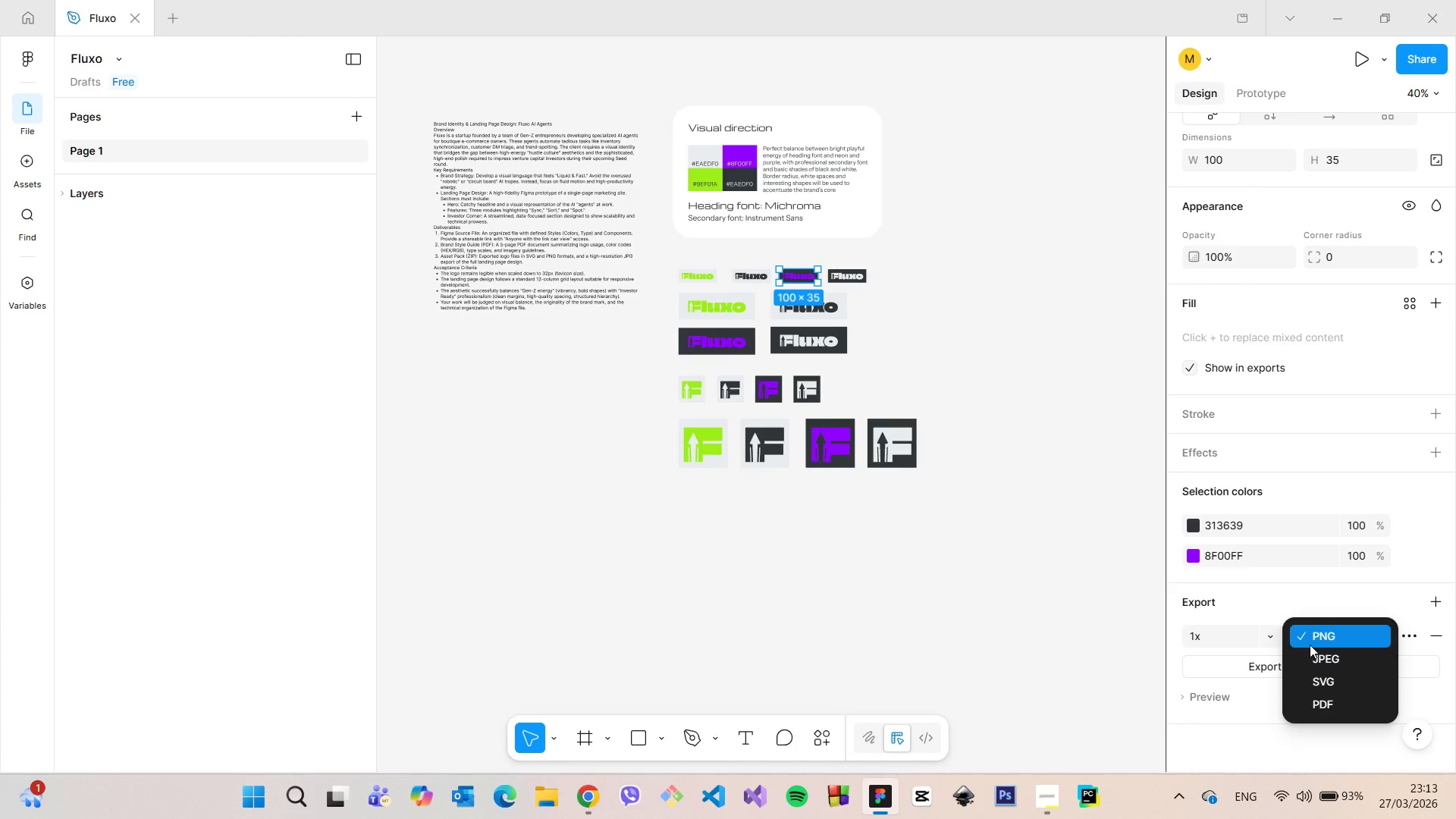 
left_click([1310, 645])
 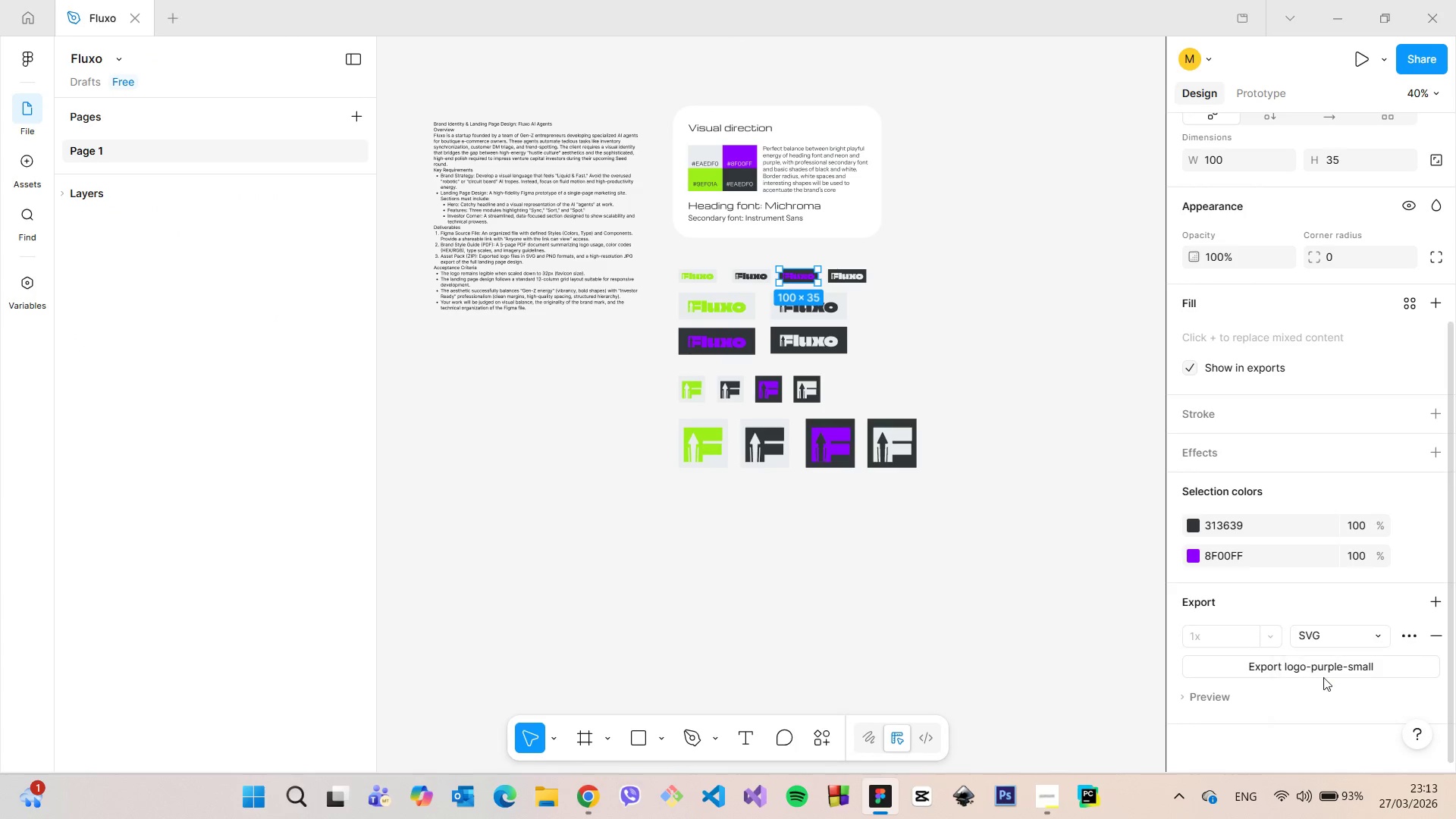 
left_click([1327, 681])
 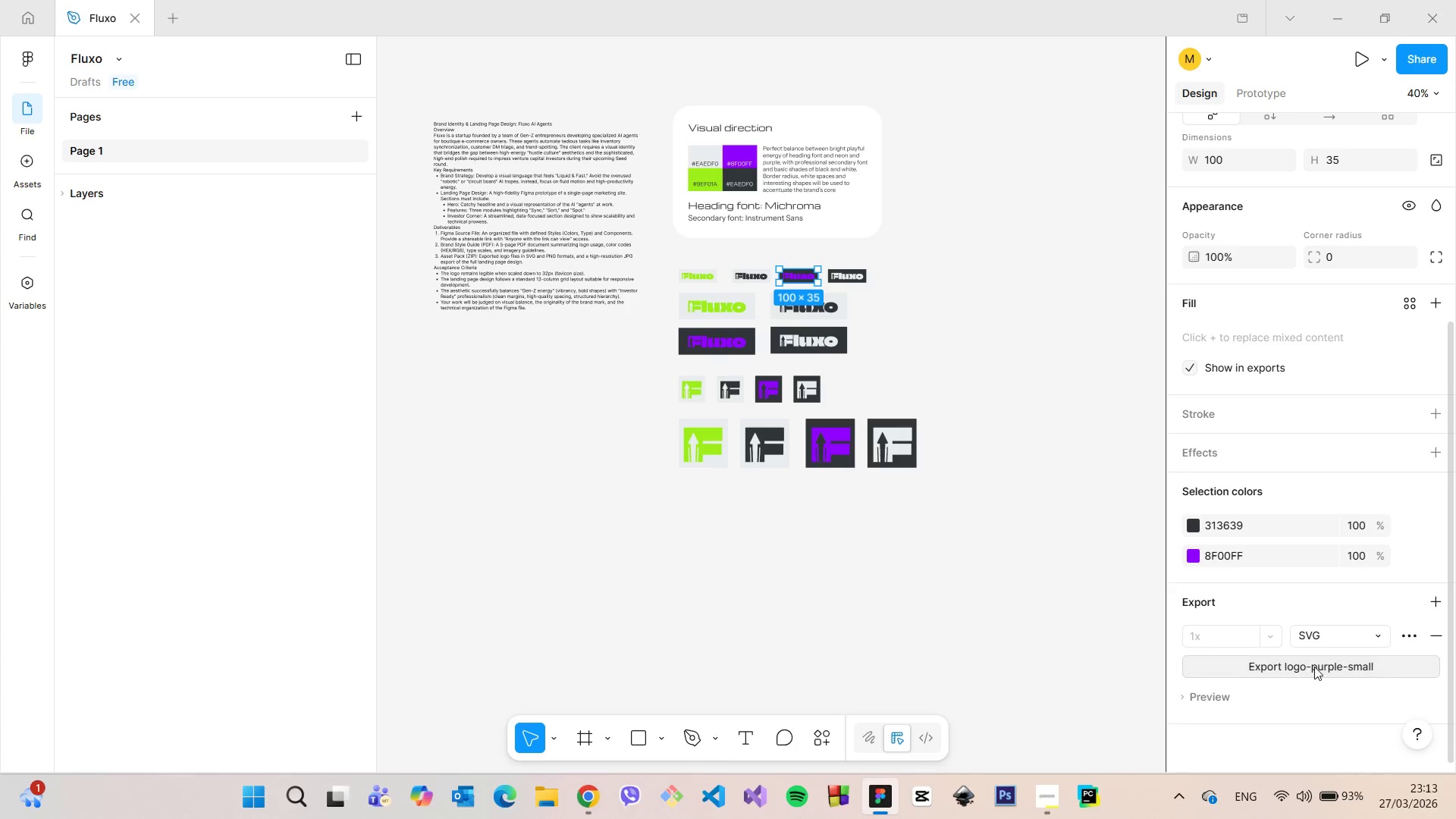 
left_click([1314, 667])
 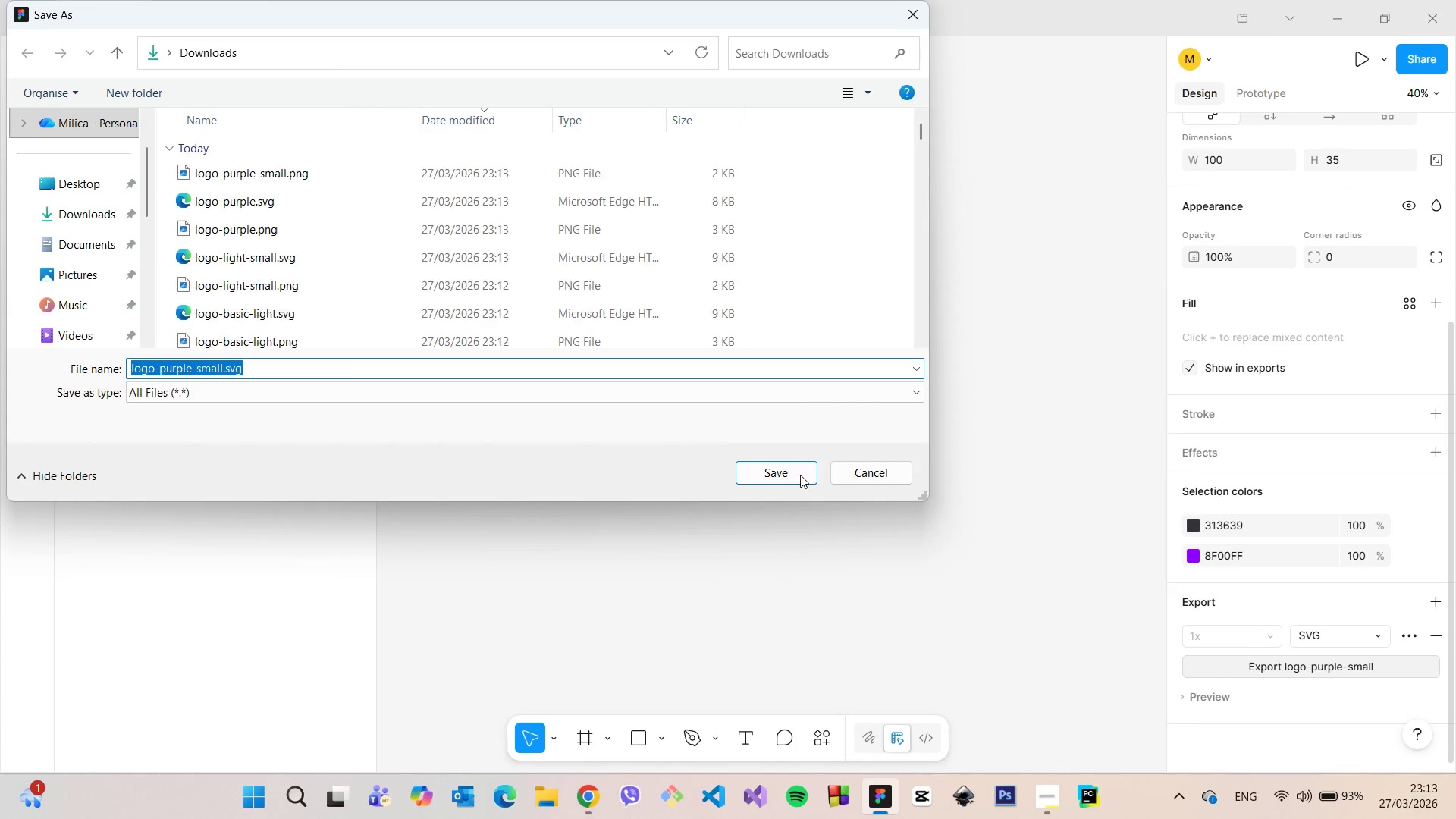 
left_click([795, 474])
 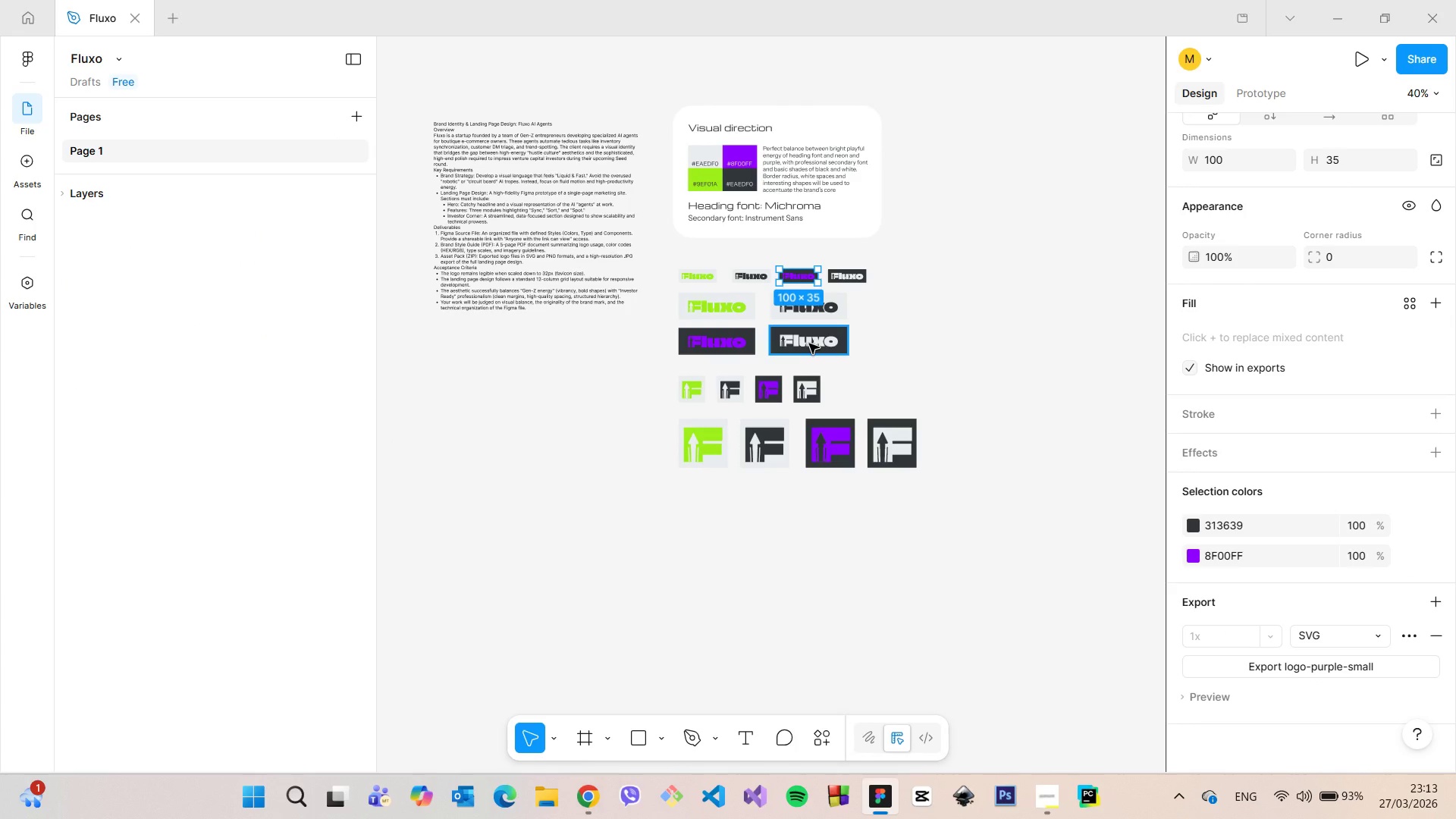 
left_click([809, 344])
 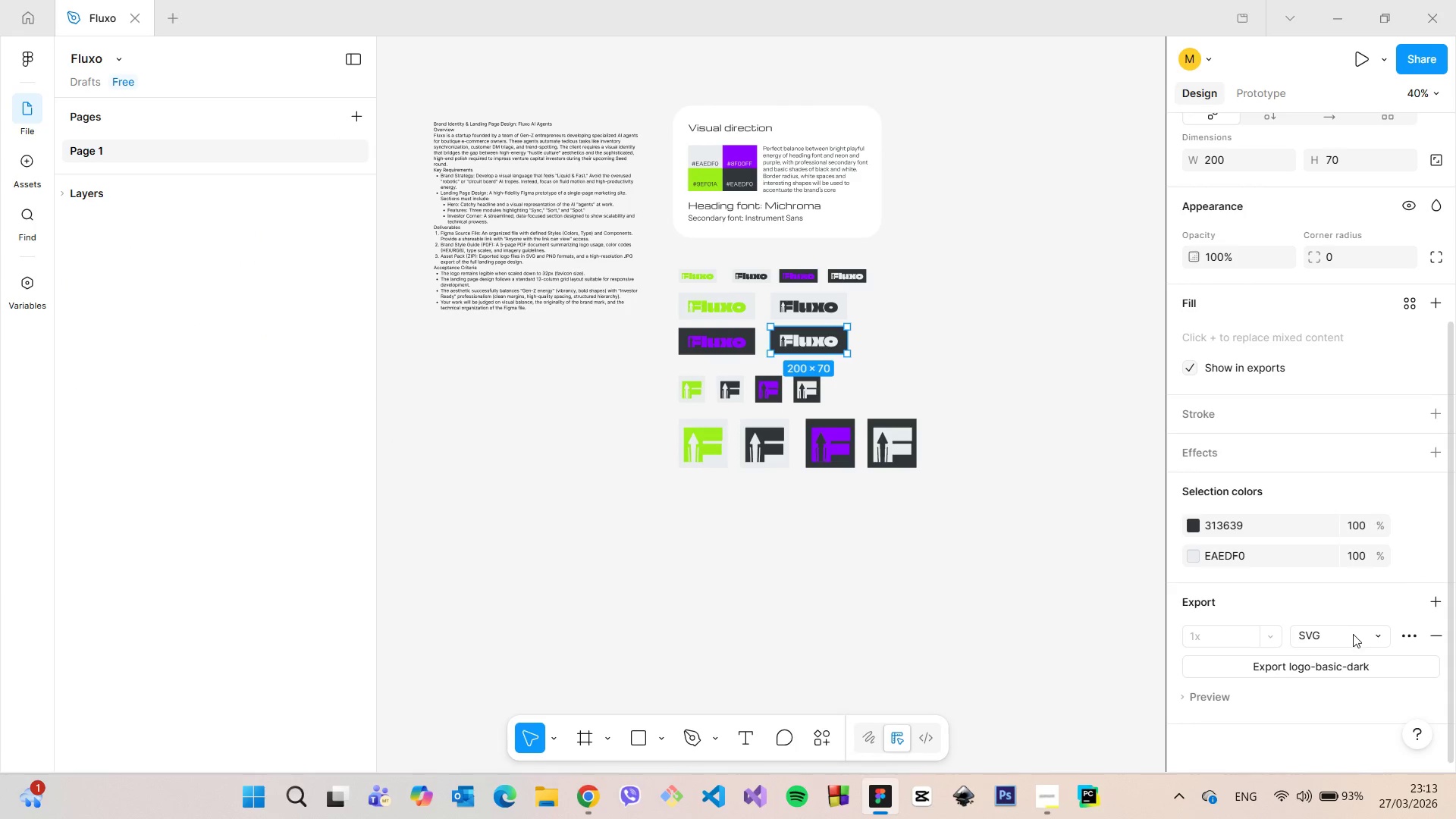 
left_click([1353, 634])
 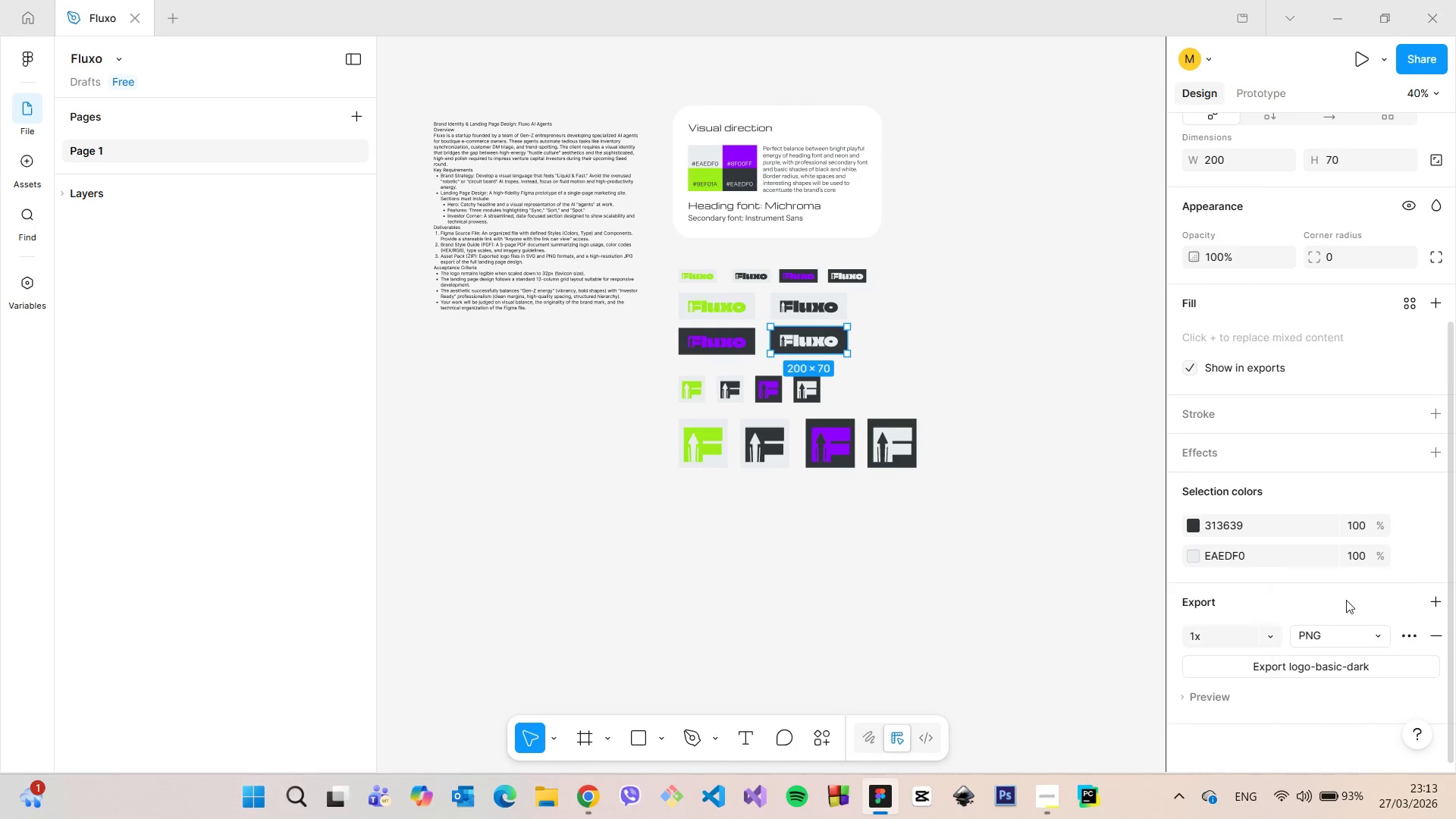 
left_click([1348, 594])
 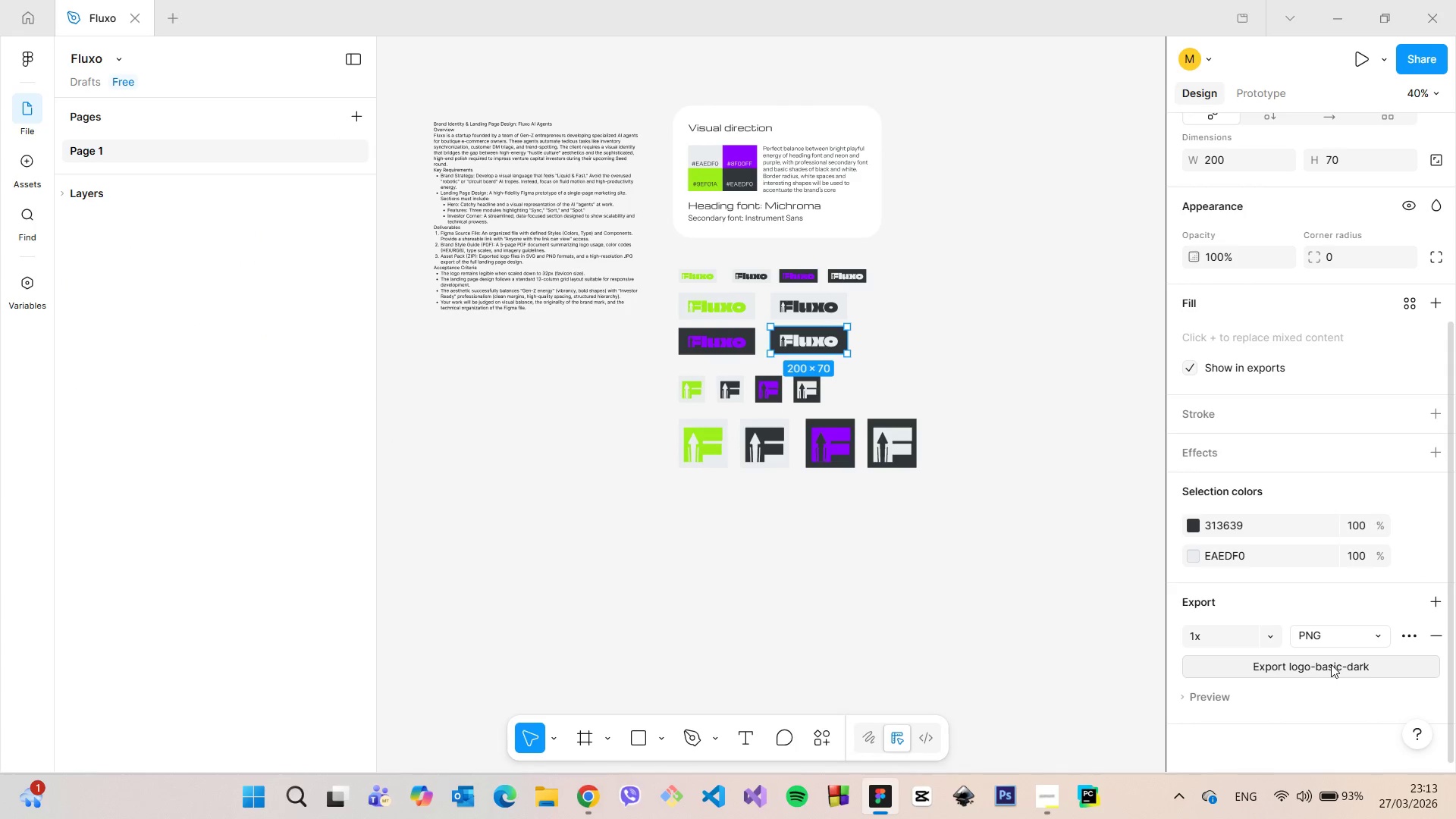 
left_click([1331, 664])
 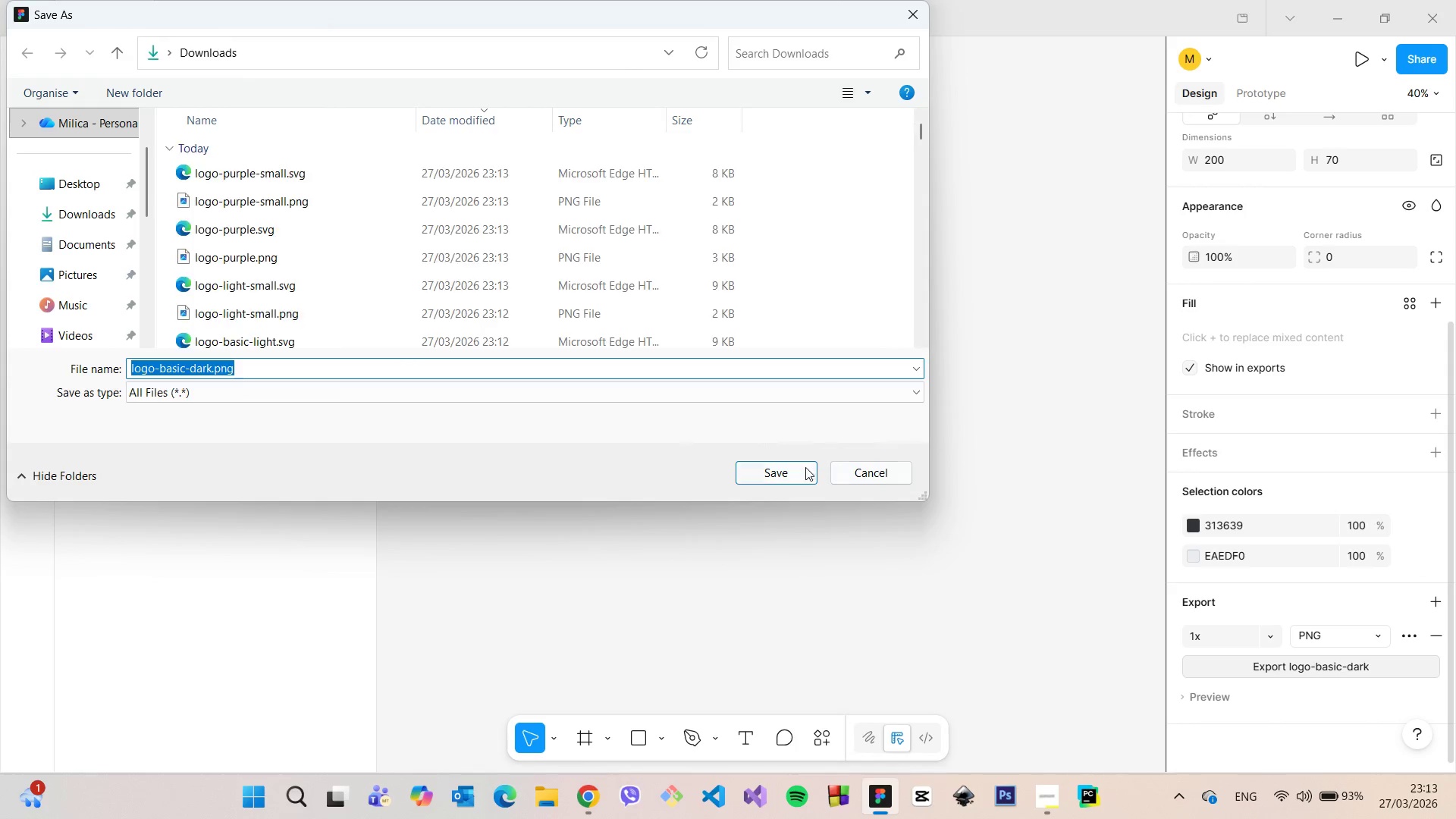 
left_click([805, 468])
 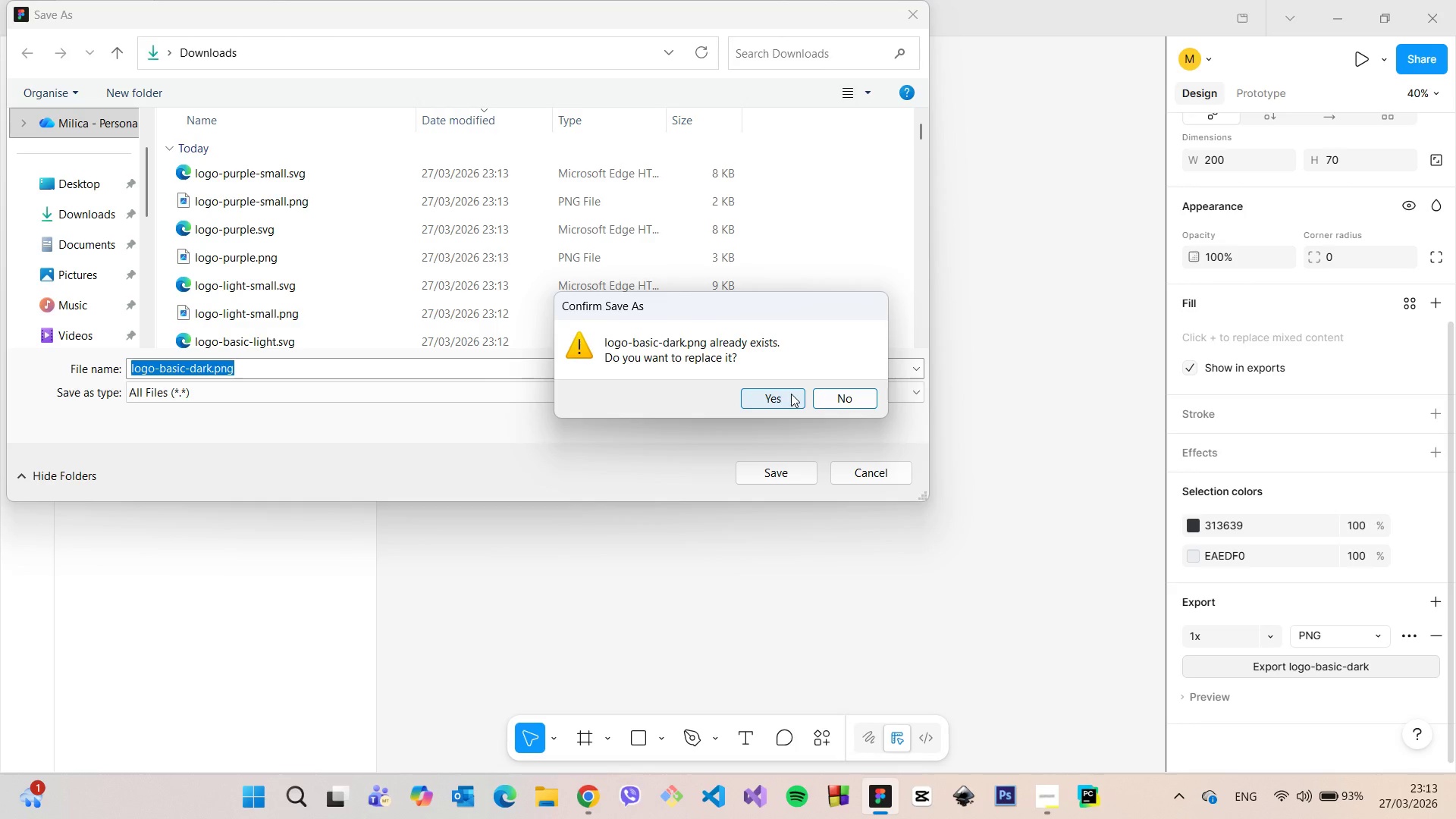 
left_click([791, 394])
 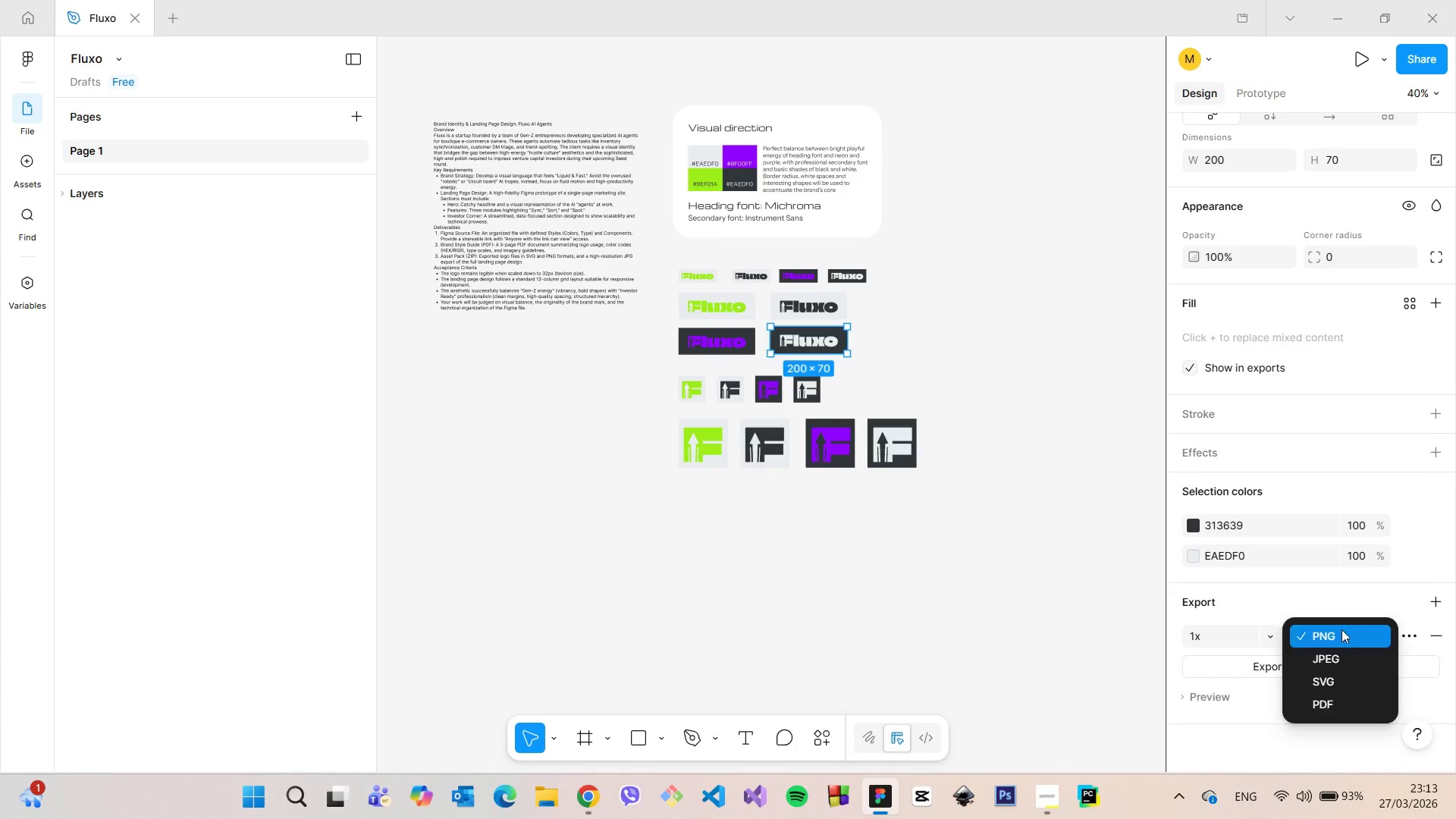 
left_click([1341, 629])
 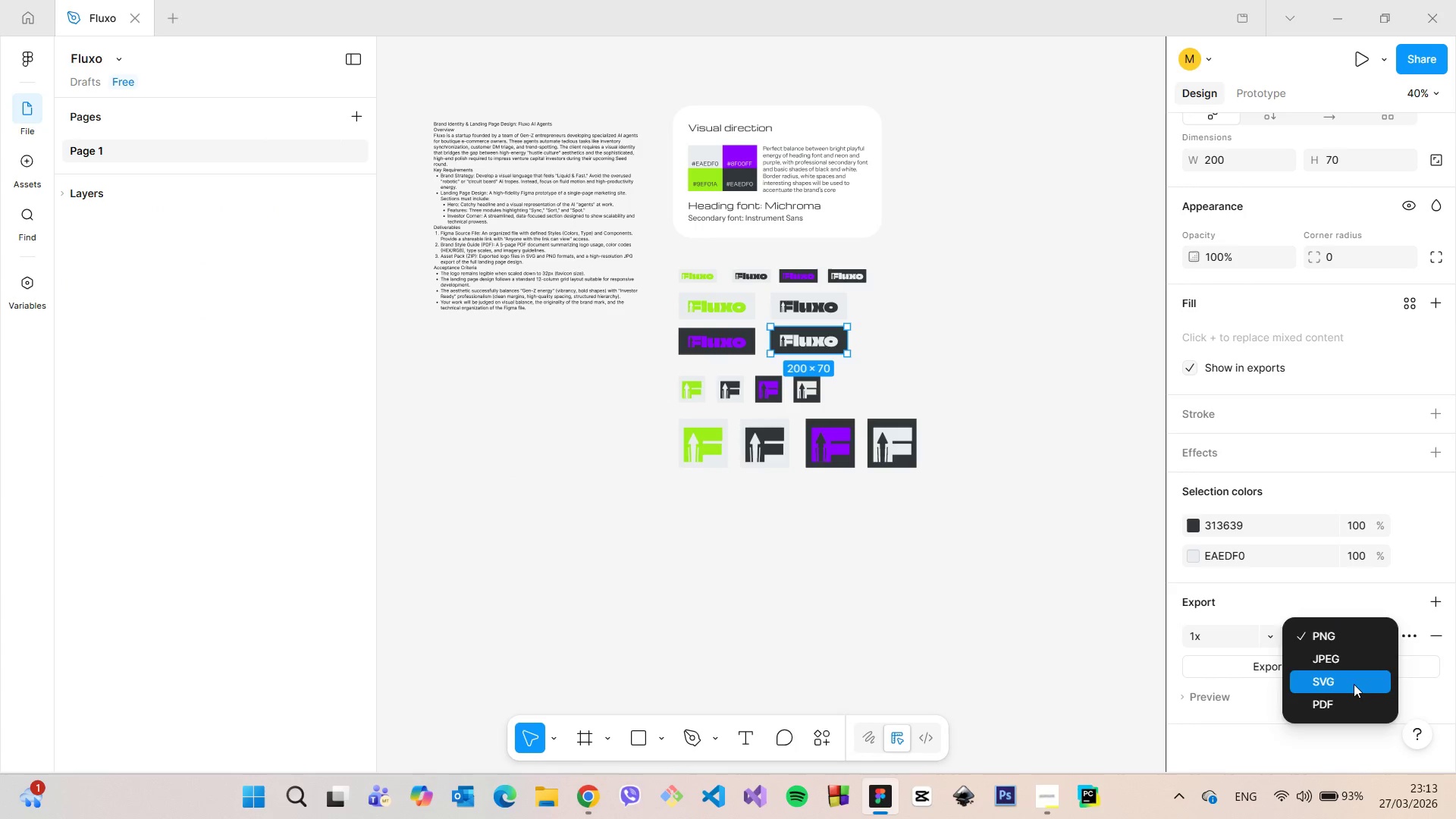 
left_click([1354, 689])
 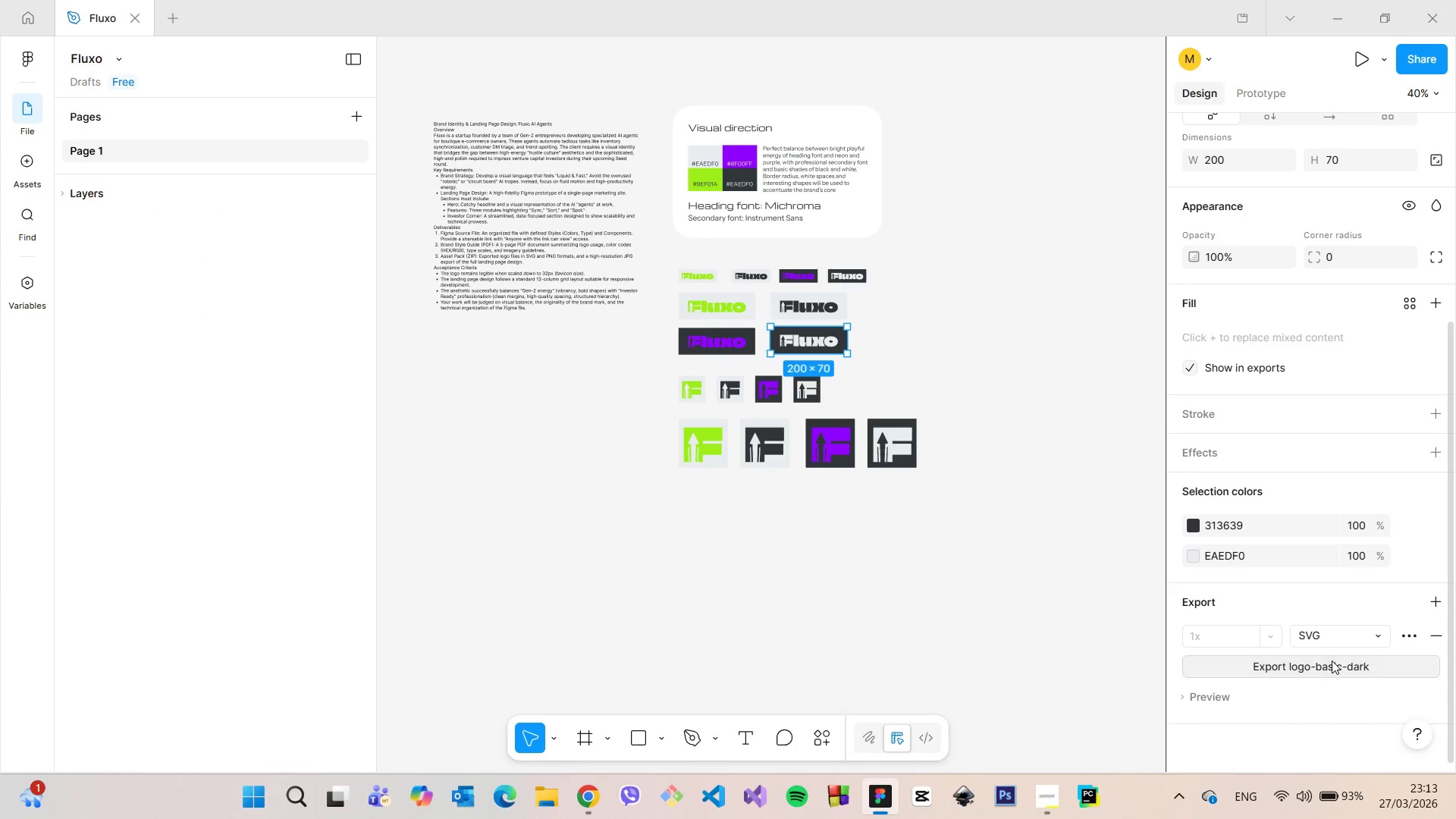 
left_click([1332, 661])
 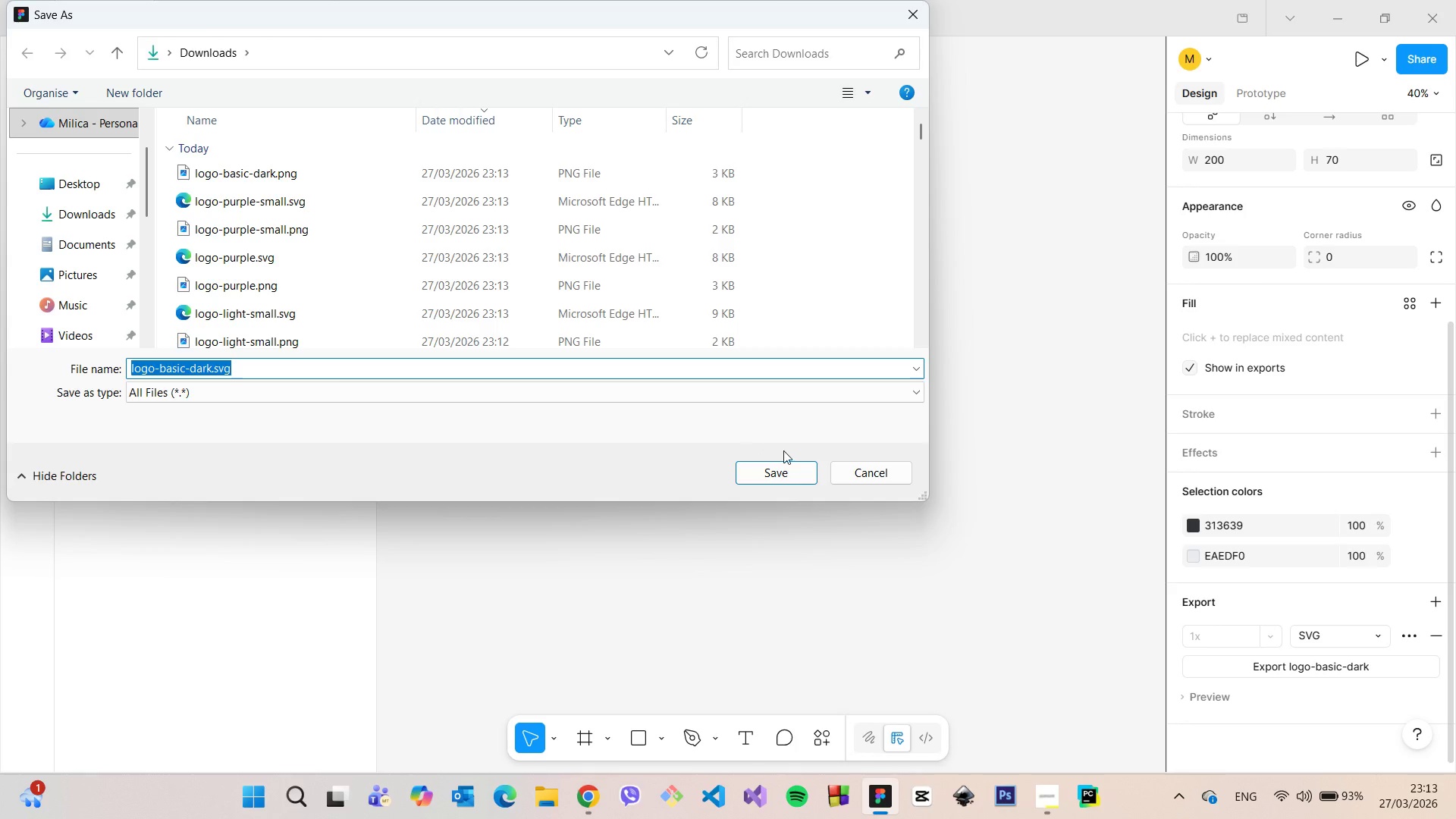 
wait(5.95)
 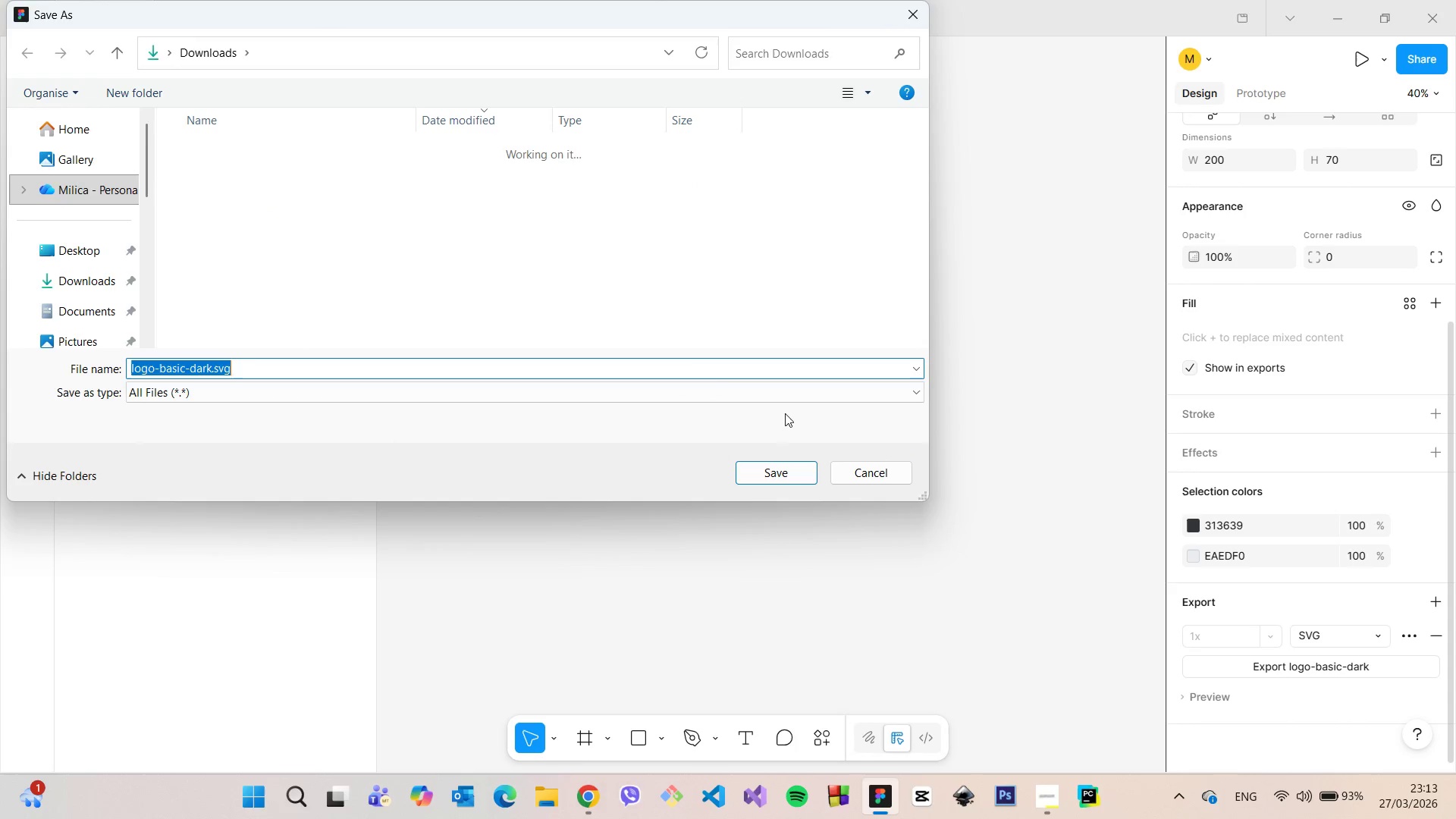 
left_click([798, 476])
 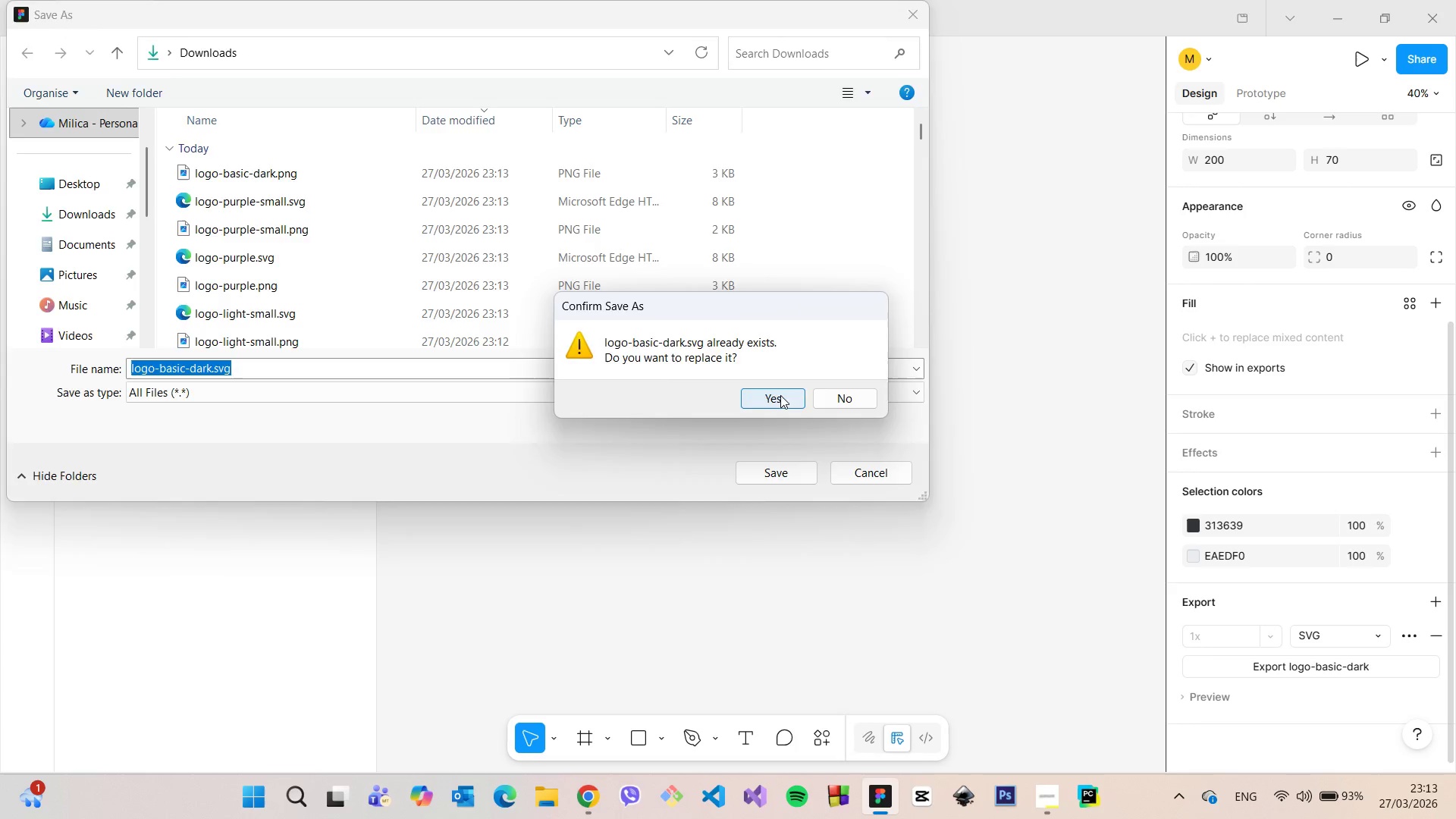 
left_click([780, 395])
 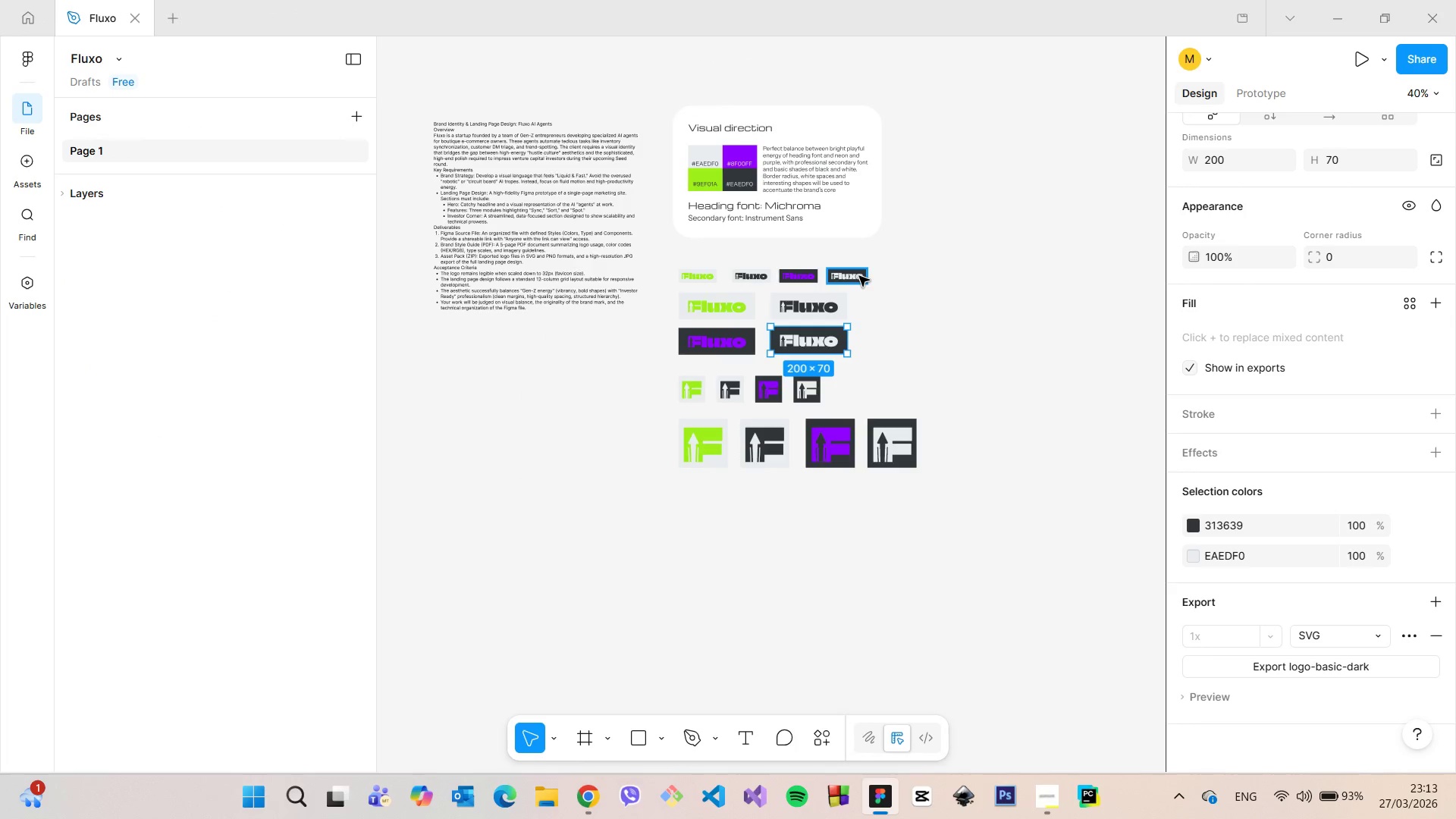 
left_click([859, 276])
 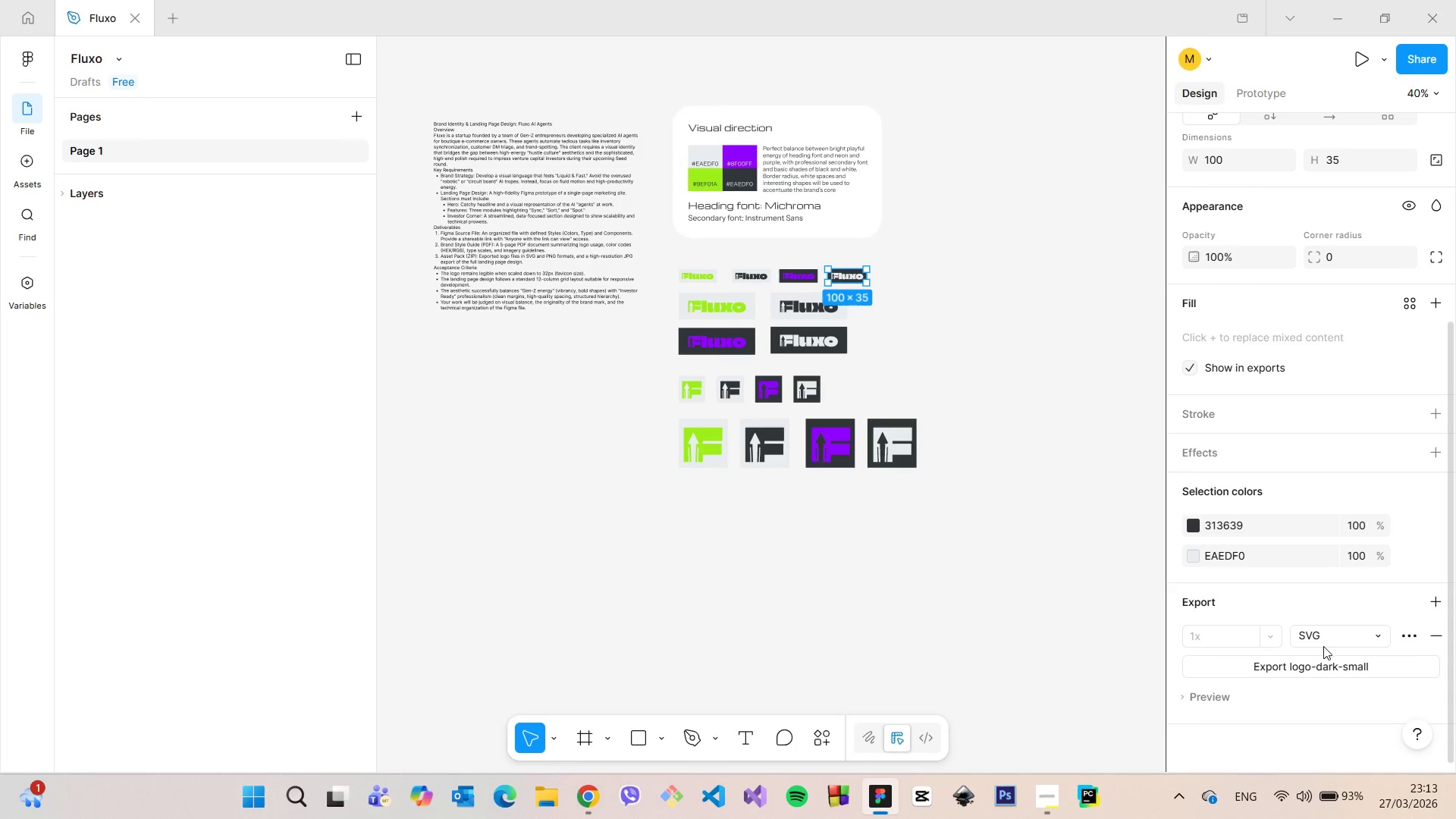 
mouse_move([1326, 629])
 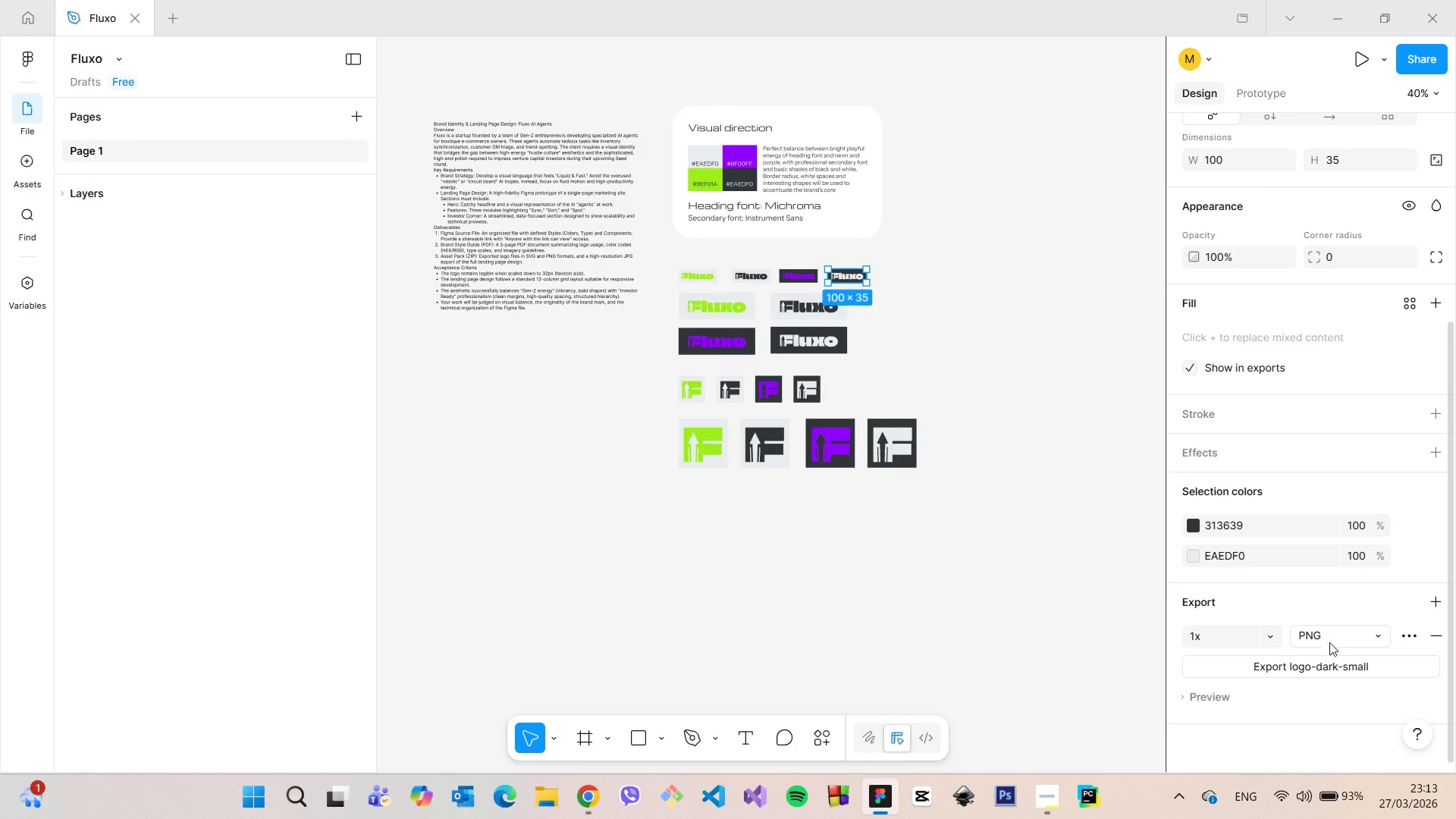 
left_click([1327, 594])
 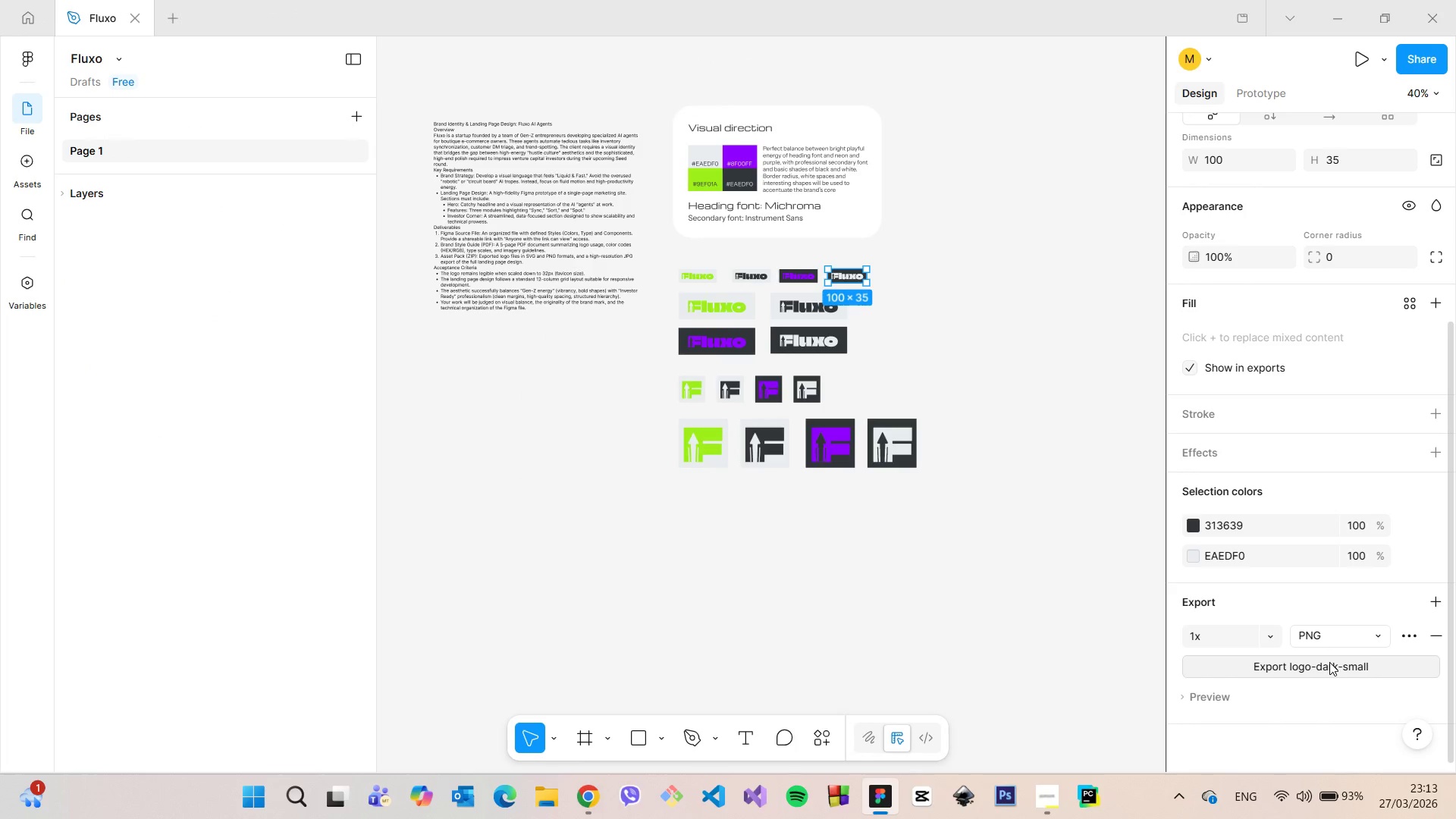 
left_click([1329, 662])
 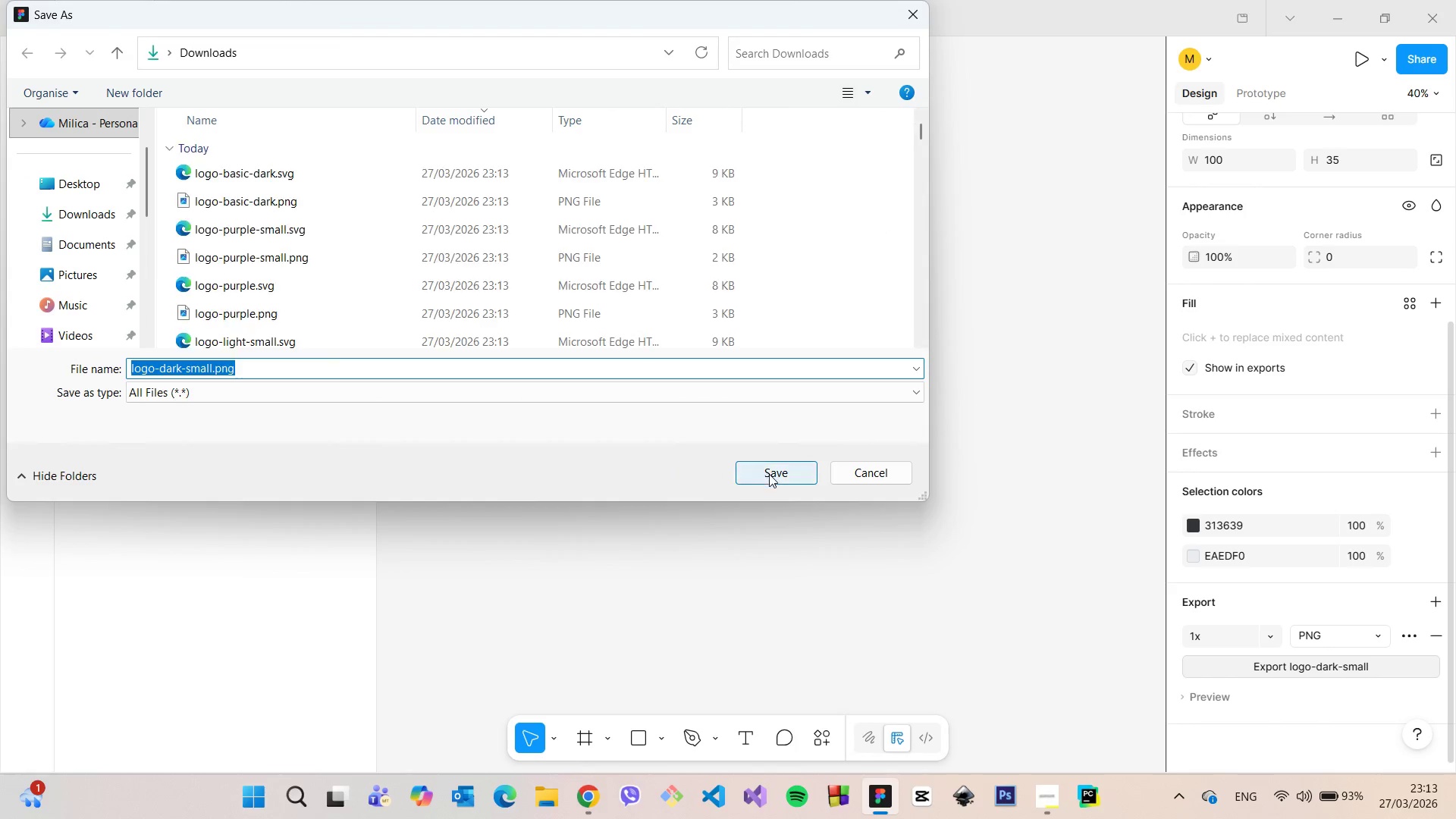 
left_click([769, 474])
 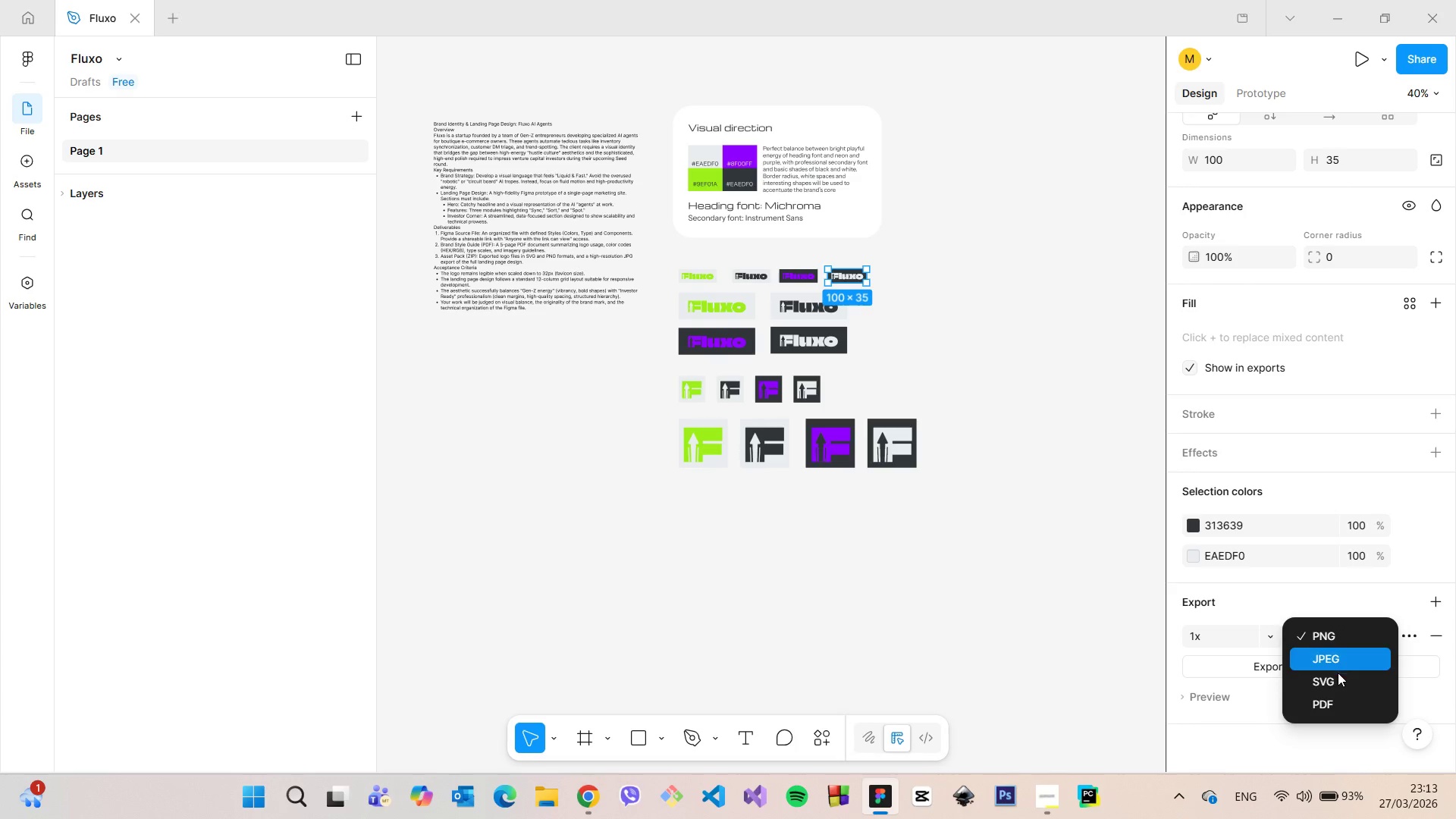 
left_click([1338, 675])
 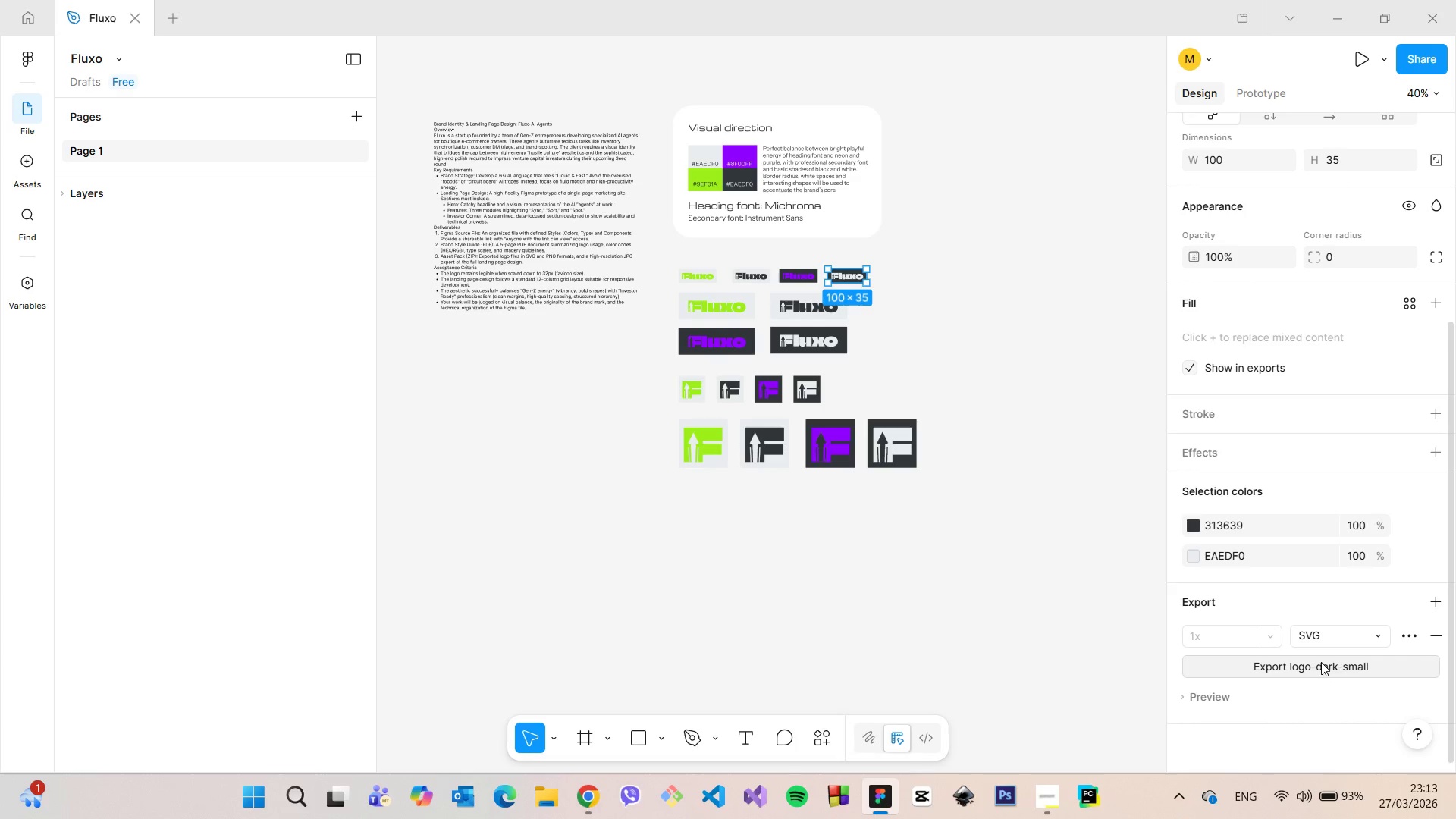 
left_click([1321, 662])
 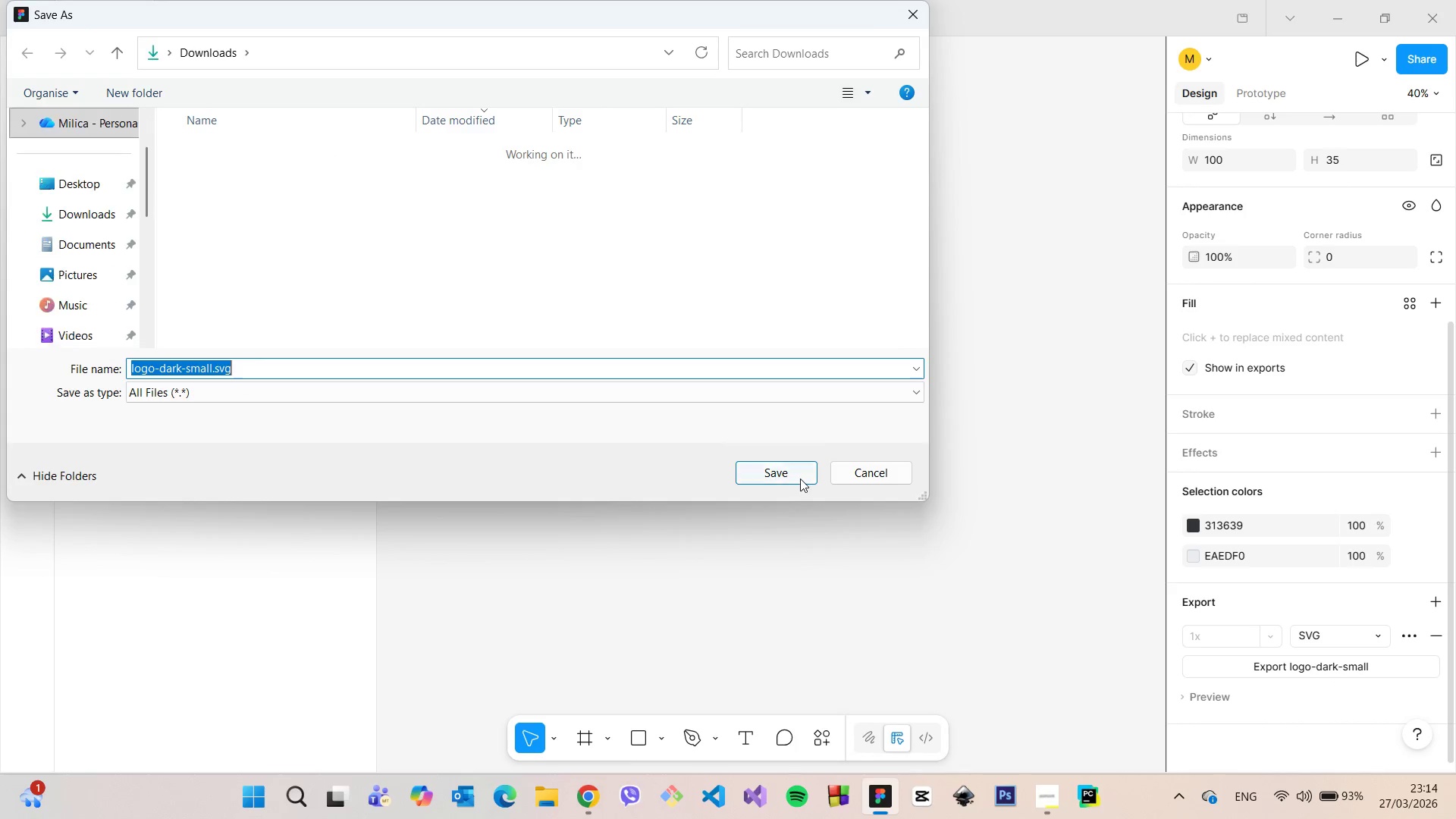 
left_click([800, 479])
 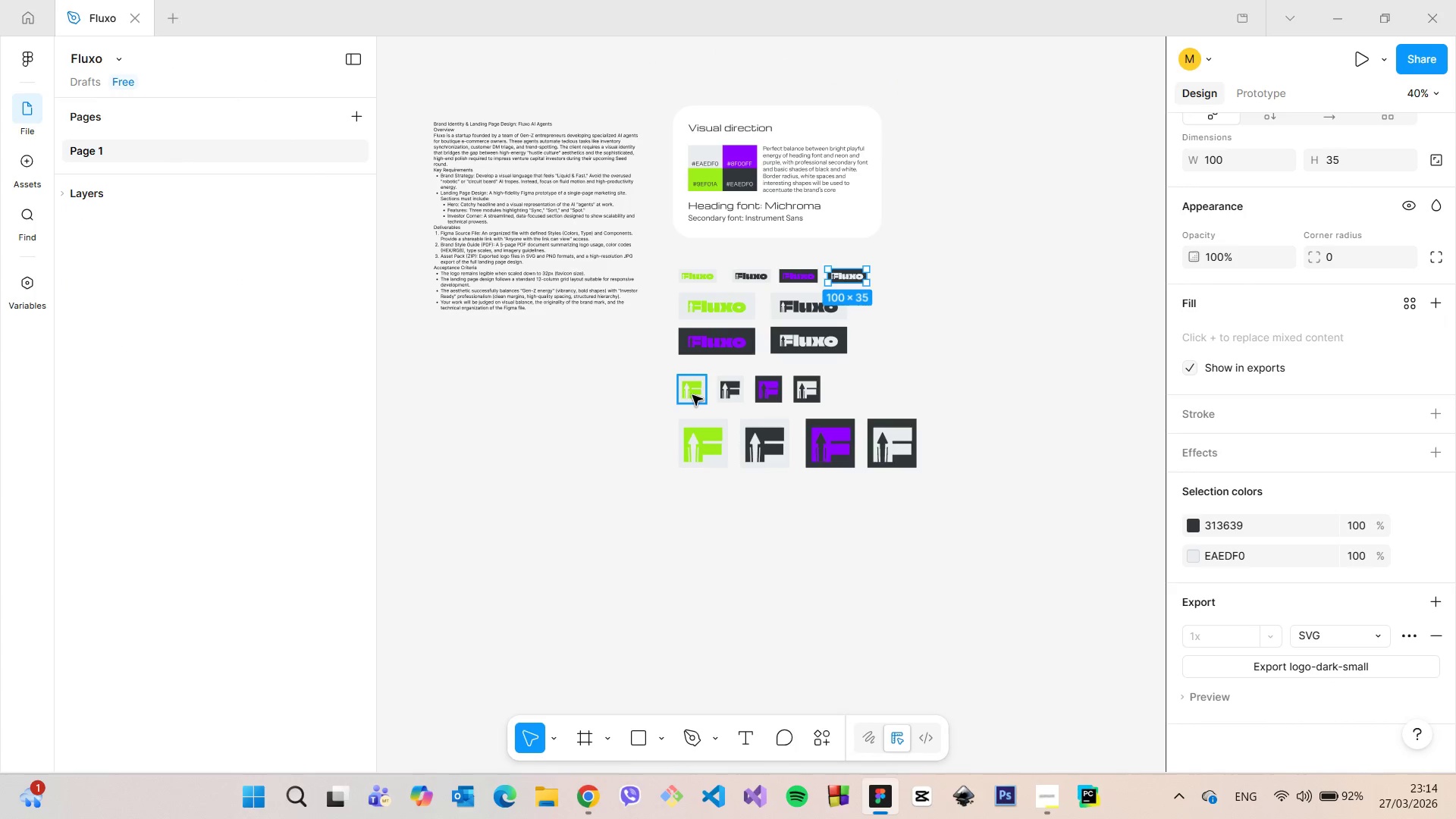 
left_click([692, 395])
 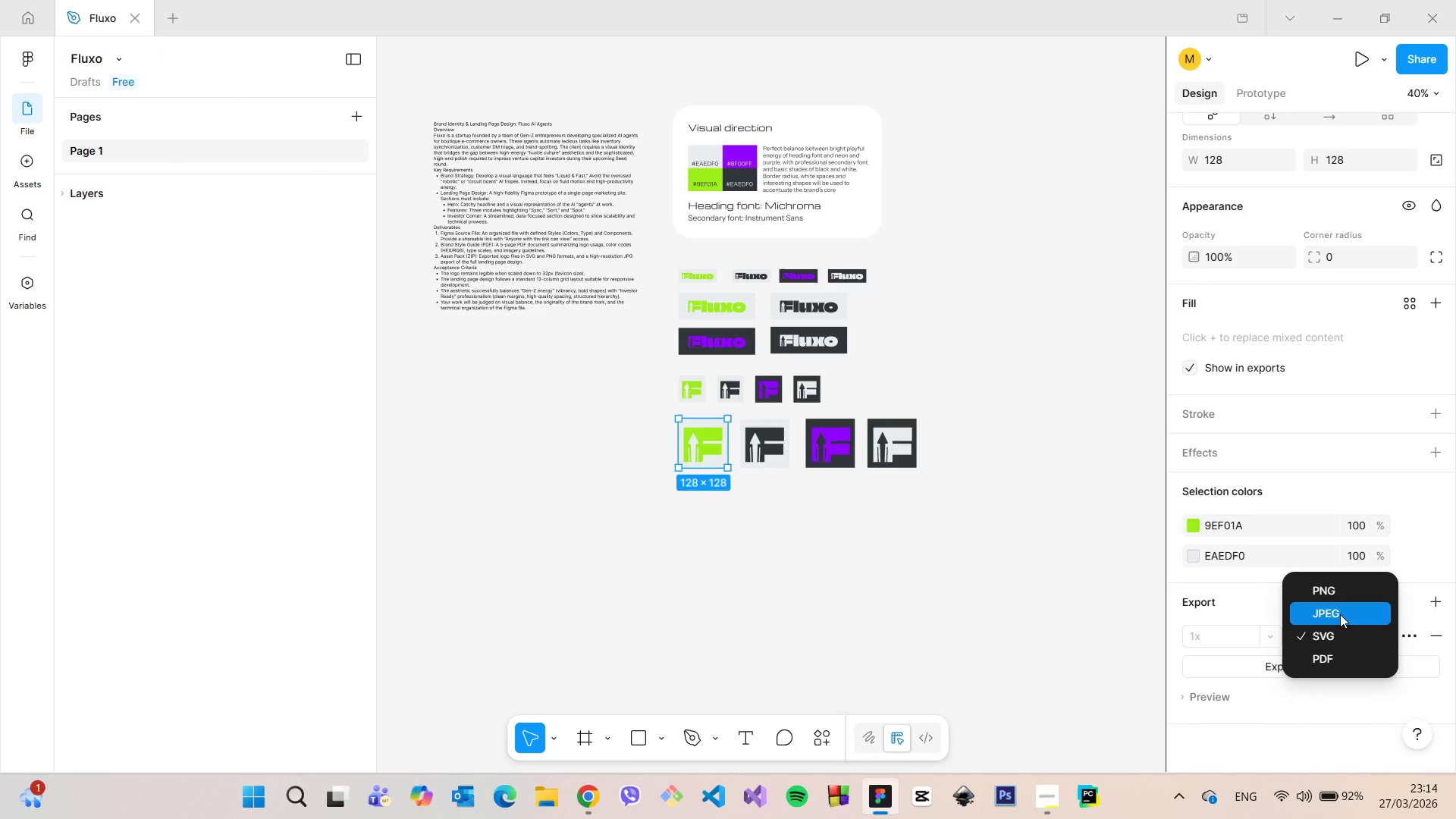 
left_click([1331, 583])
 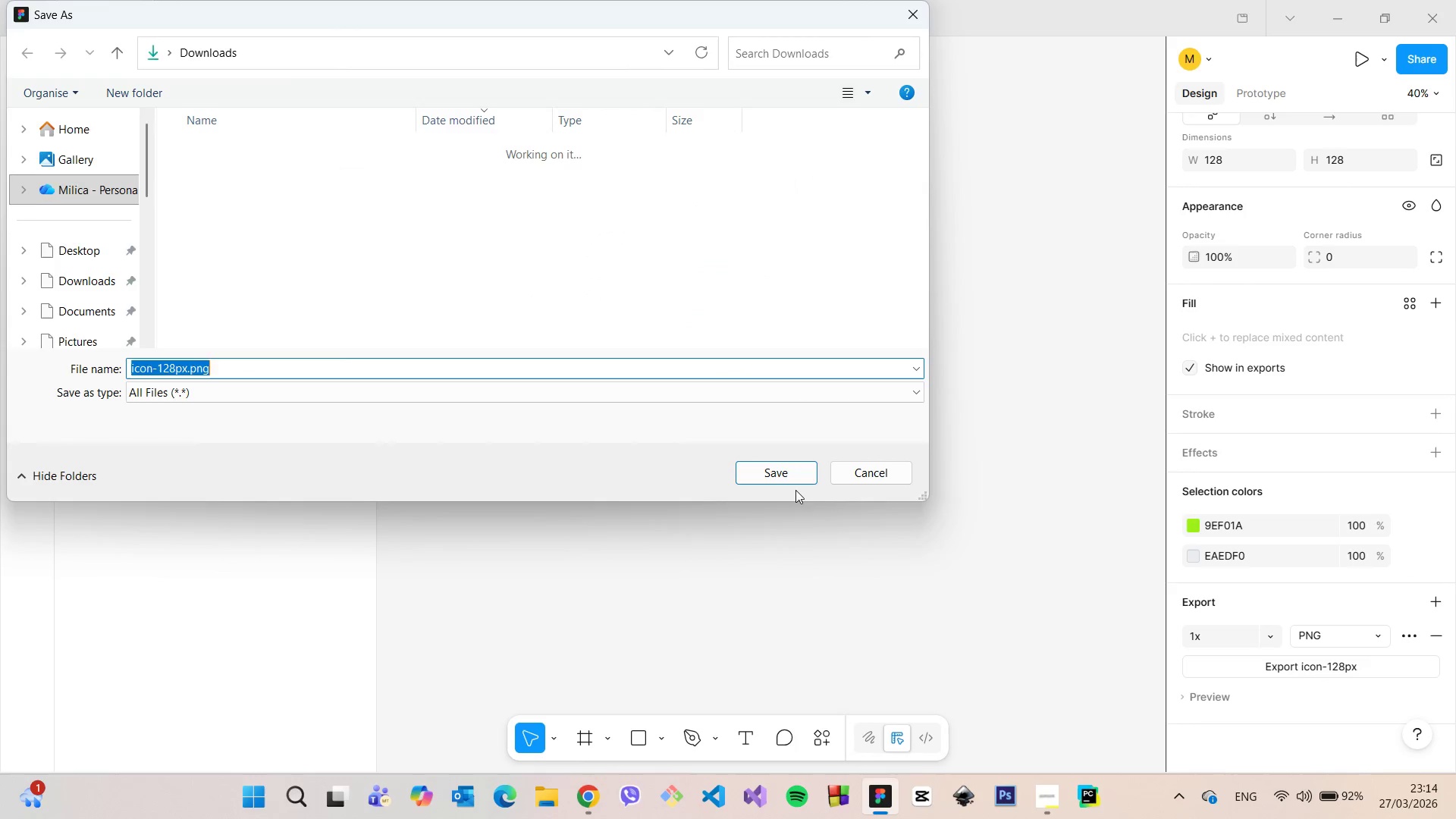 
left_click([777, 474])
 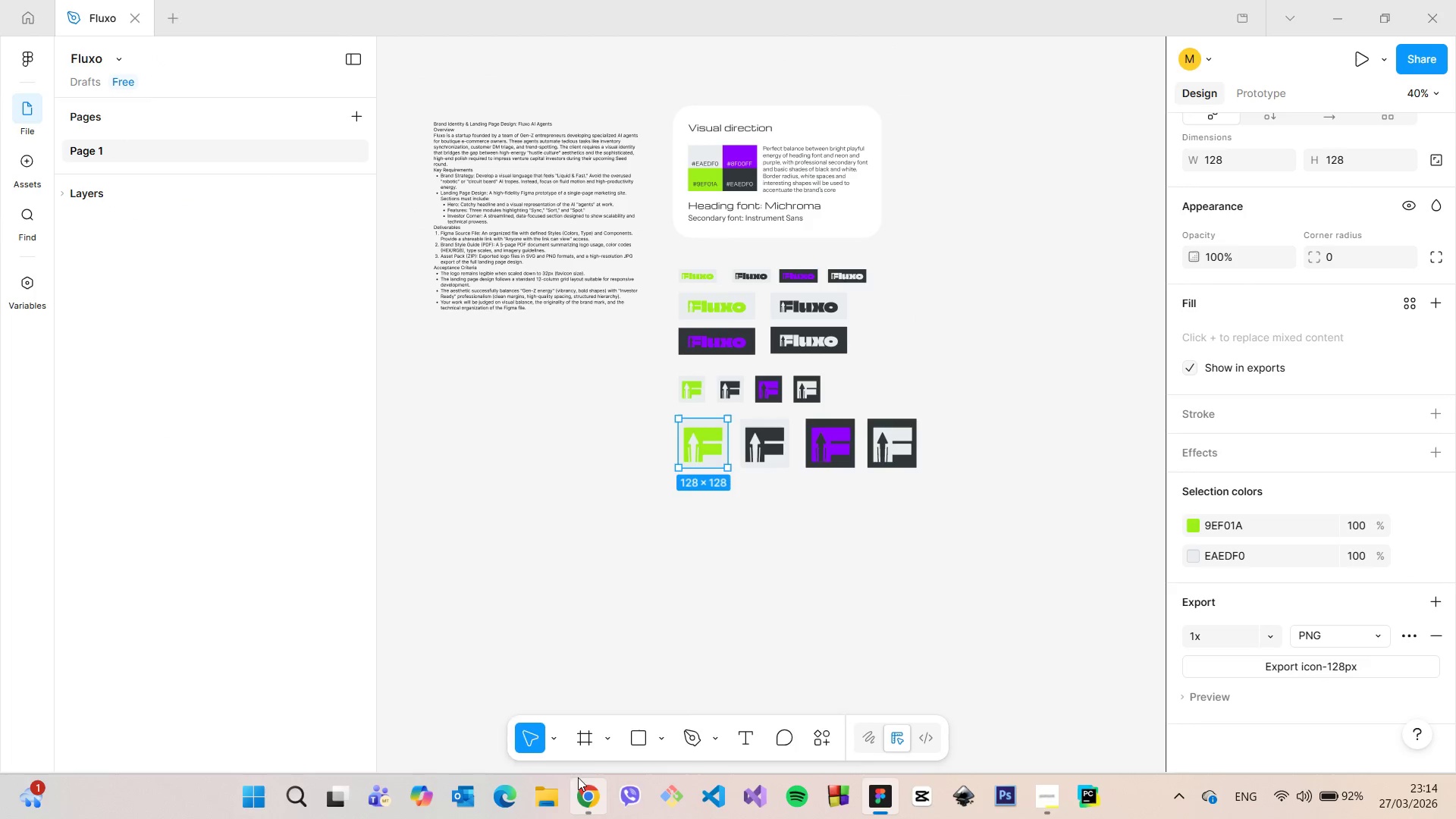 
wait(5.16)
 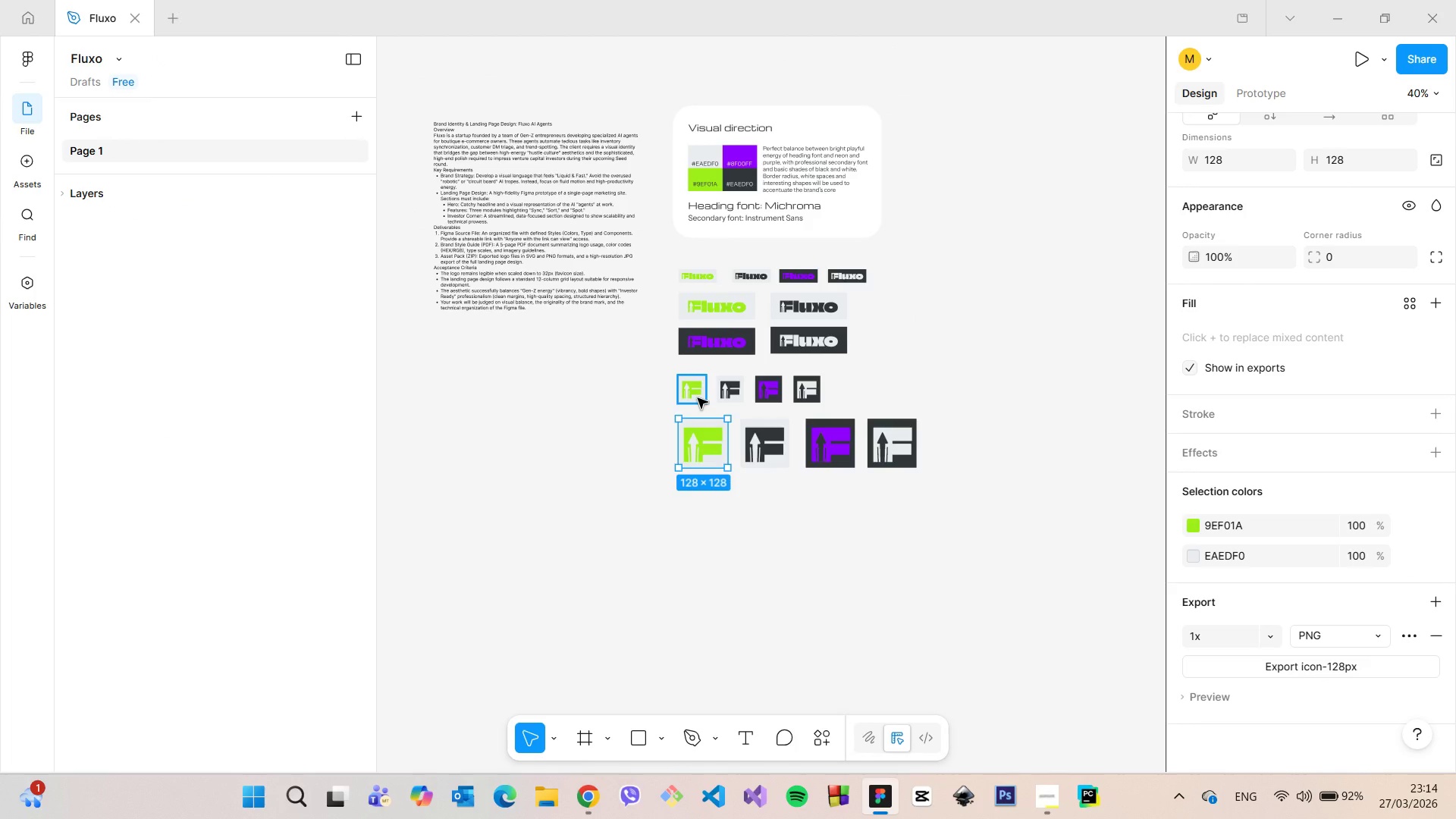 
left_click([701, 387])
 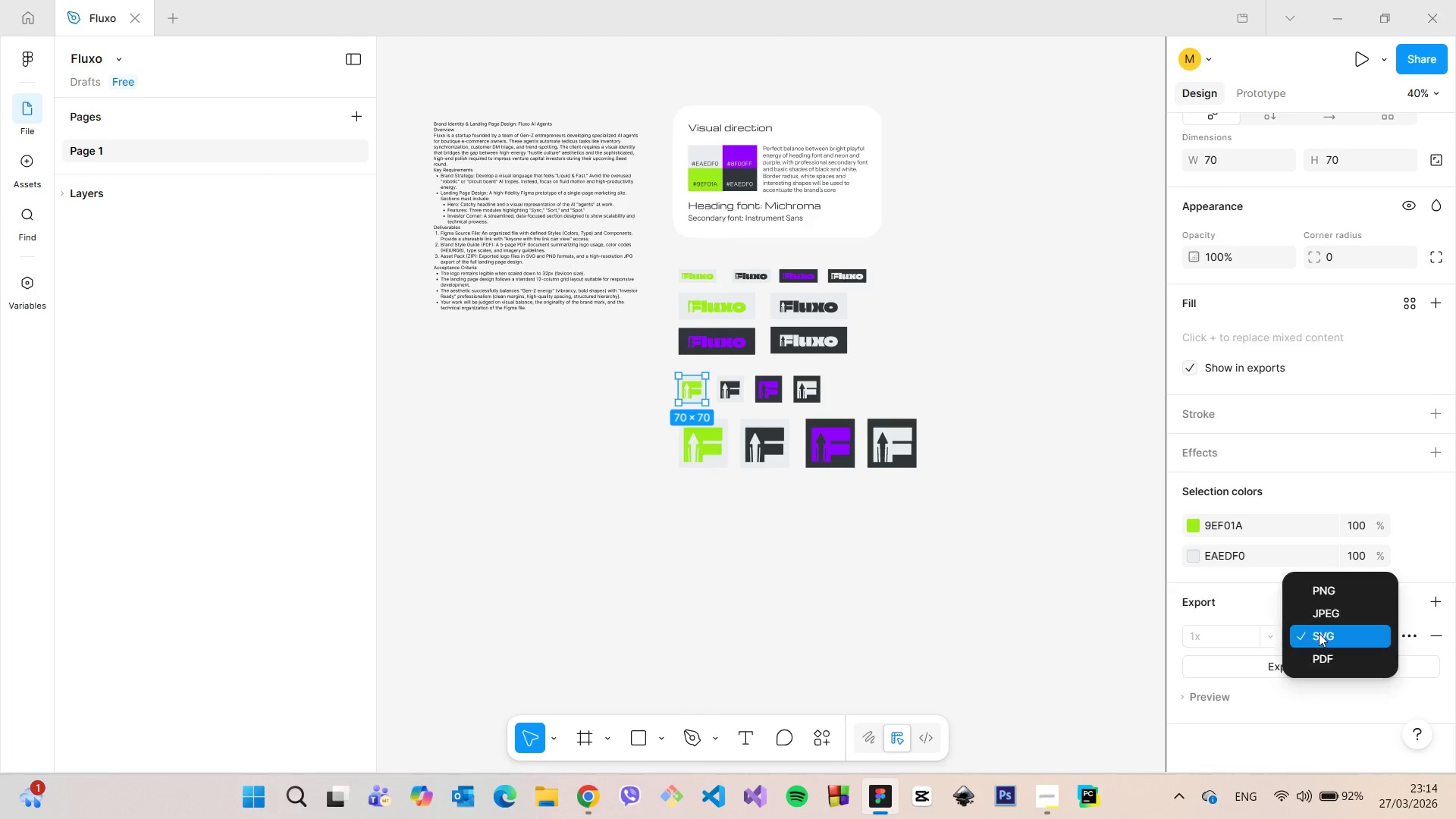 
left_click([1319, 633])
 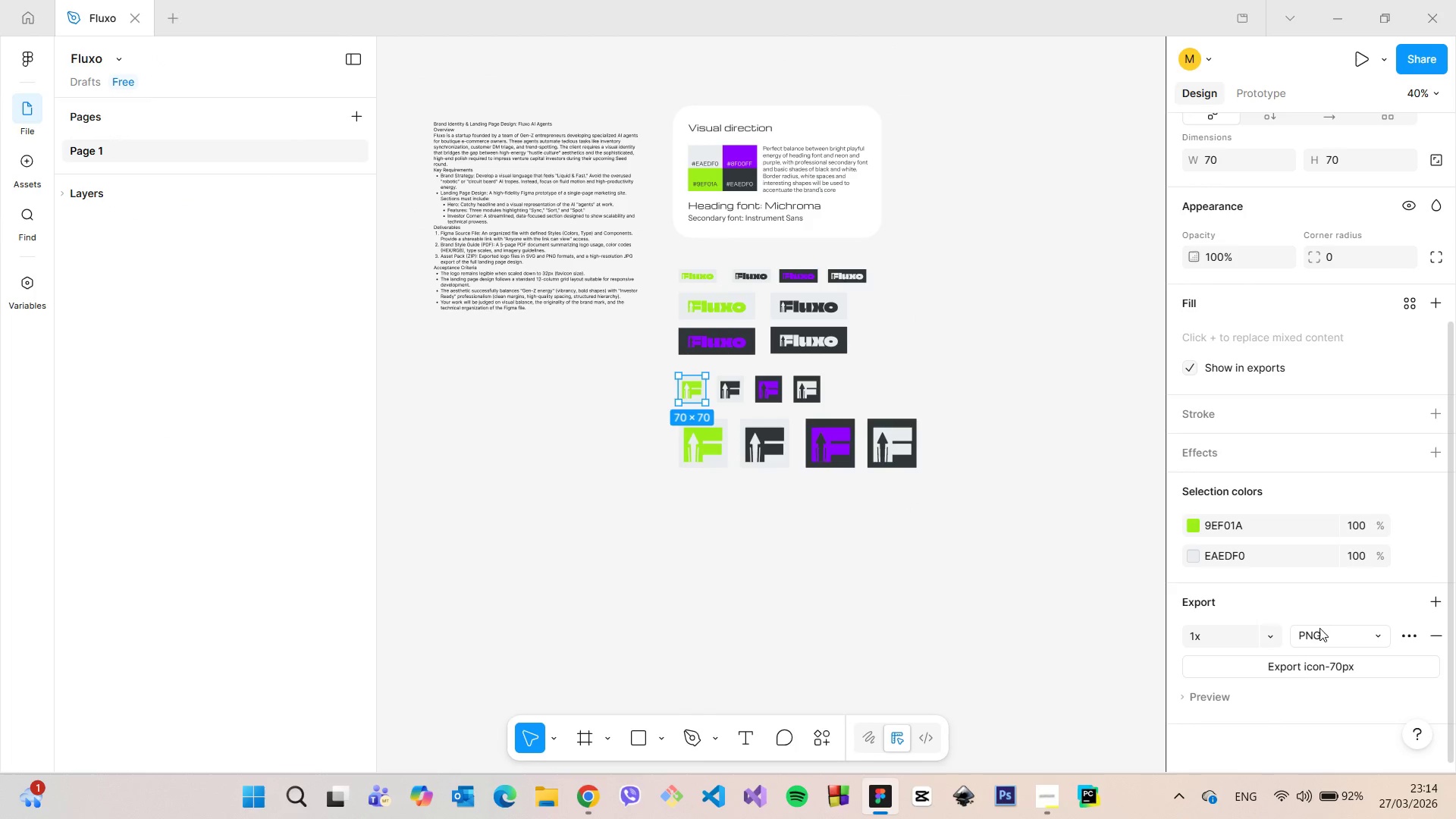 
left_click([1323, 593])
 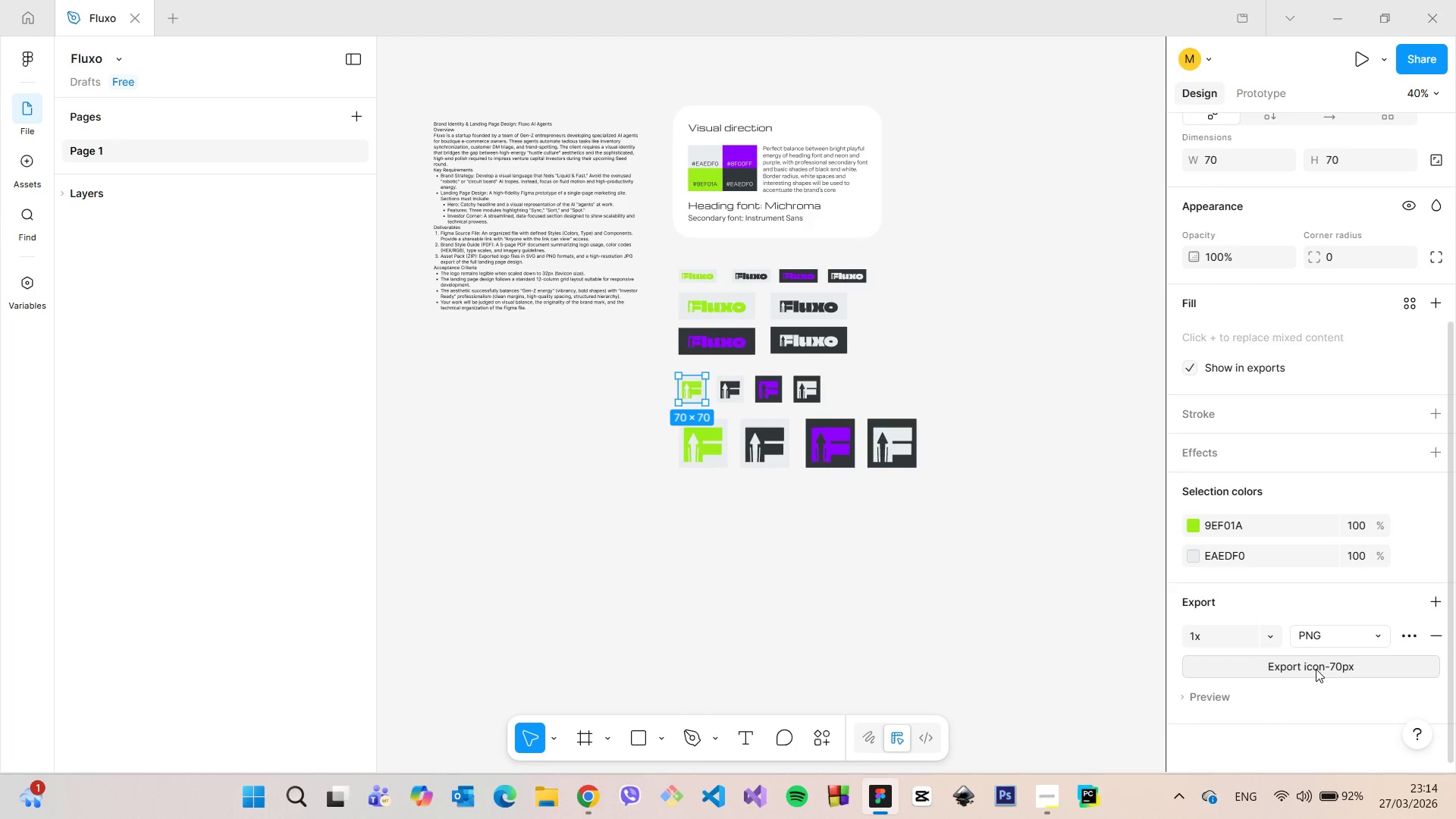 
left_click([1316, 669])
 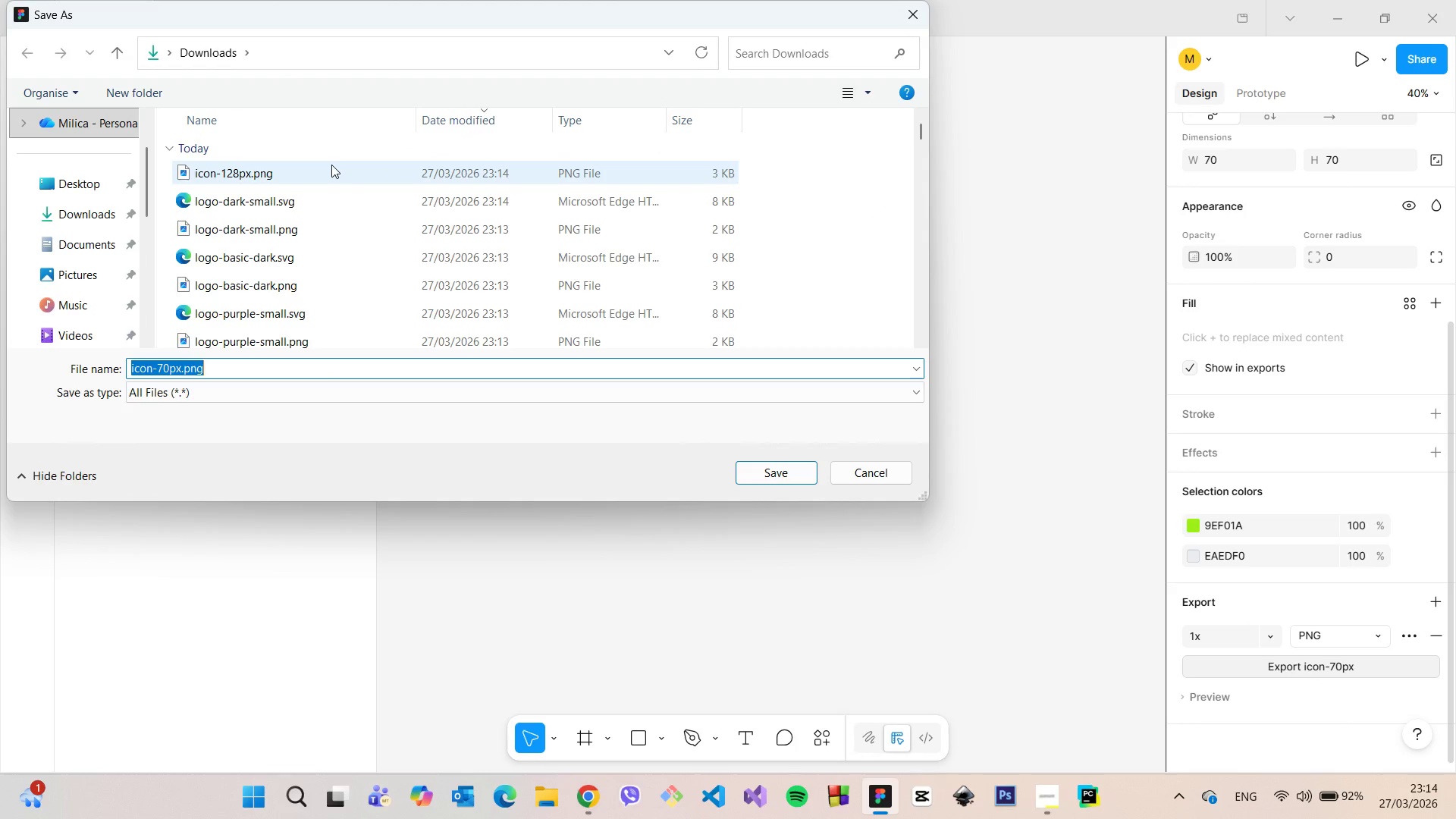 
scroll: coordinate [331, 165], scroll_direction: up, amount: 1.0
 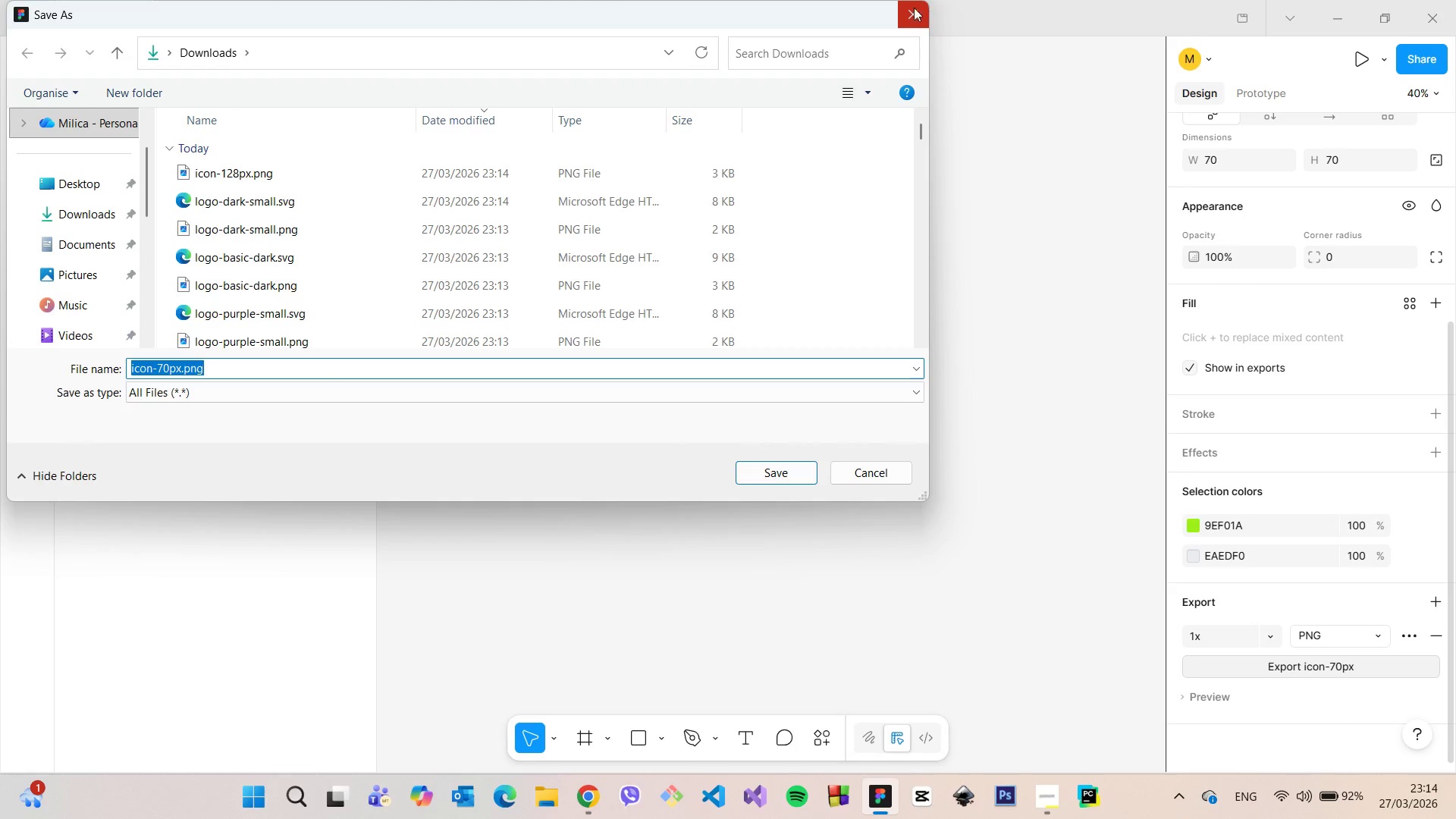 
left_click([914, 8])
 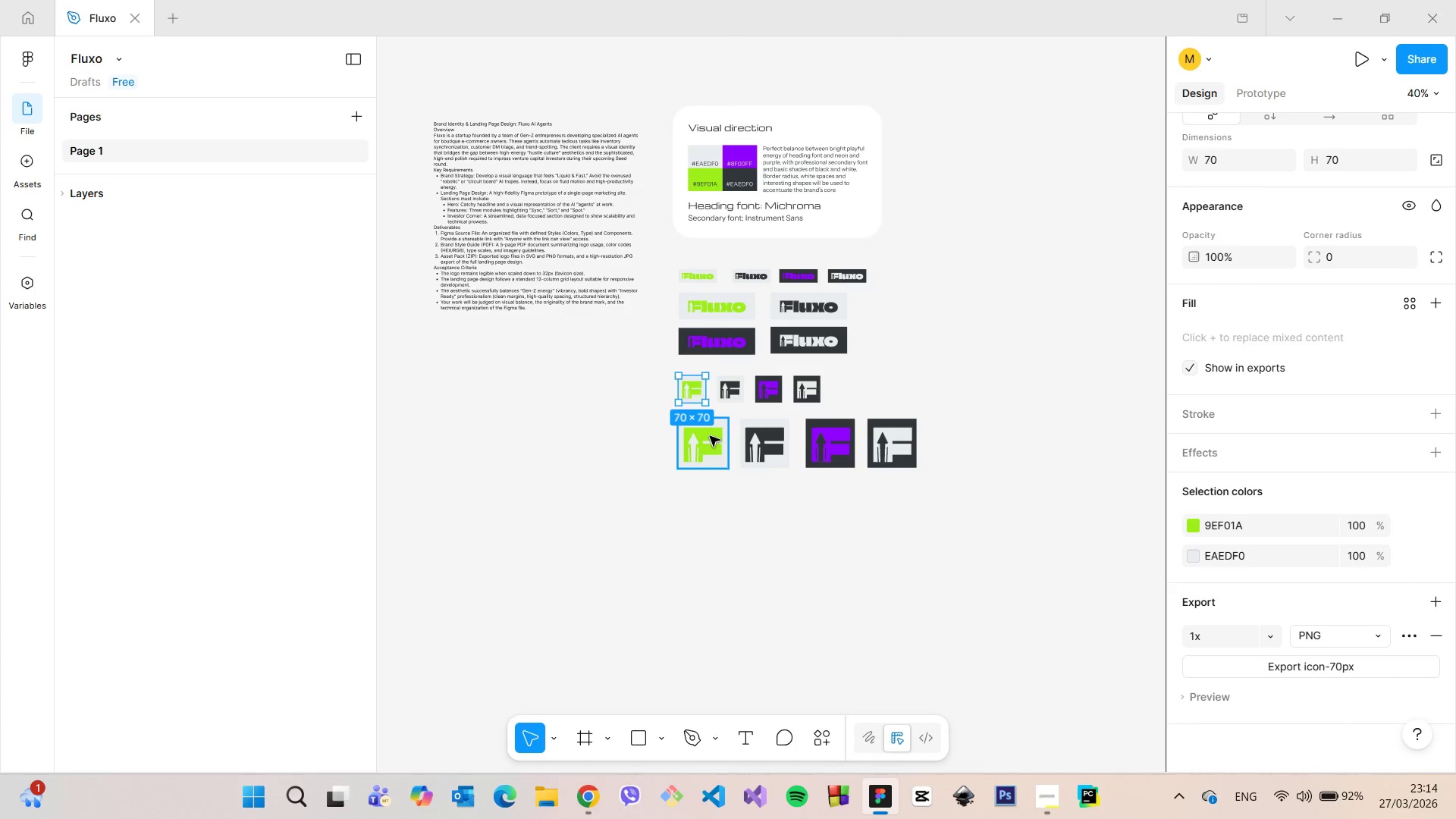 
left_click([710, 436])
 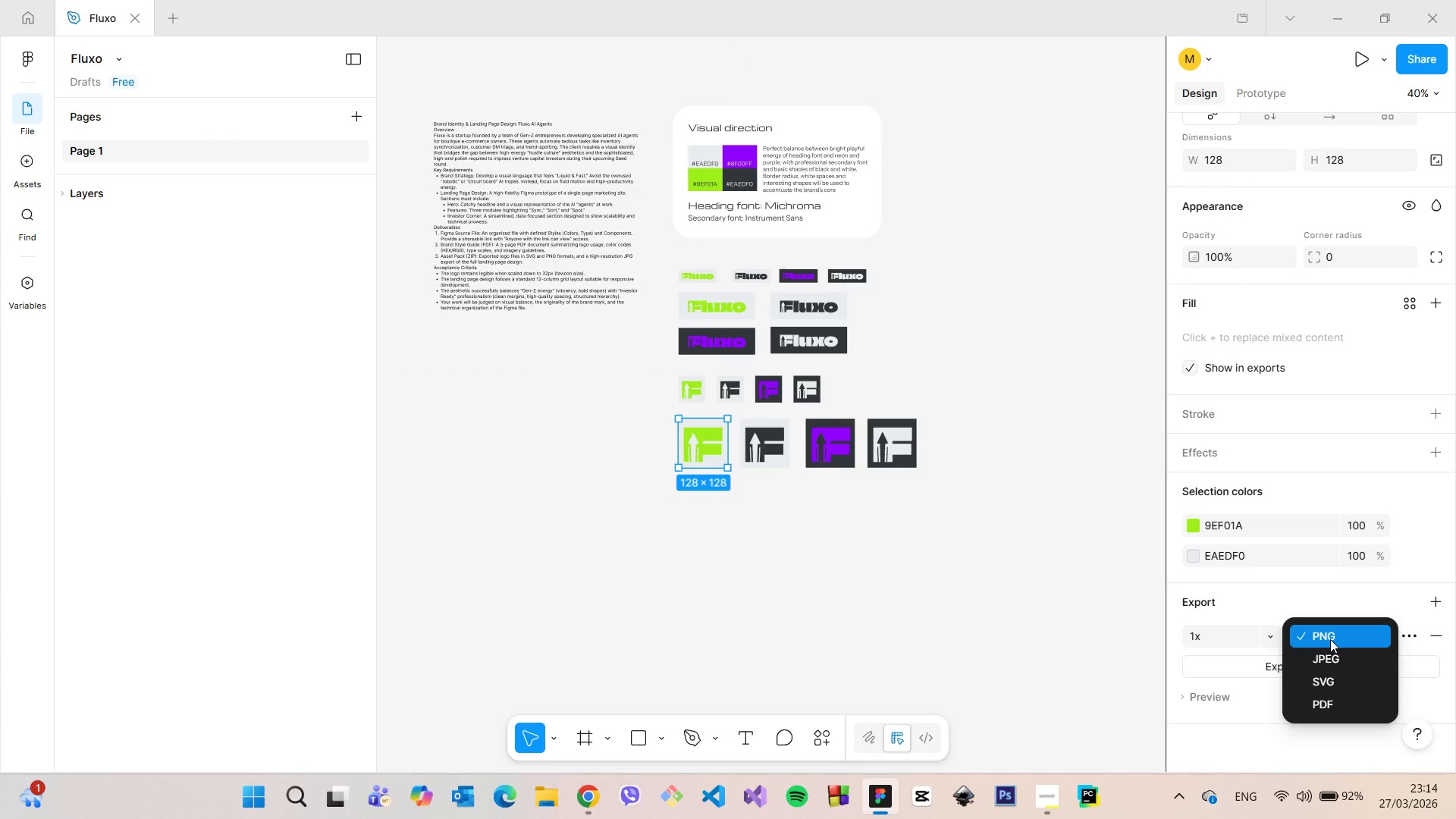 
left_click([1330, 638])
 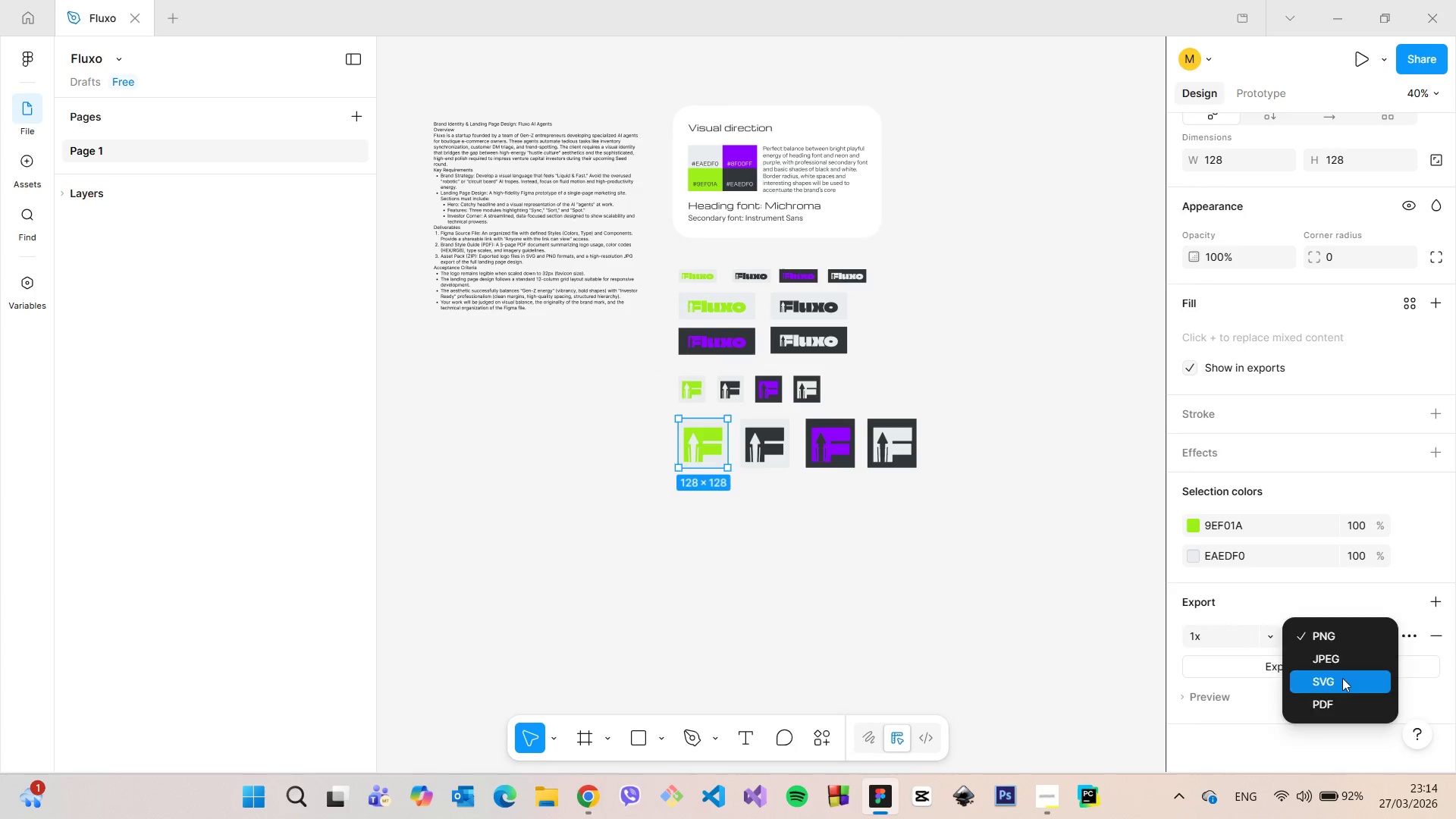 
left_click([1342, 678])
 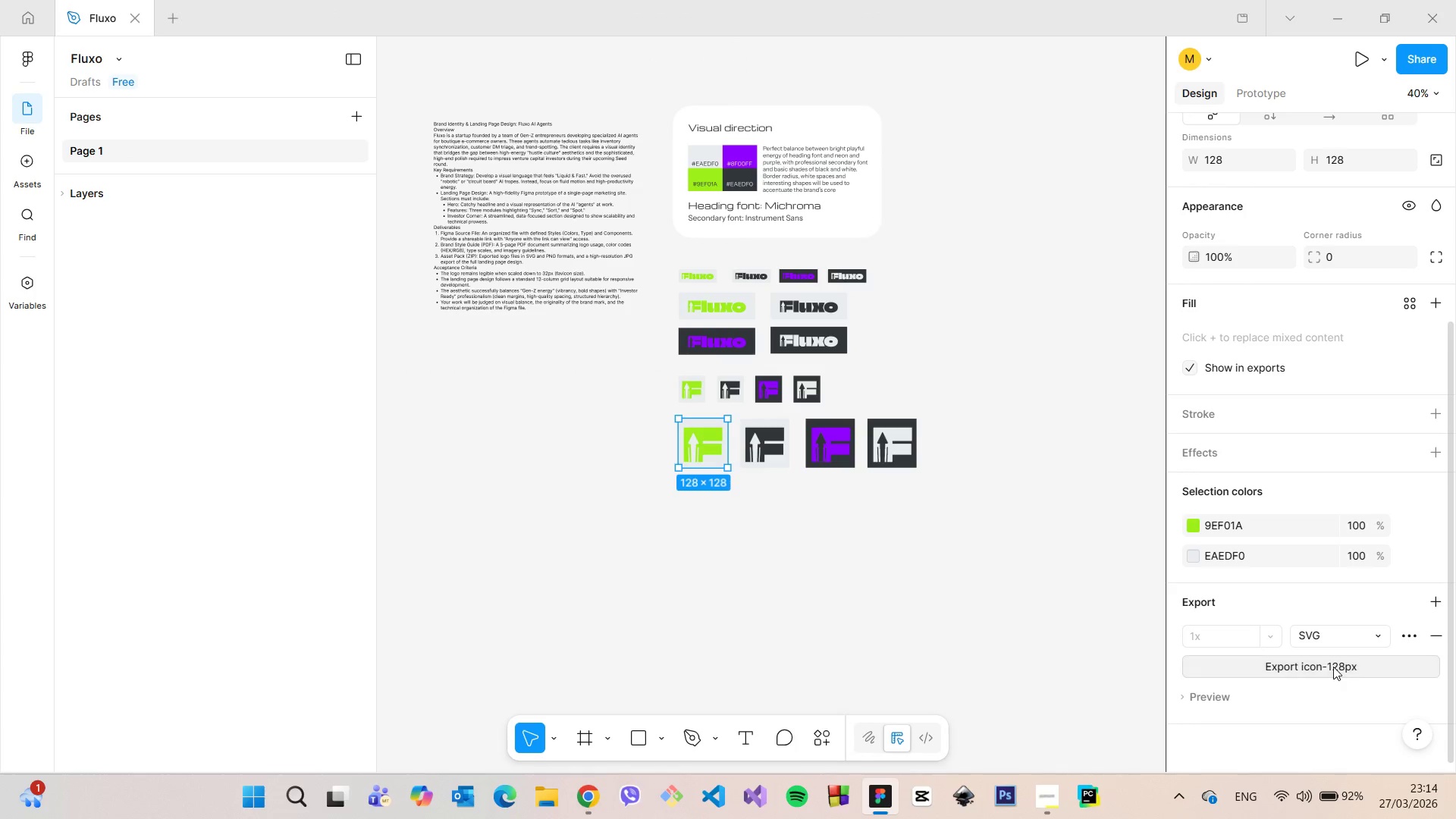 
left_click([1333, 667])
 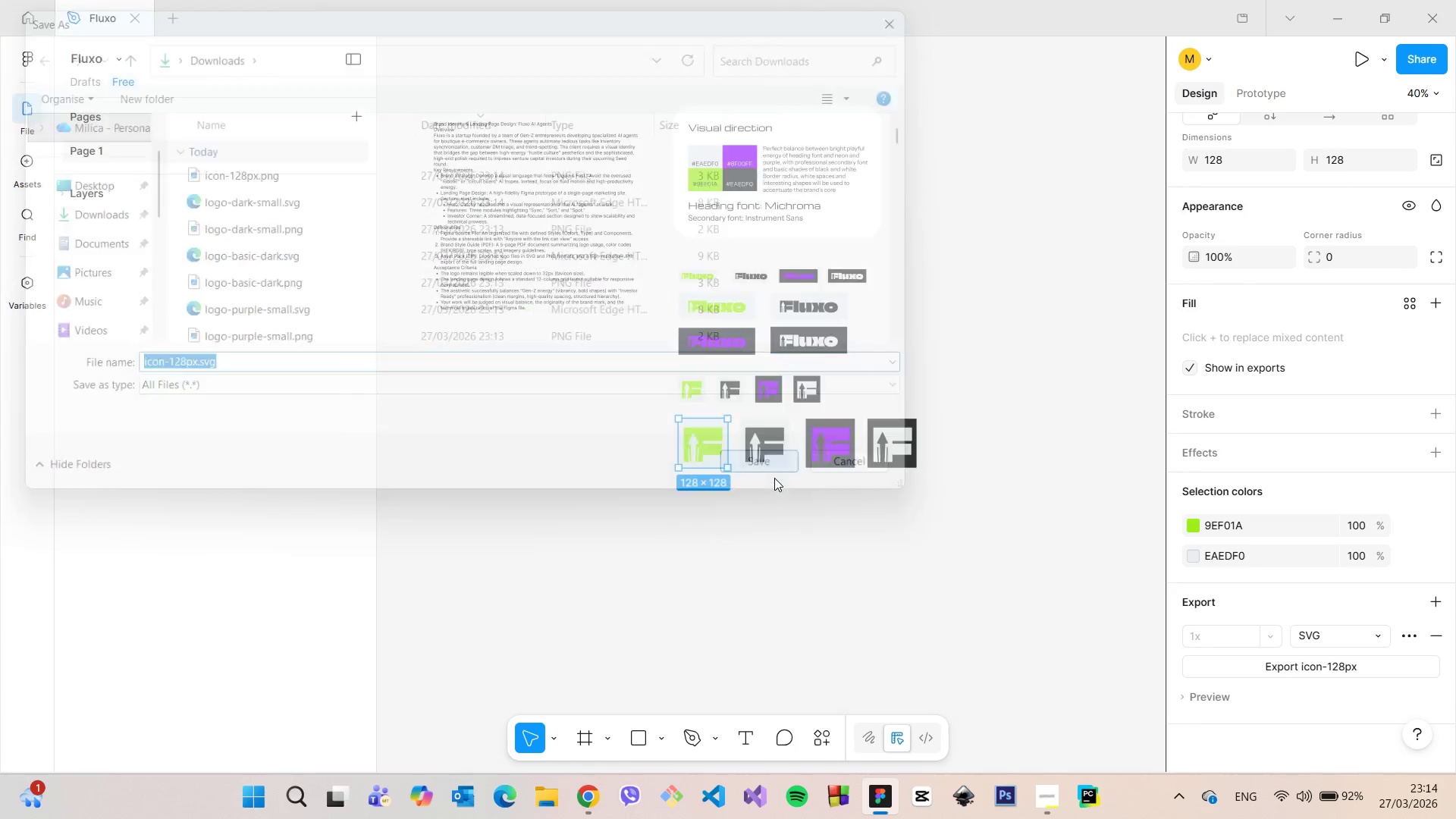 
left_click([695, 395])
 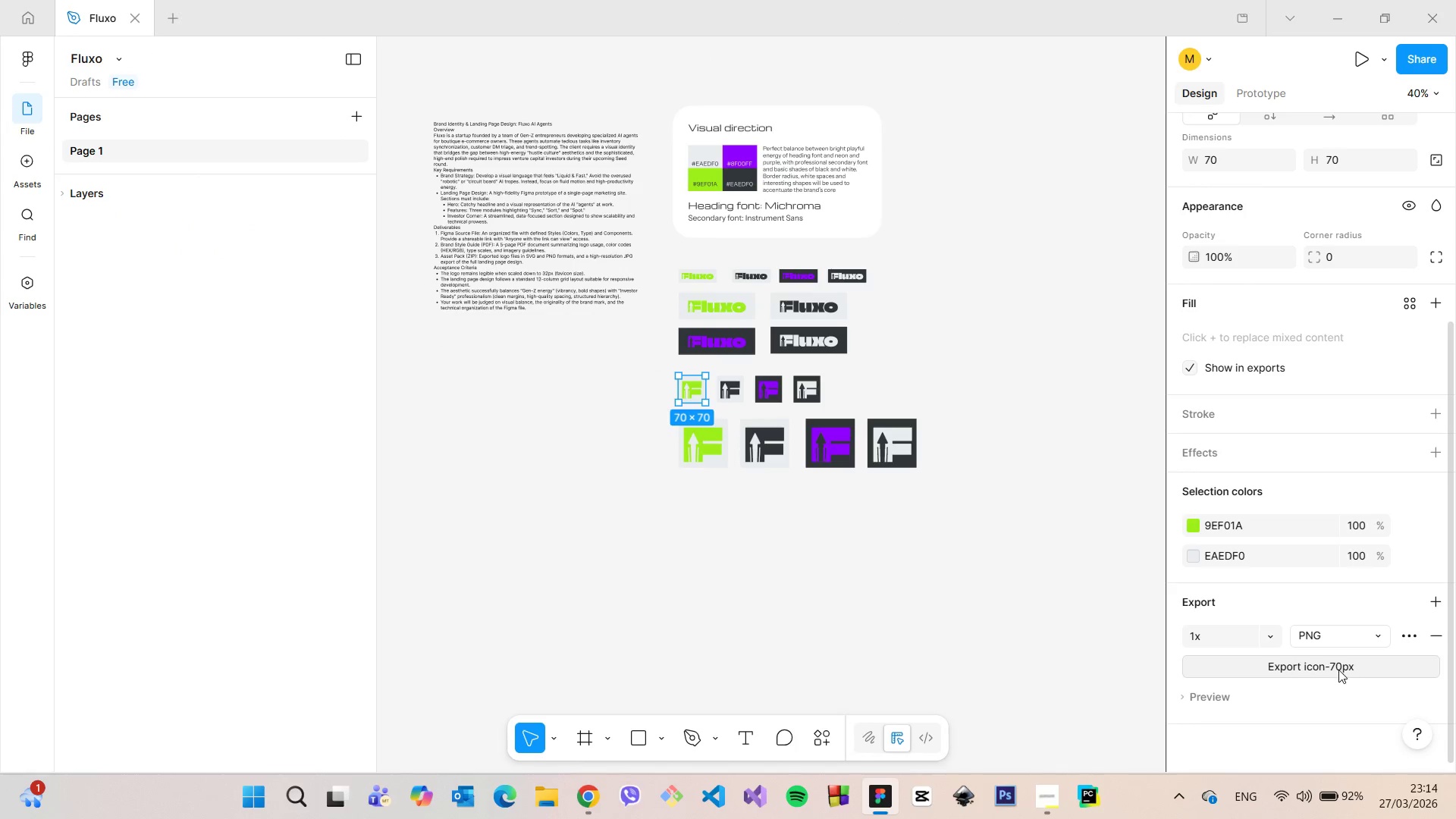 
left_click([1338, 670])
 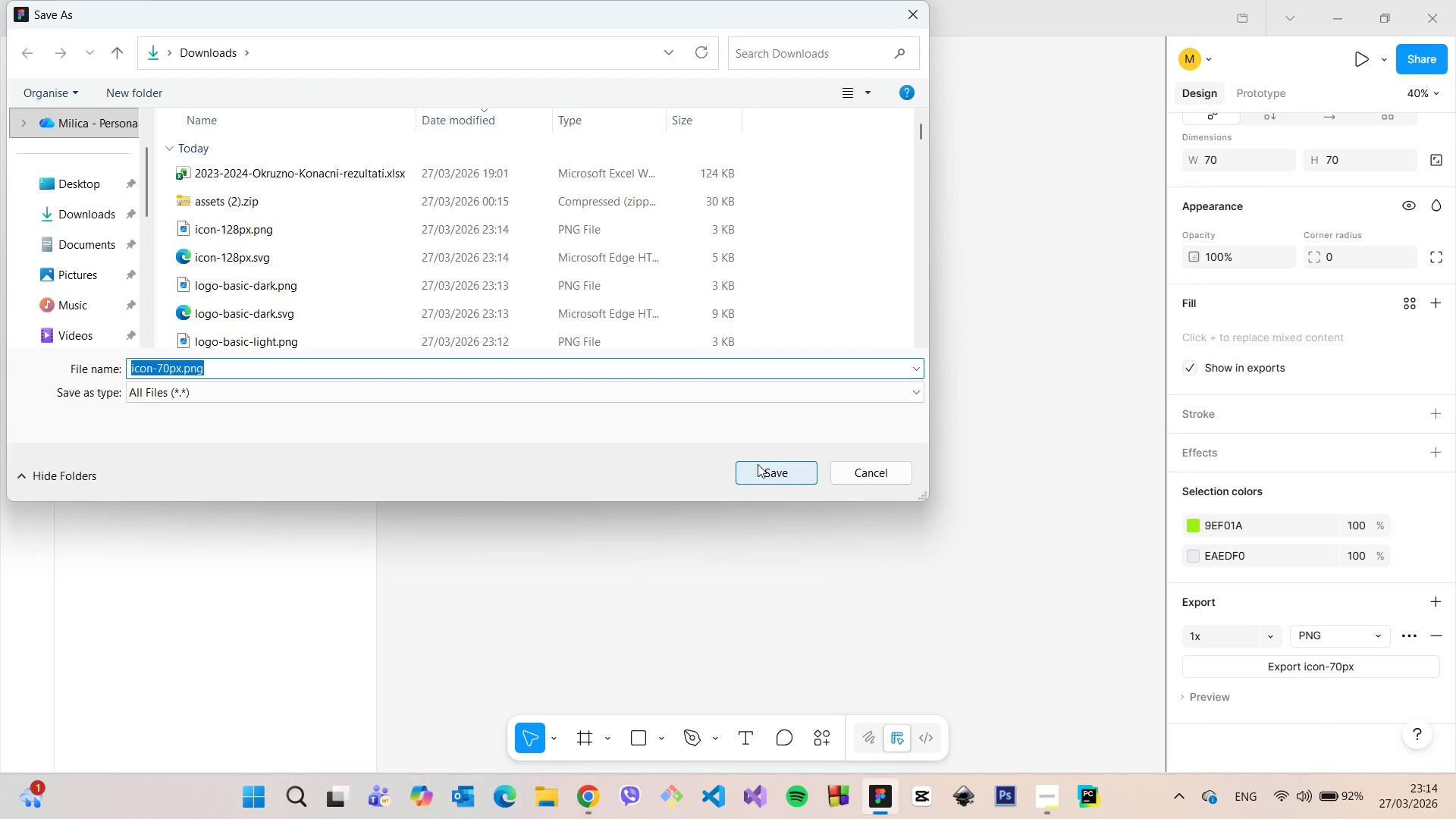 
wait(5.2)
 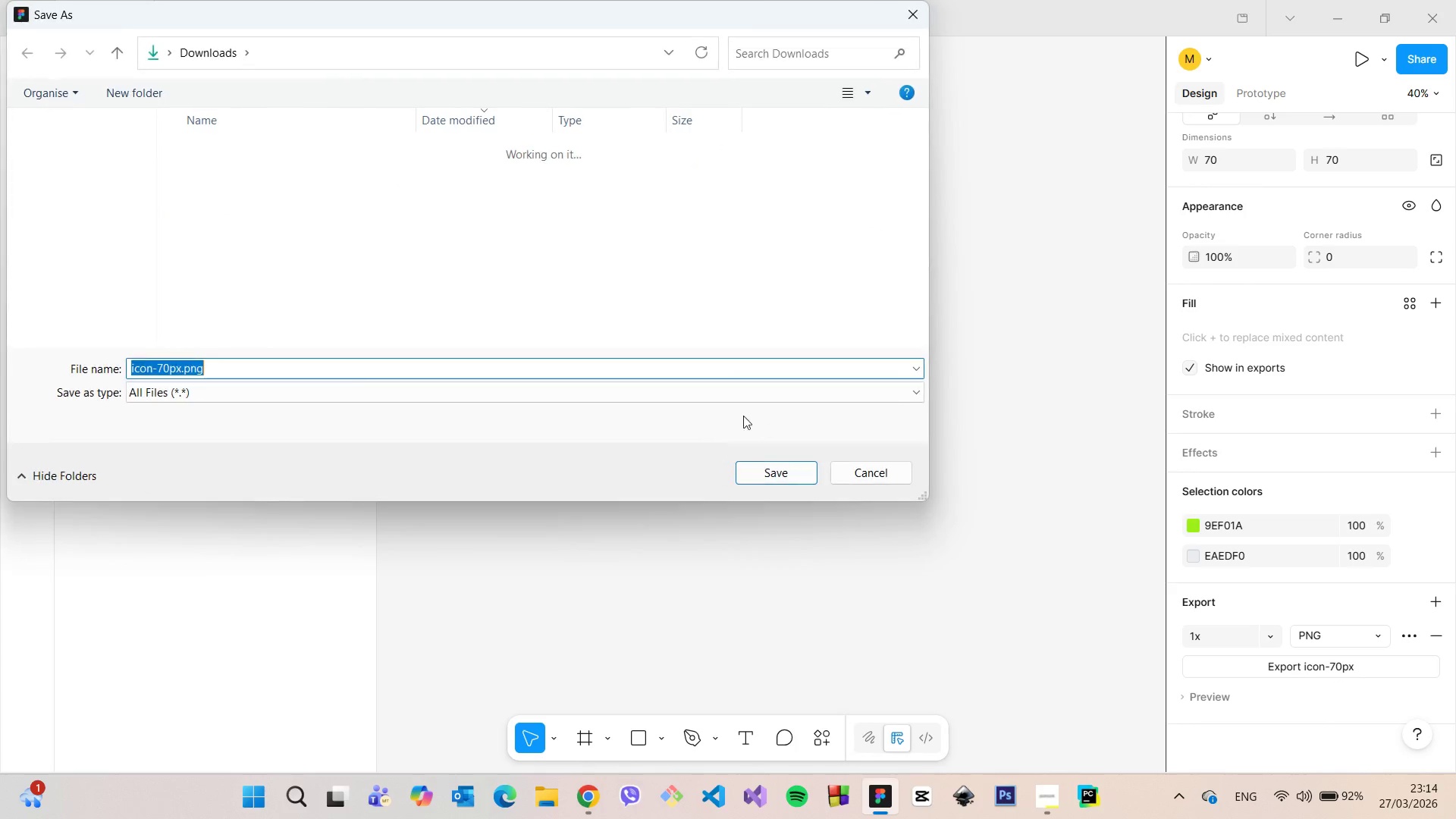 
left_click([758, 464])
 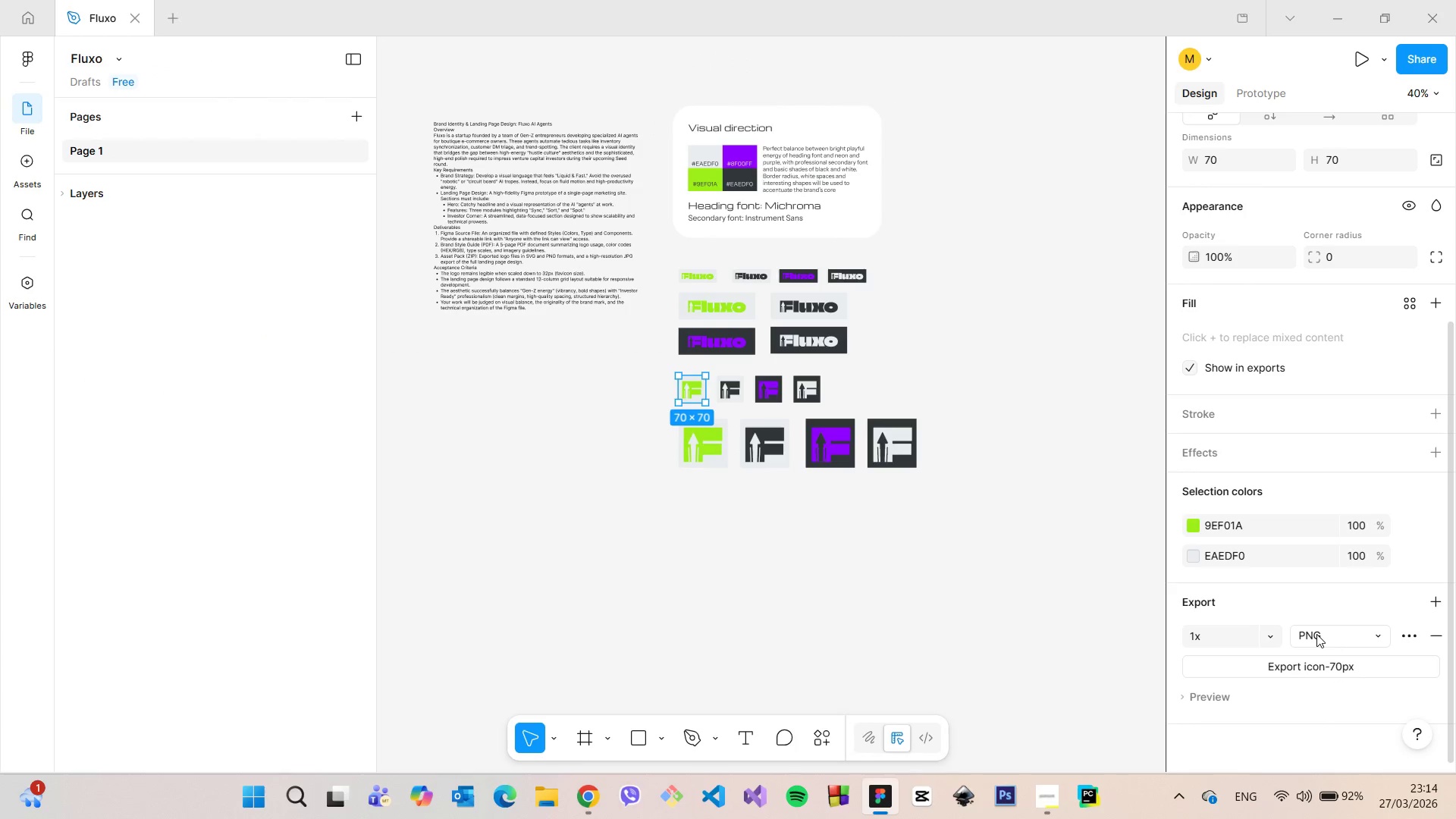 
left_click([1316, 634])
 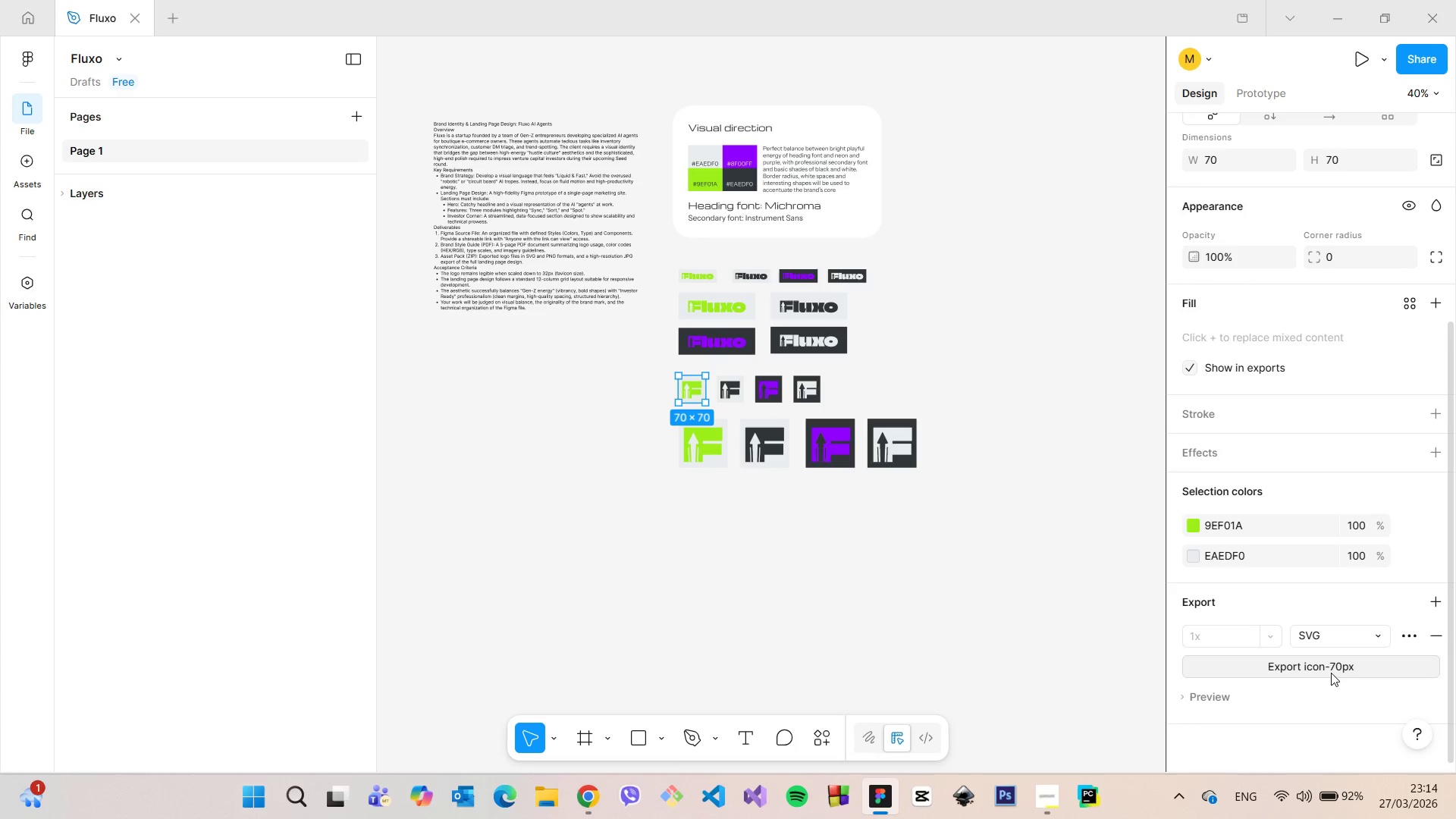 
left_click([1331, 673])
 